 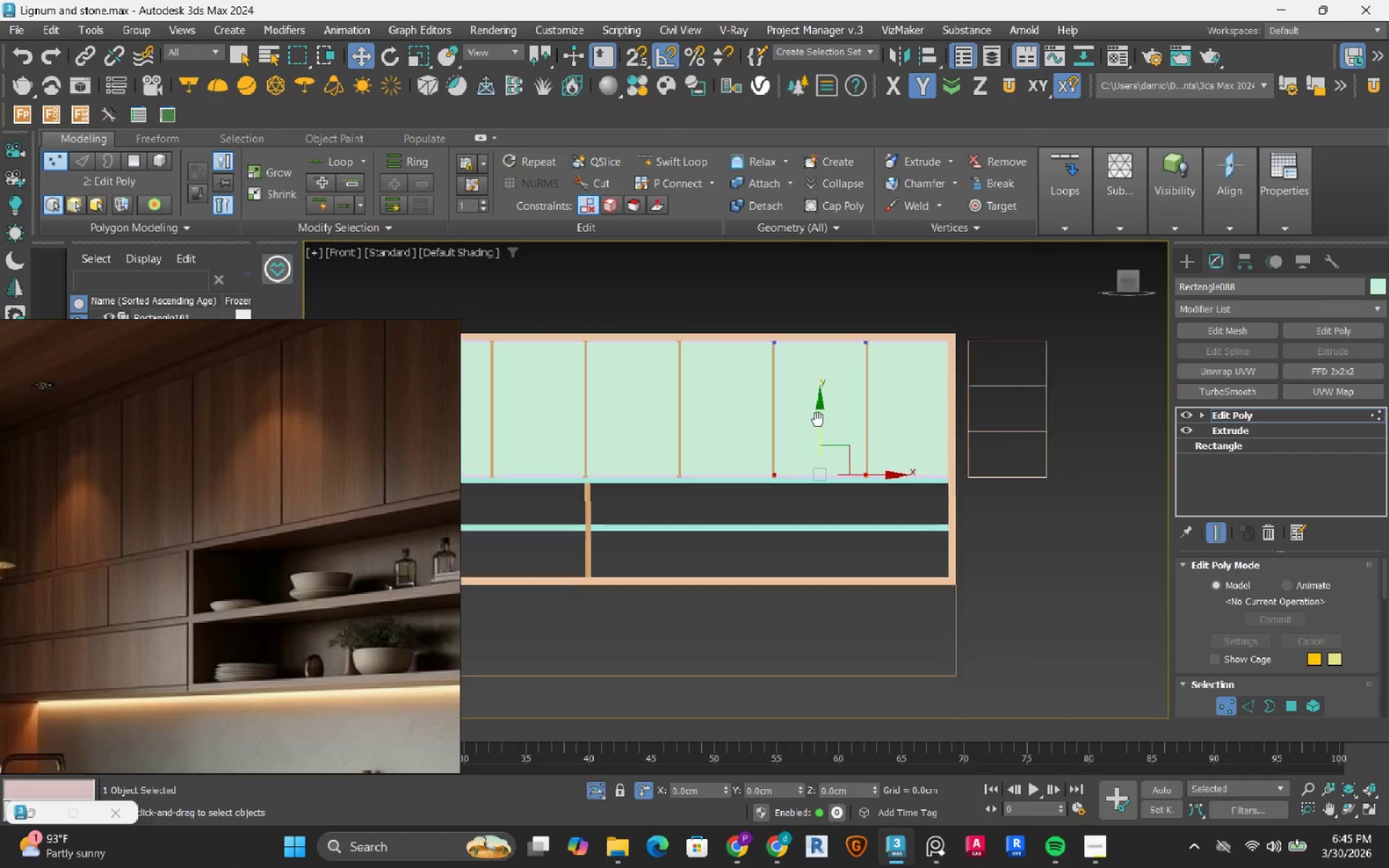 
left_click([1380, 416])
 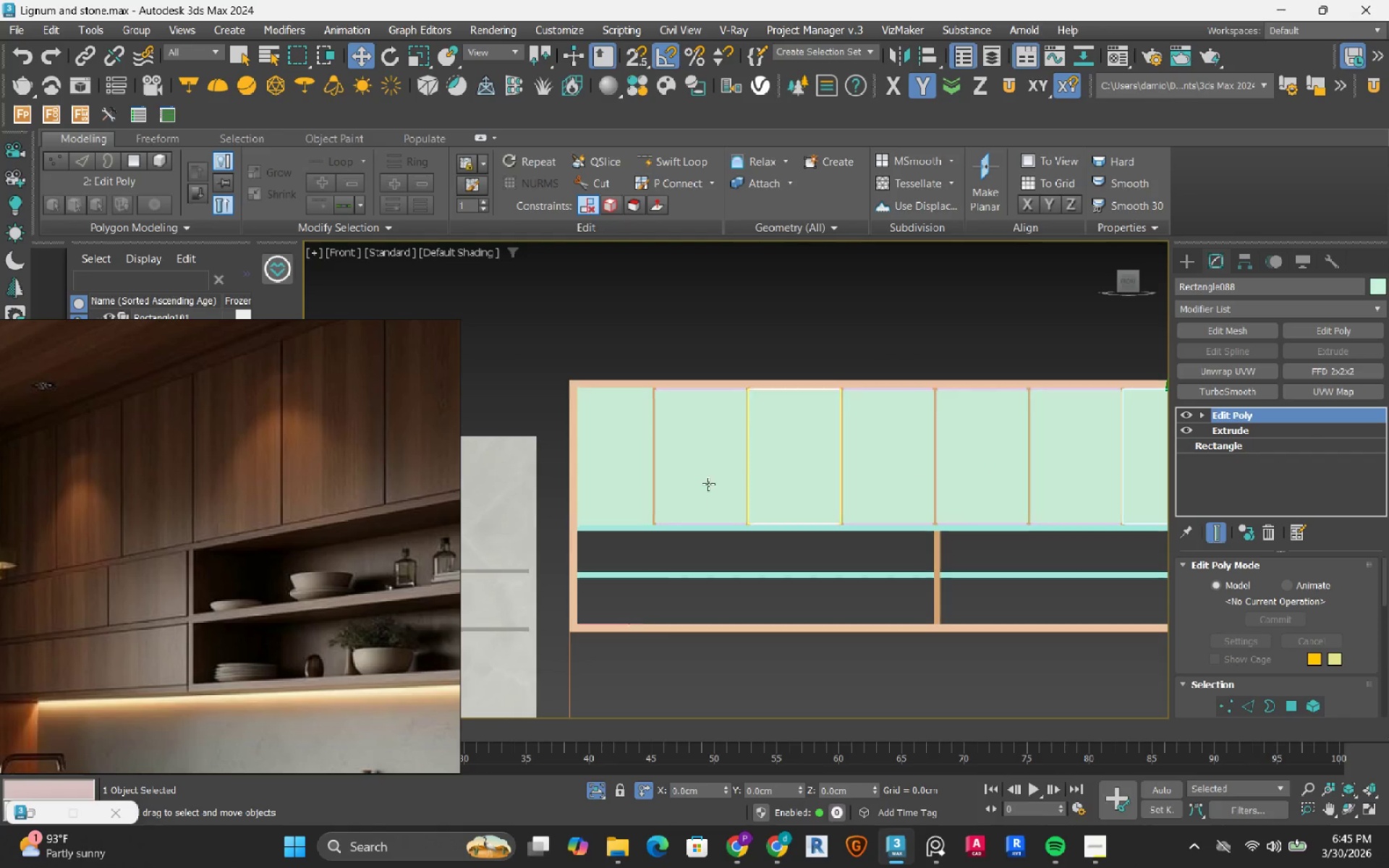 
left_click([726, 408])
 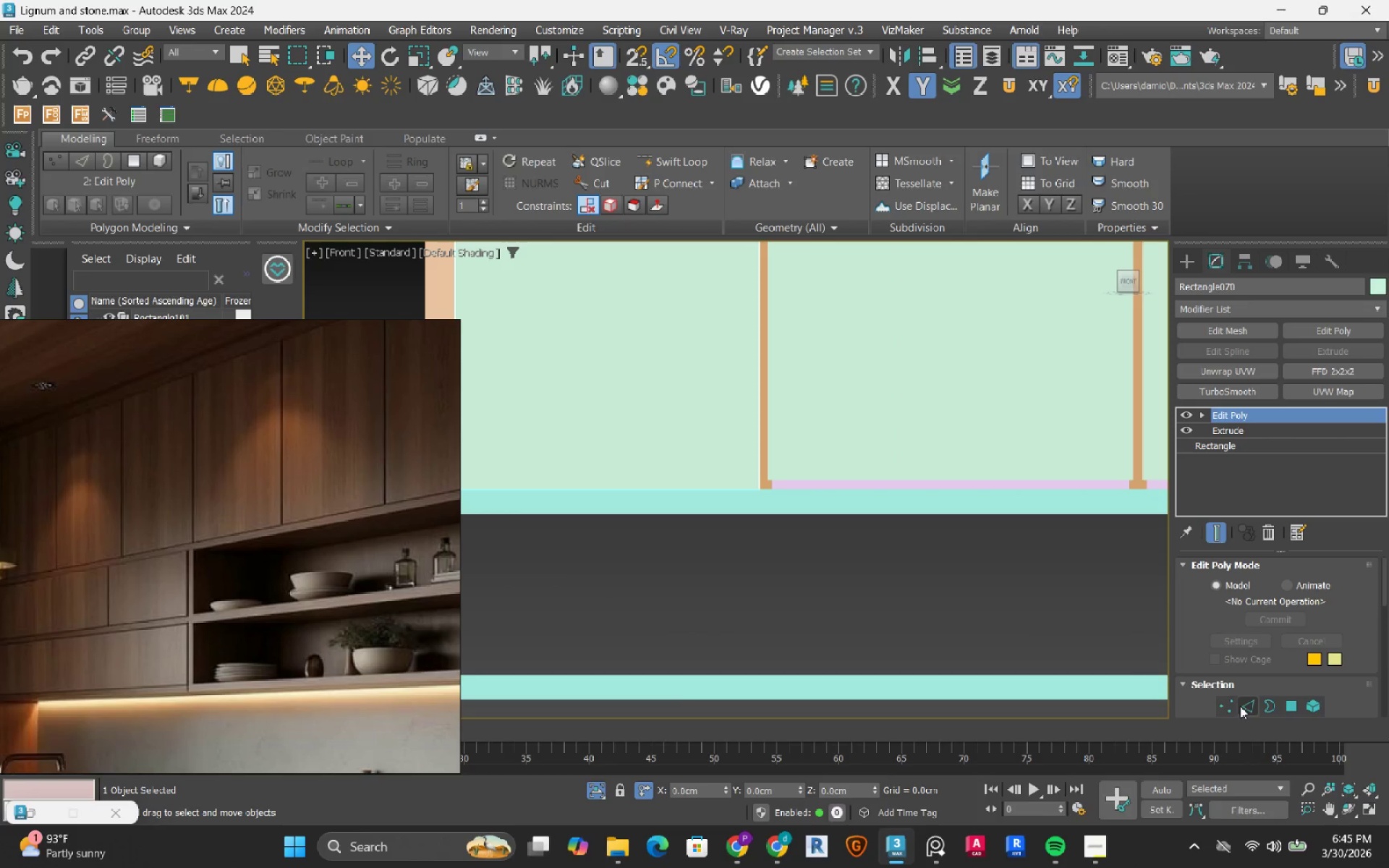 
scroll: coordinate [733, 440], scroll_direction: up, amount: 4.0
 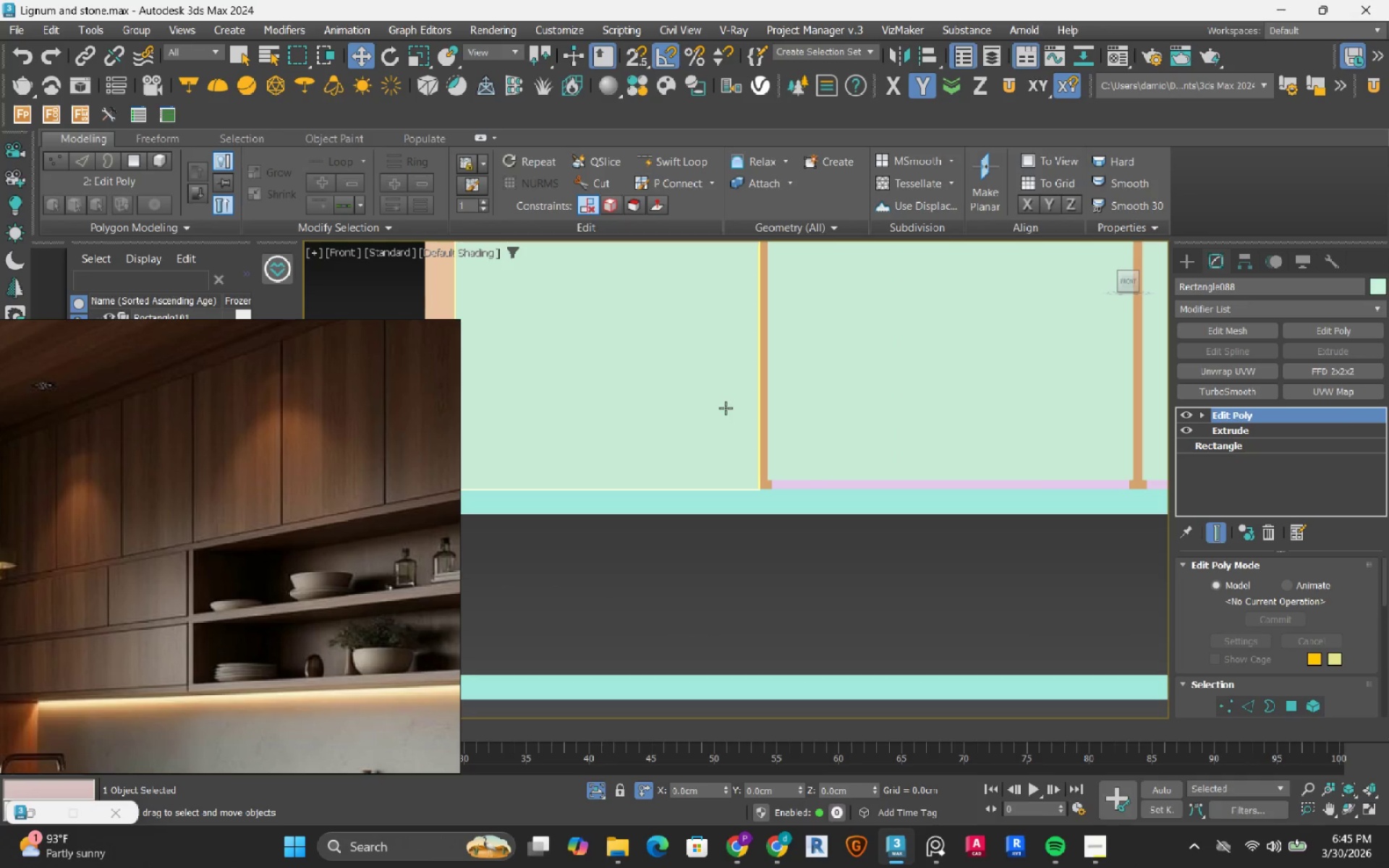 
left_click([1229, 706])
 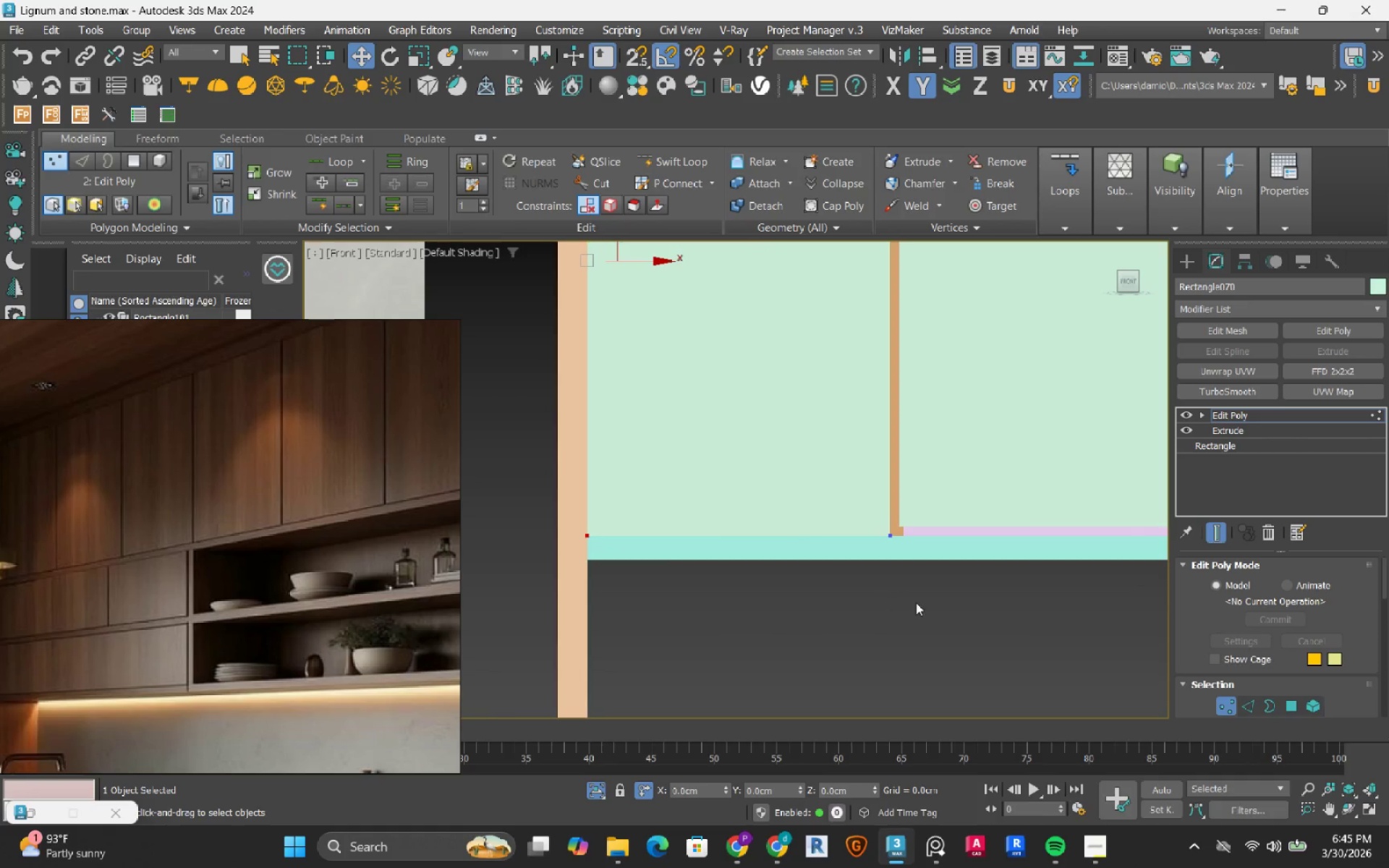 
left_click_drag(start_coordinate=[972, 617], to_coordinate=[564, 490])
 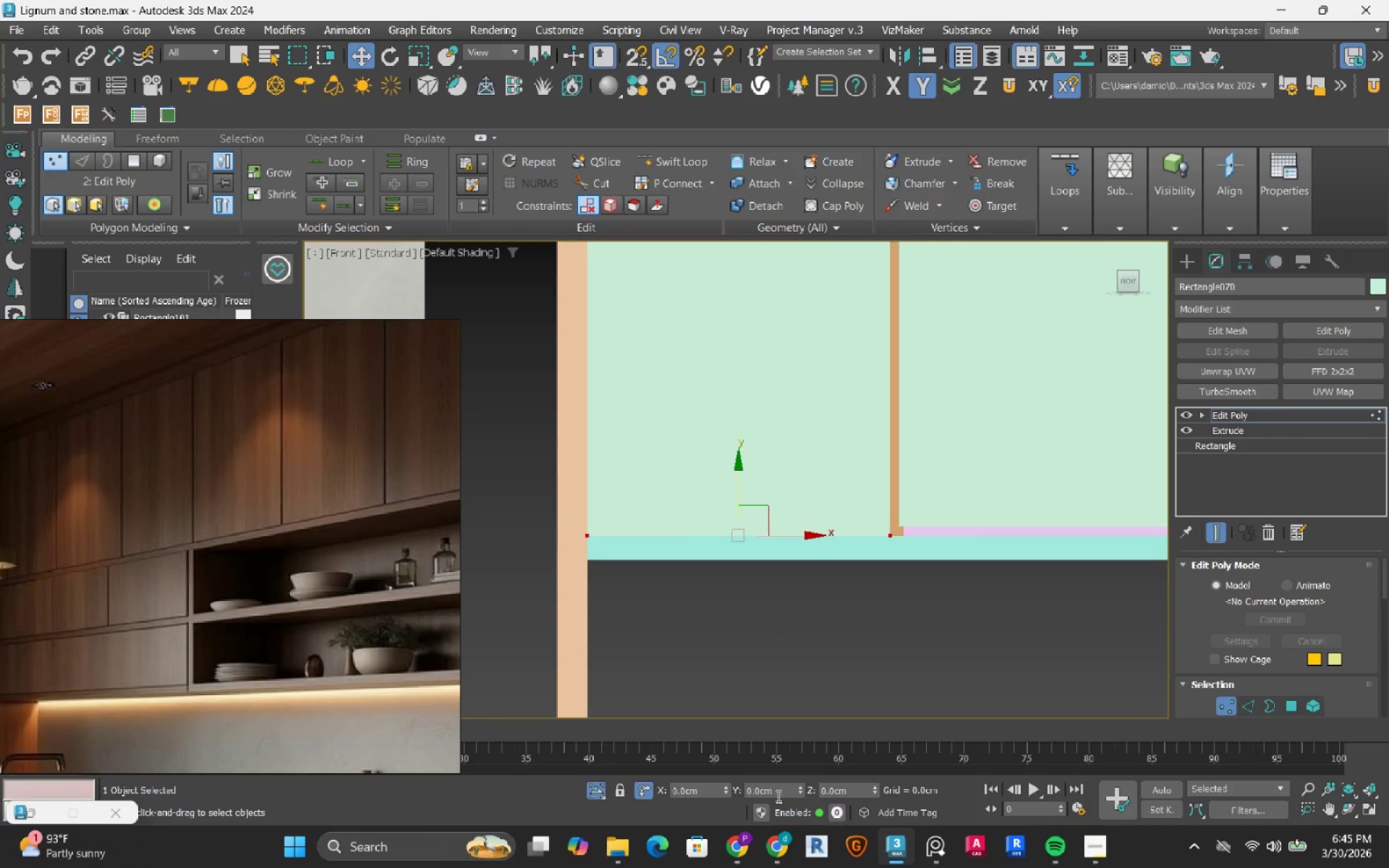 
double_click([781, 793])
 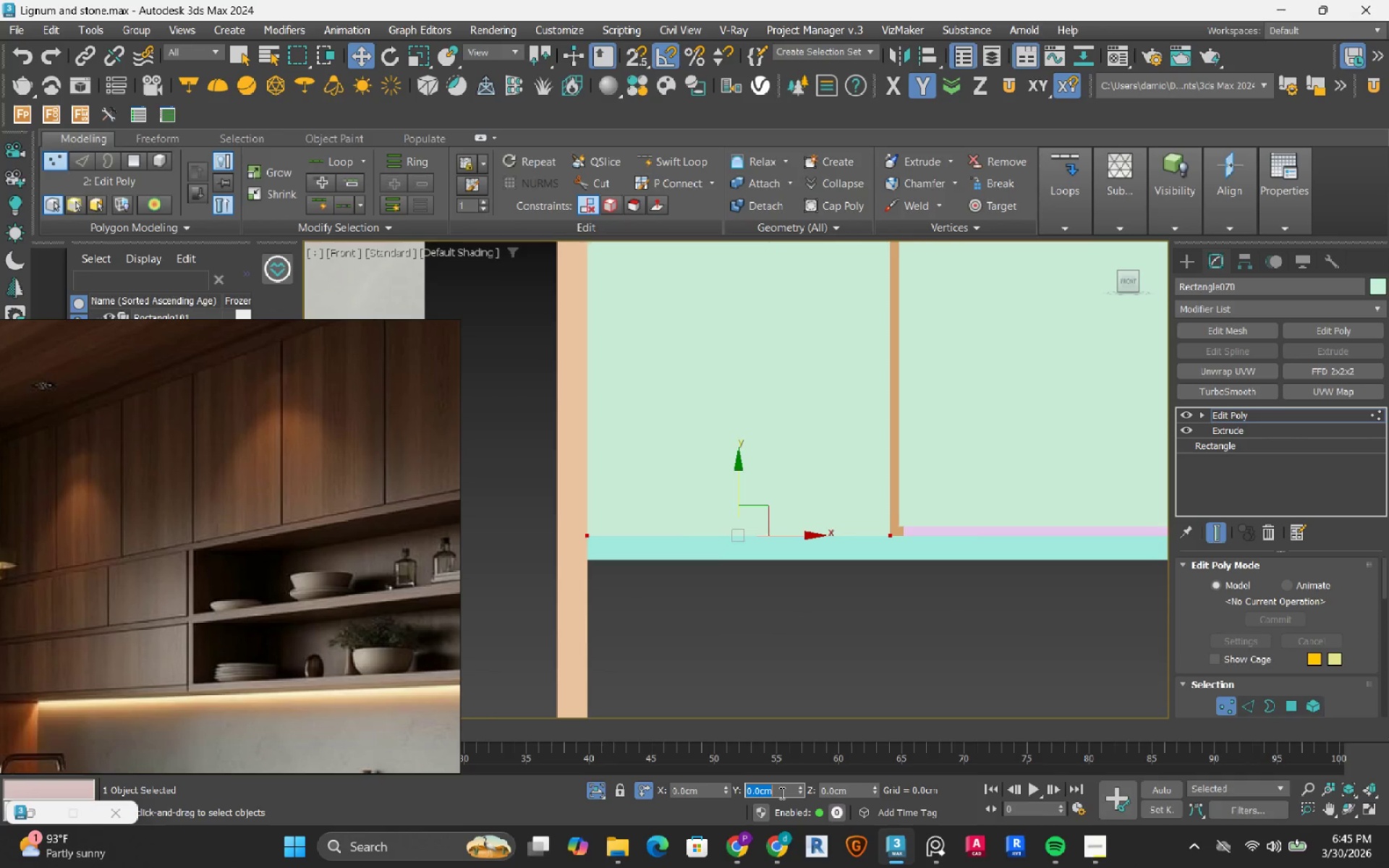 
key(Numpad1)
 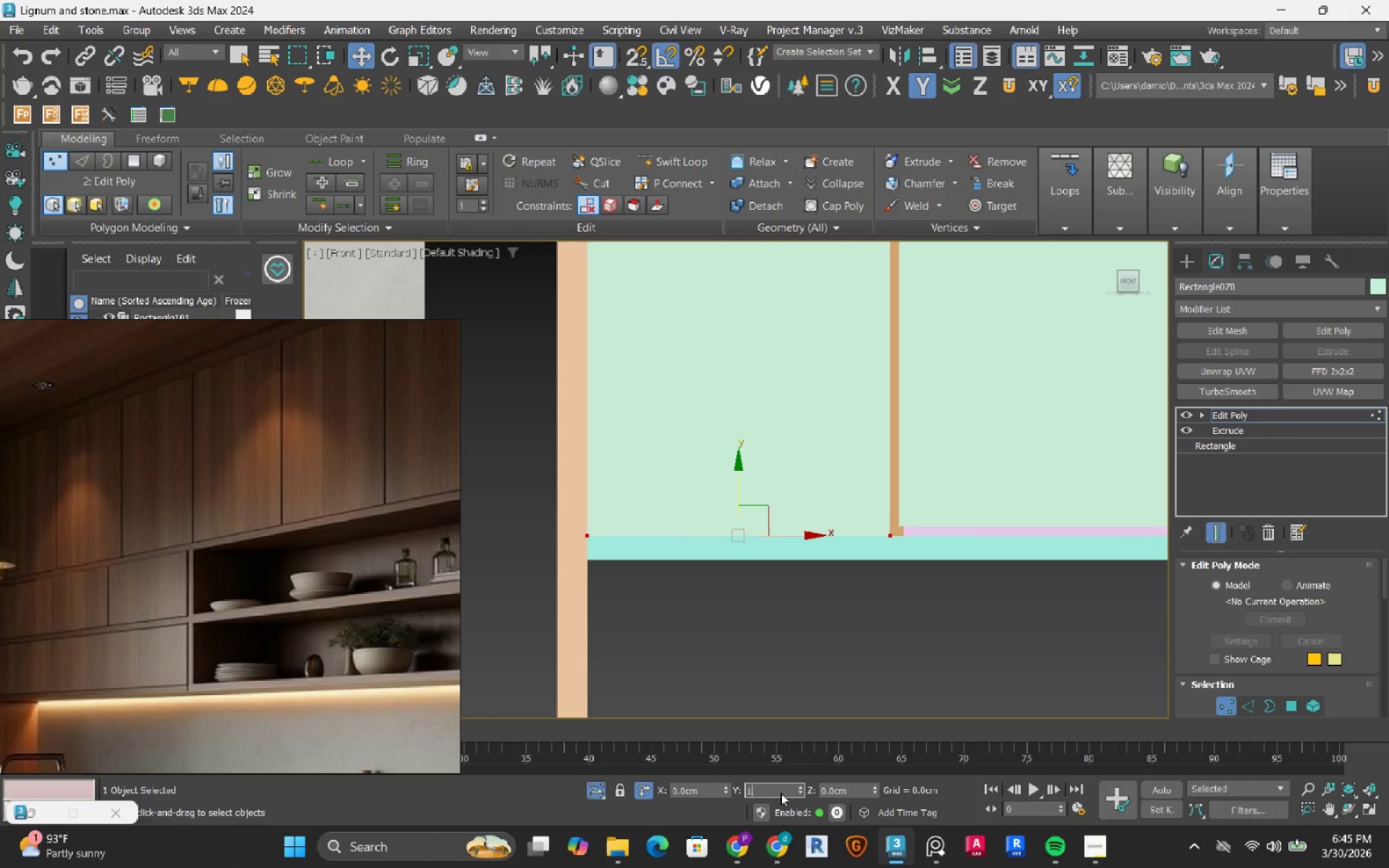 
key(NumpadDecimal)
 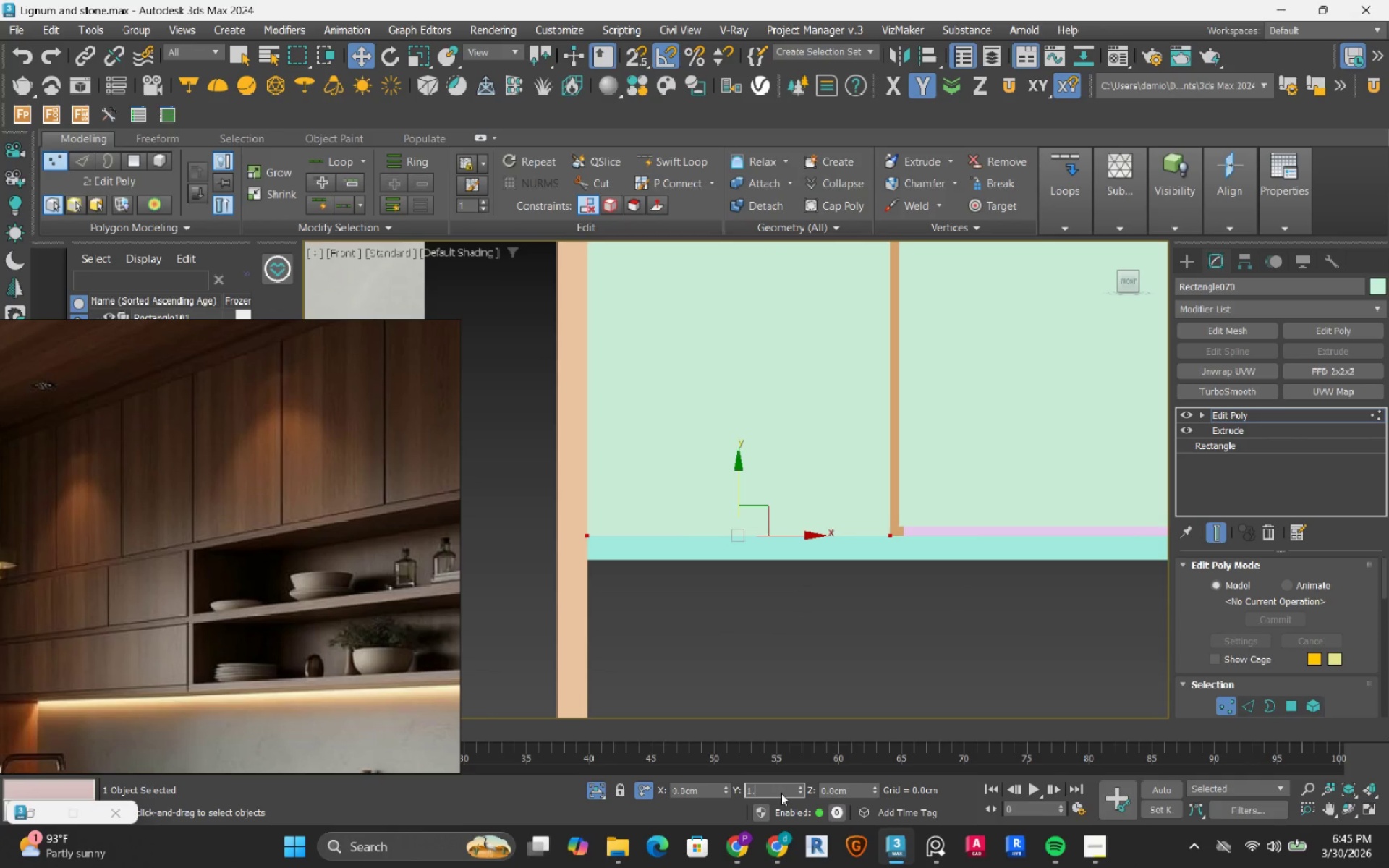 
key(Numpad5)
 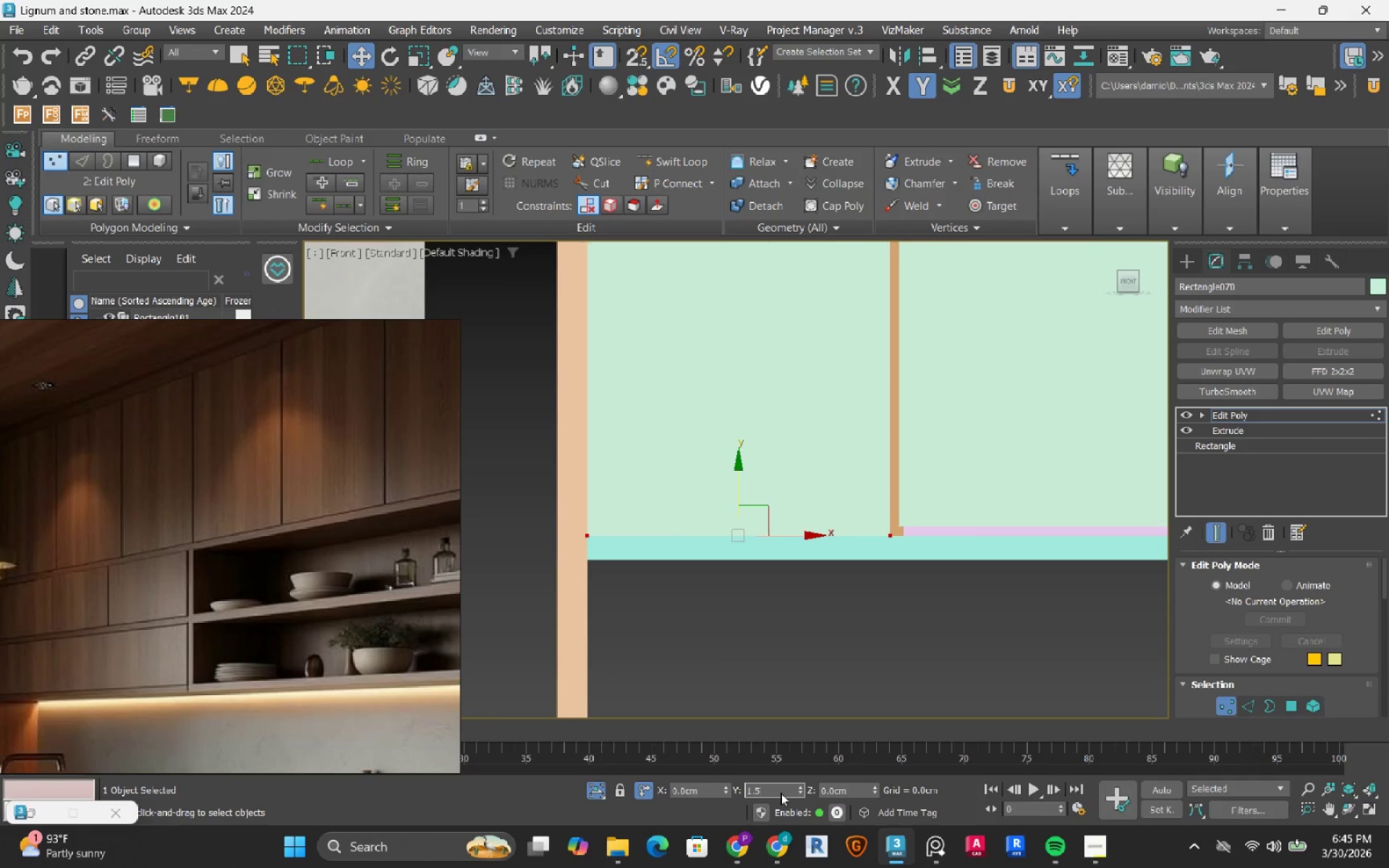 
key(NumpadEnter)
 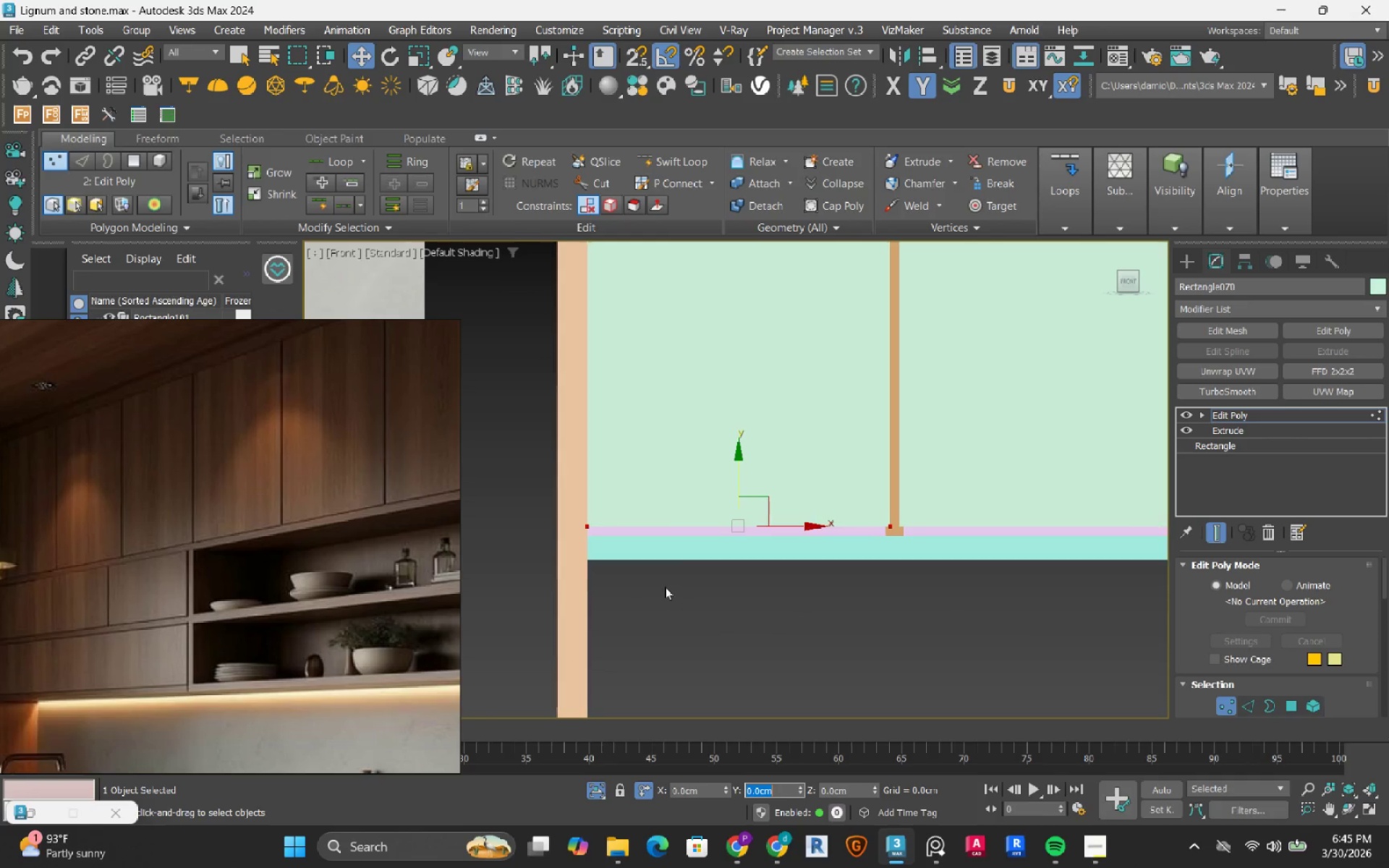 
scroll: coordinate [666, 587], scroll_direction: down, amount: 2.0
 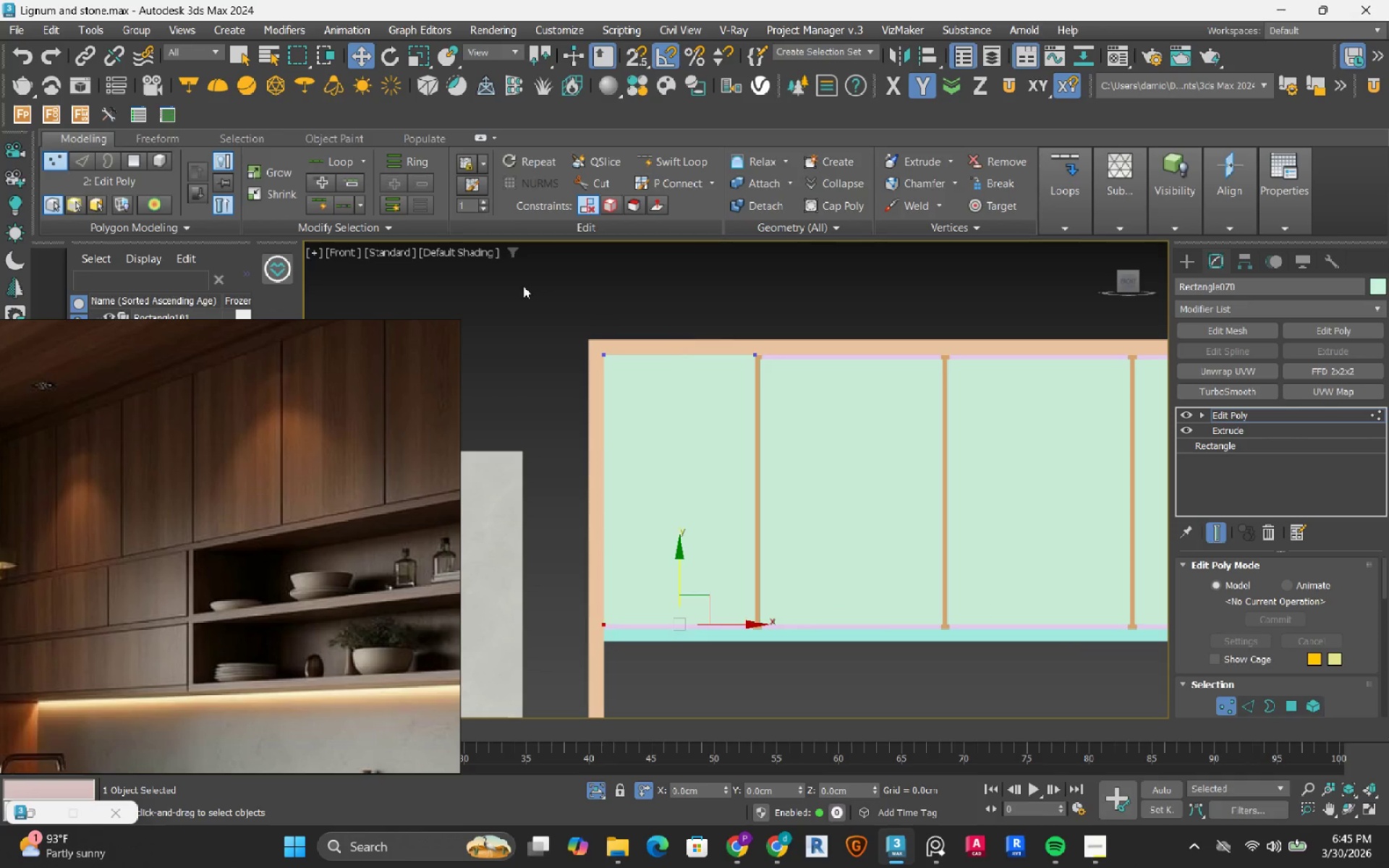 
left_click_drag(start_coordinate=[528, 284], to_coordinate=[783, 415])
 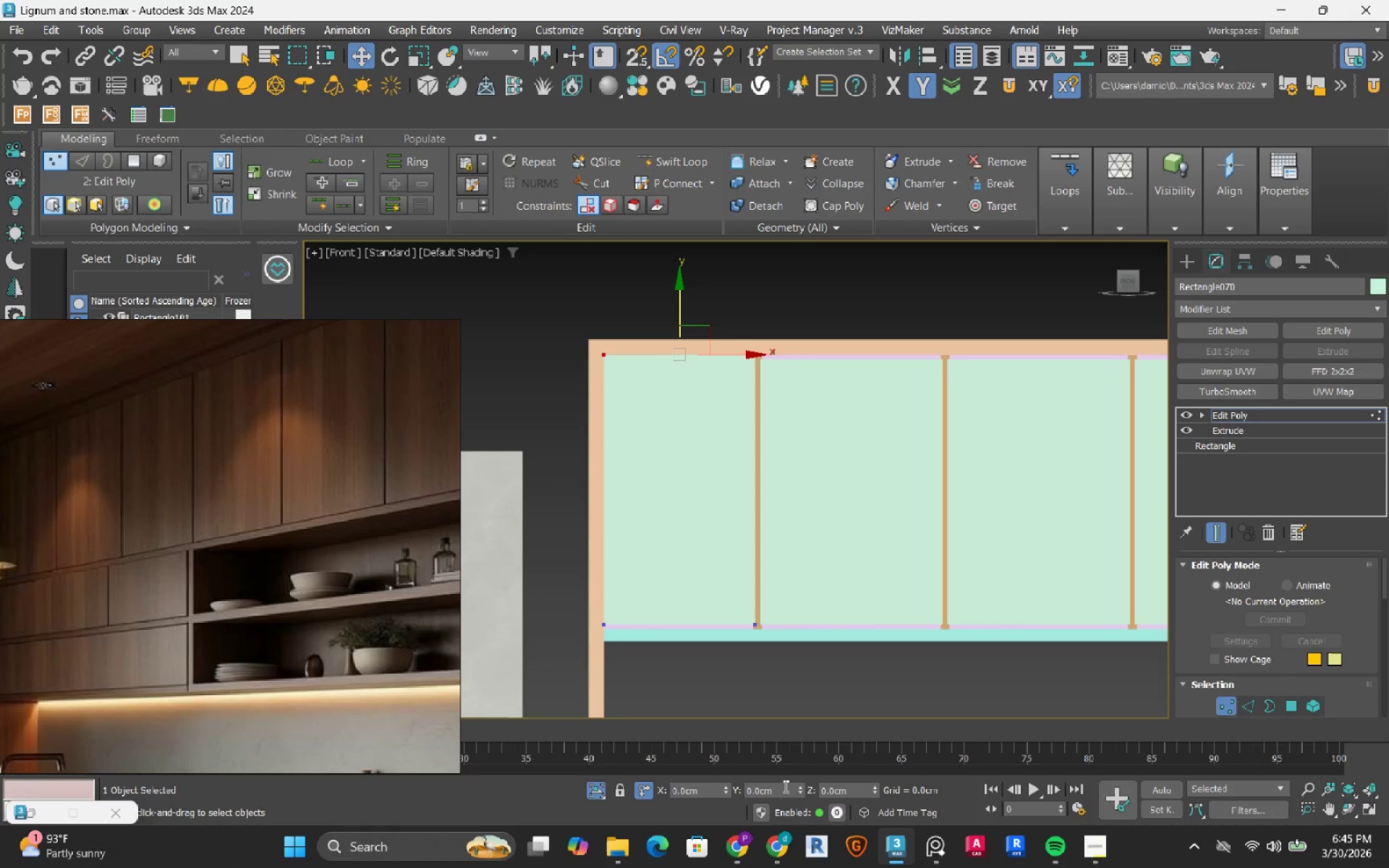 
left_click([786, 786])
 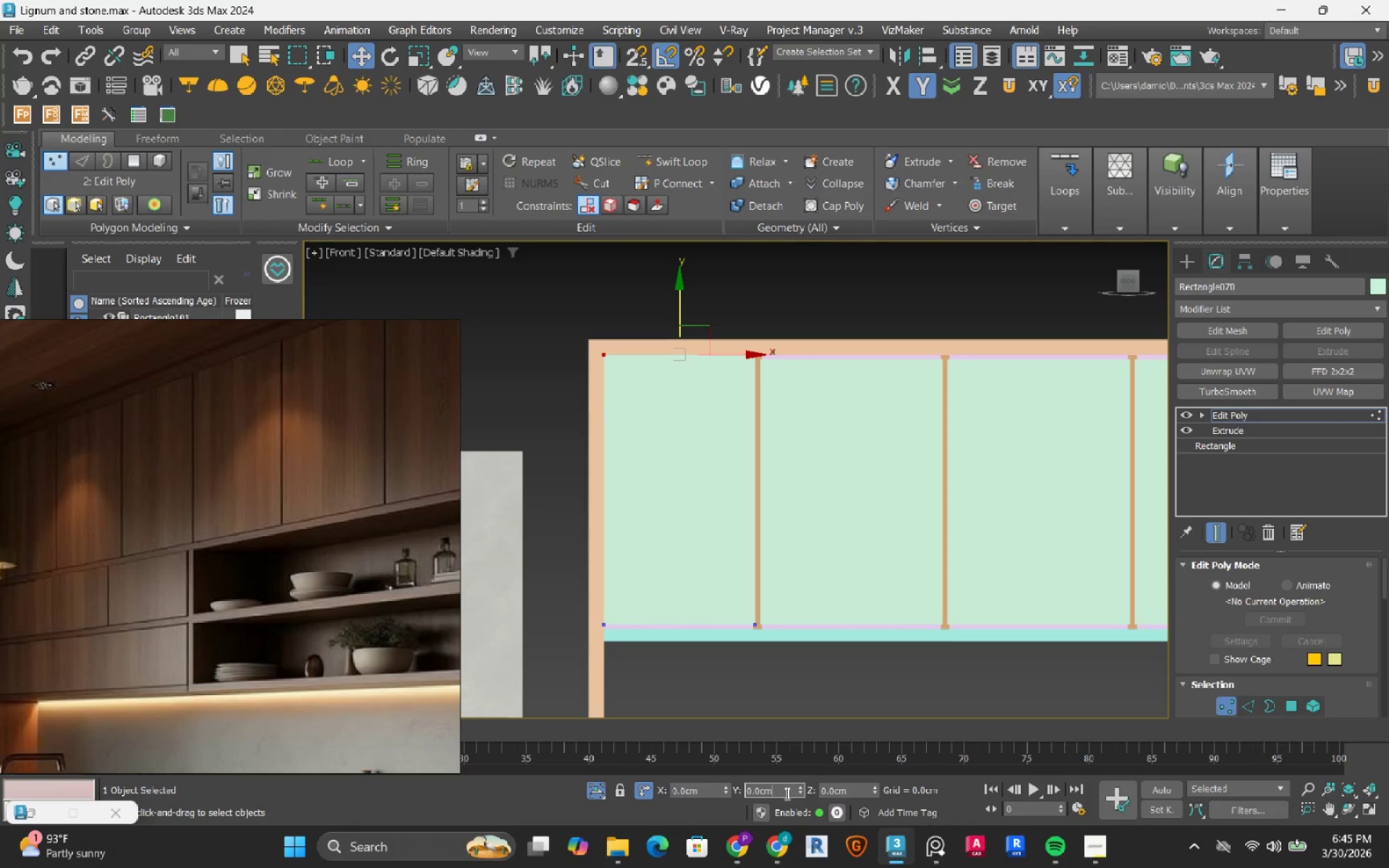 
left_click_drag(start_coordinate=[786, 788], to_coordinate=[786, 793])
 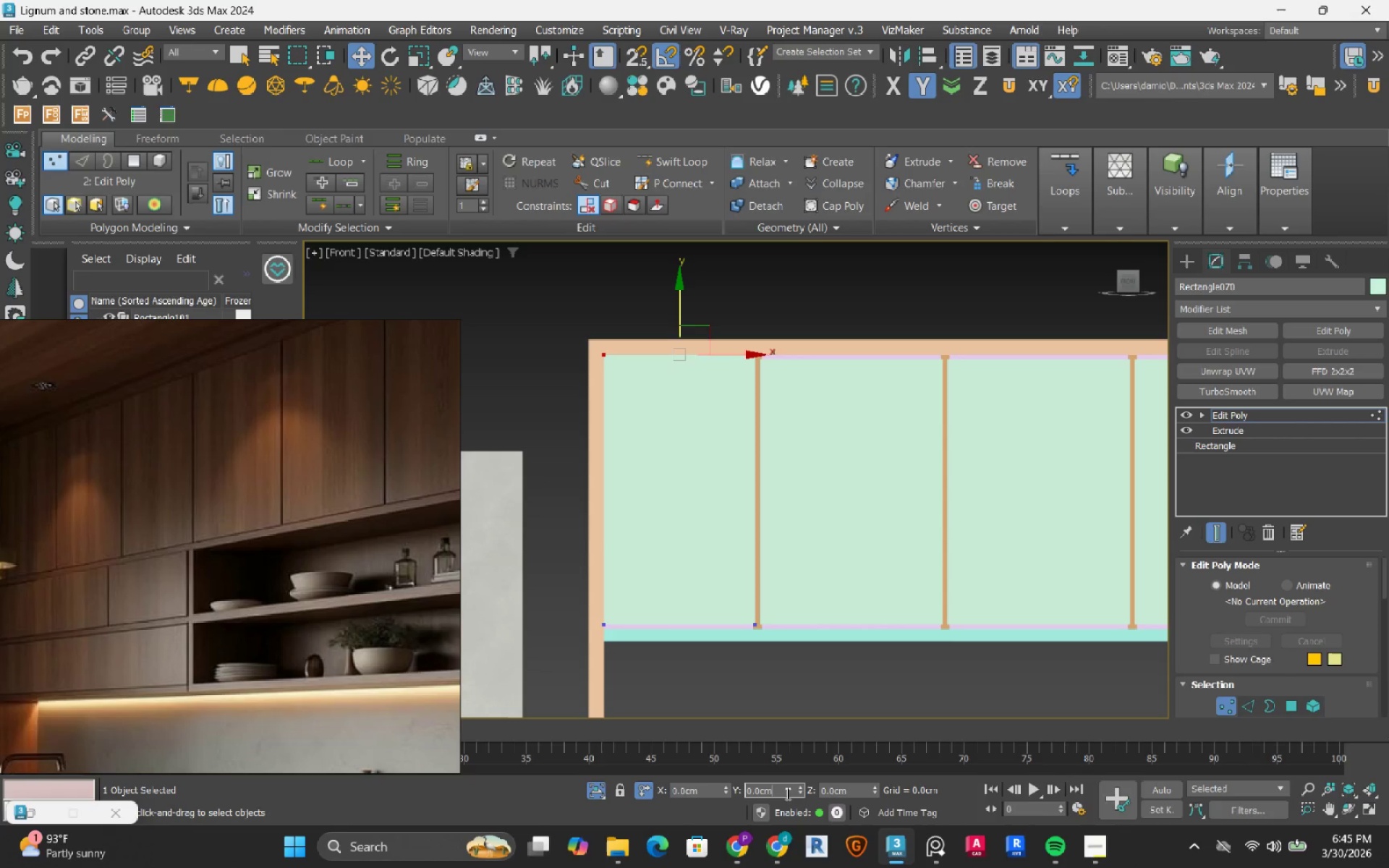 
triple_click([786, 793])
 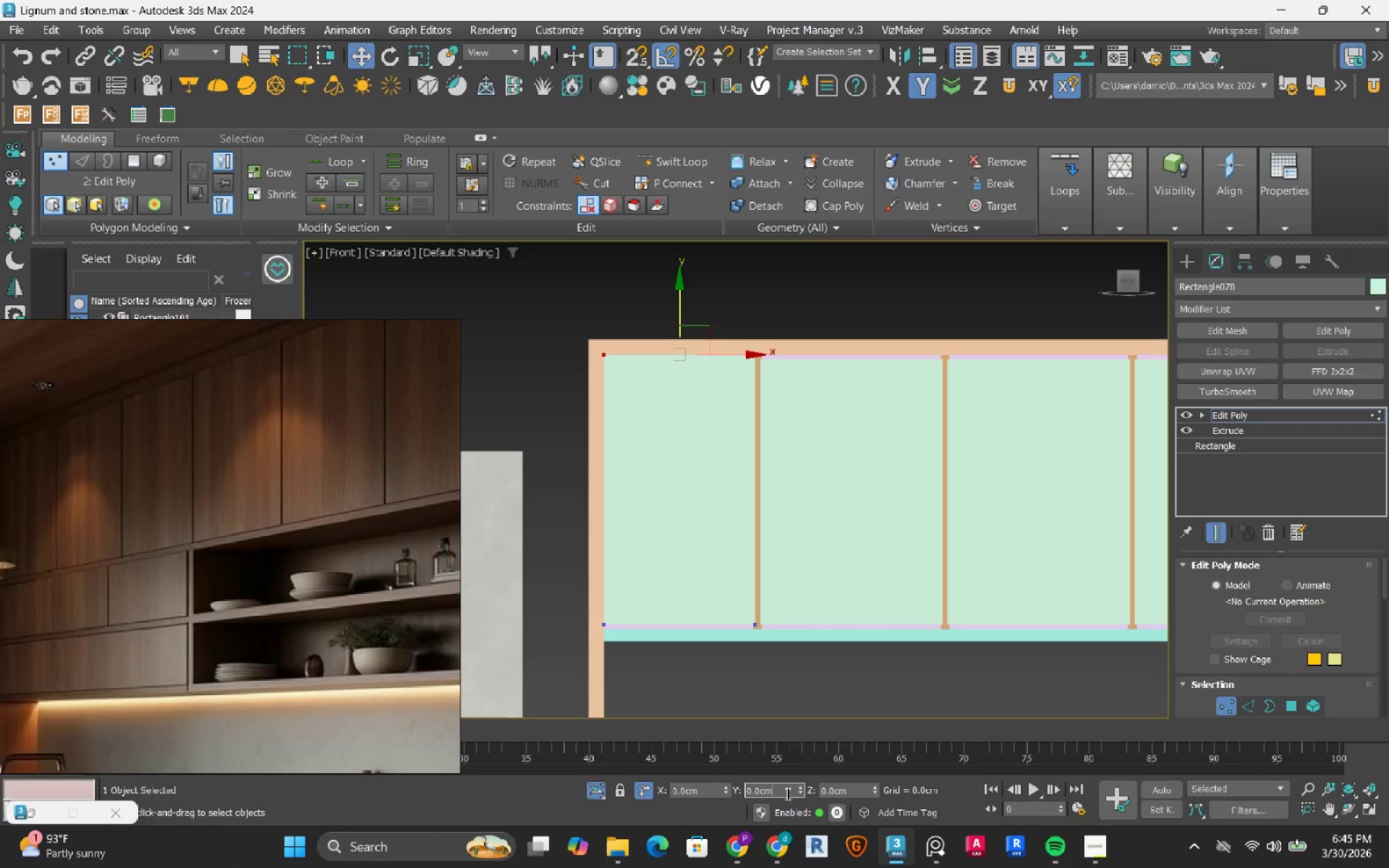 
triple_click([786, 793])
 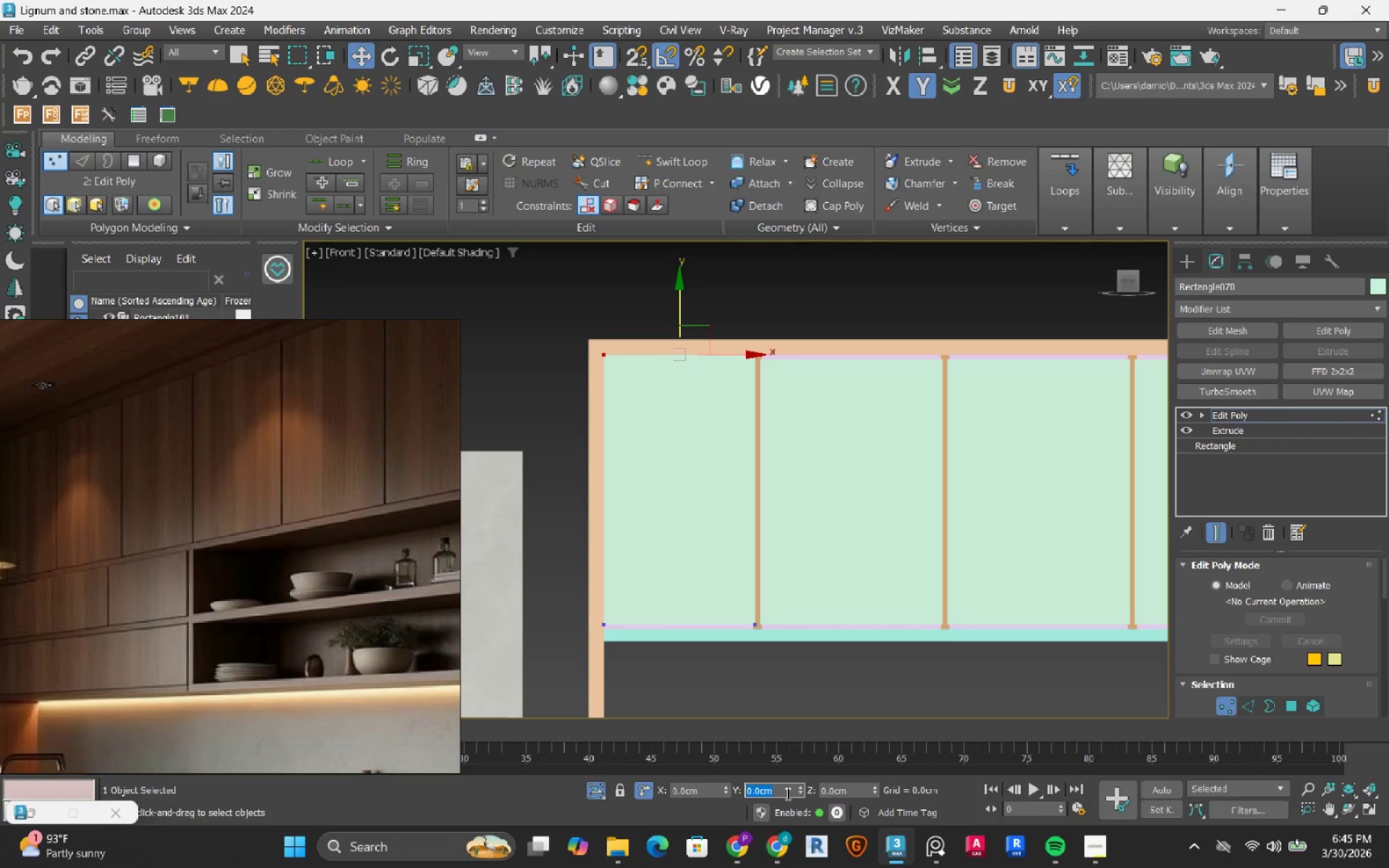 
key(NumpadSubtract)
 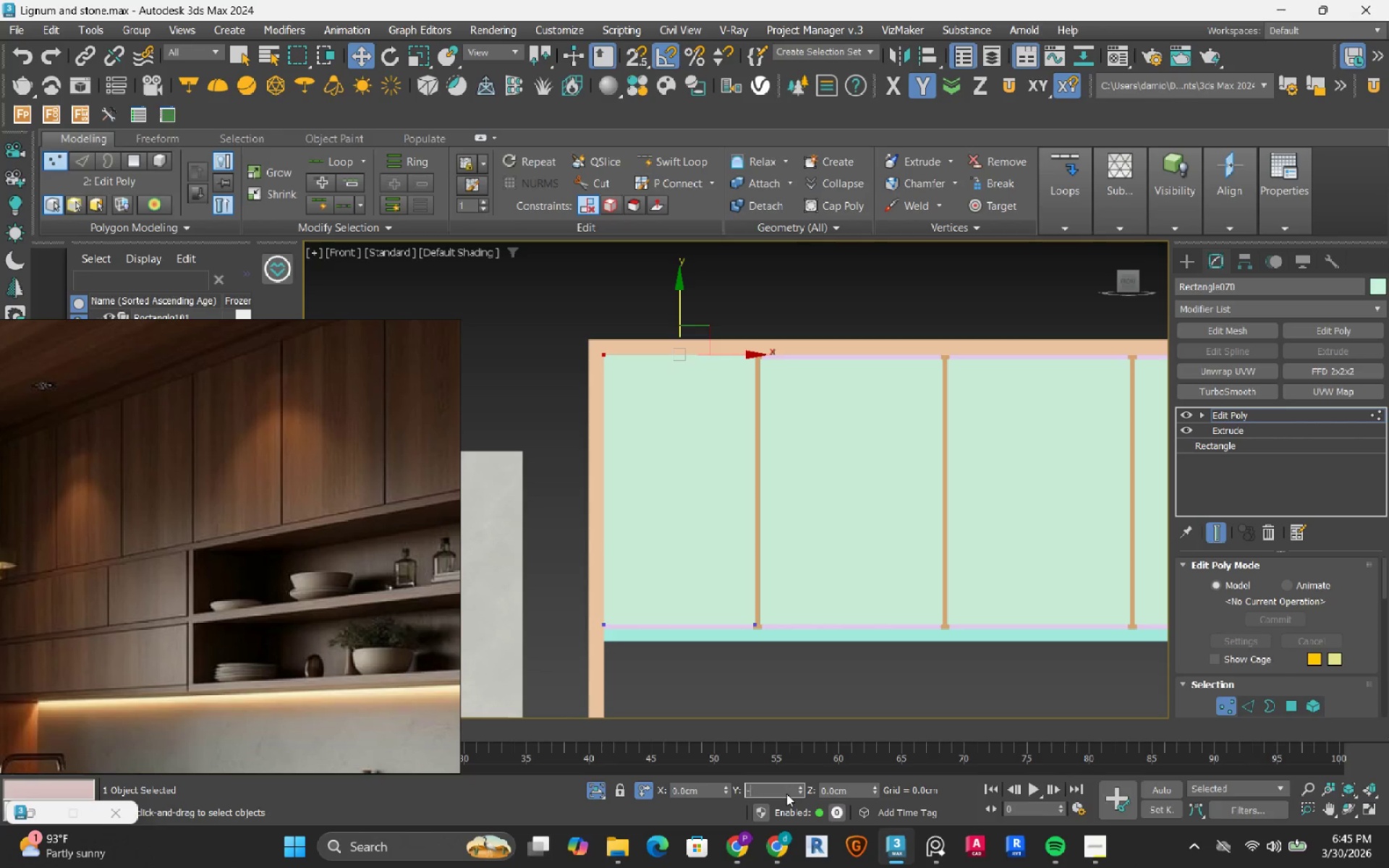 
key(Numpad1)
 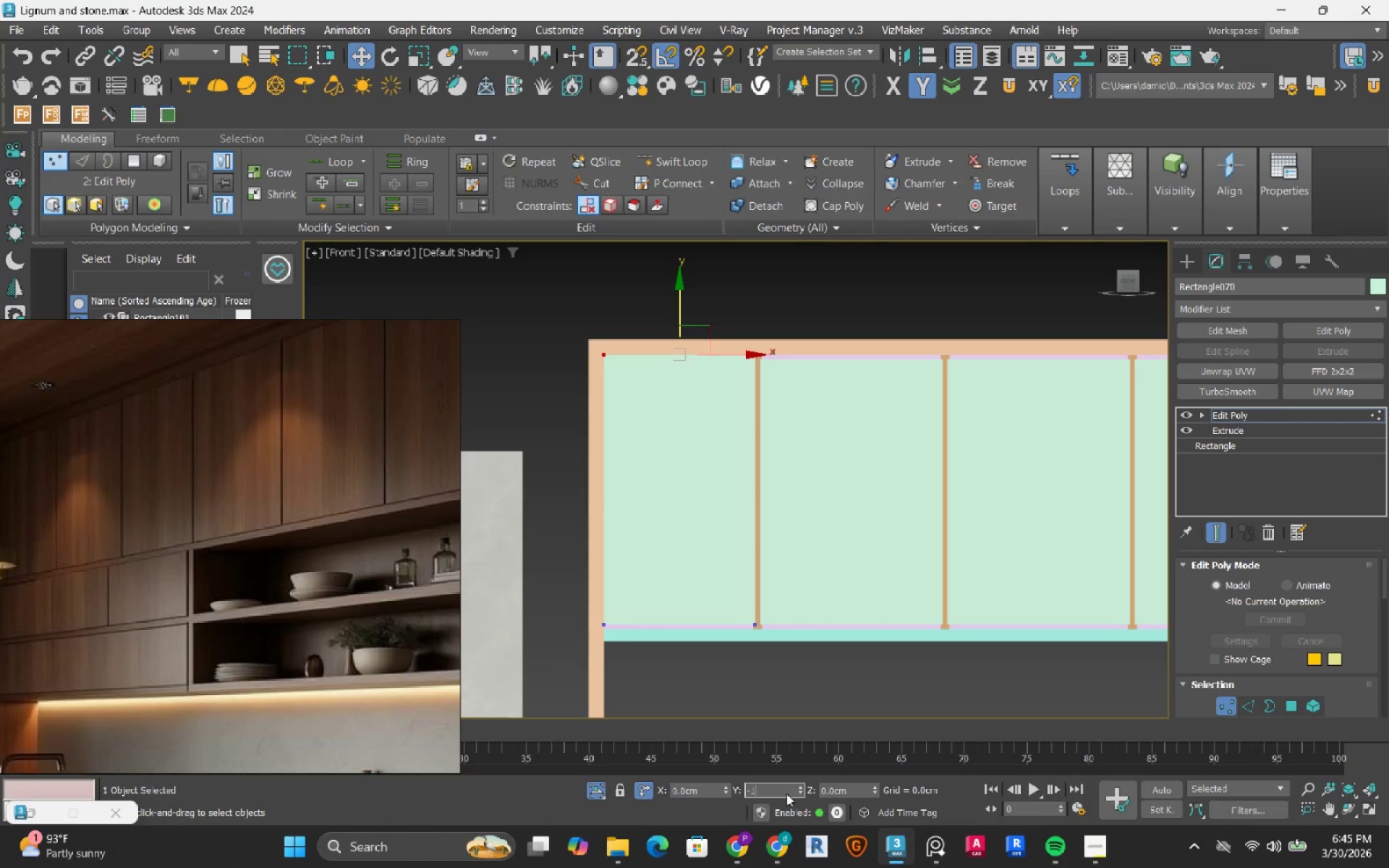 
key(NumpadDecimal)
 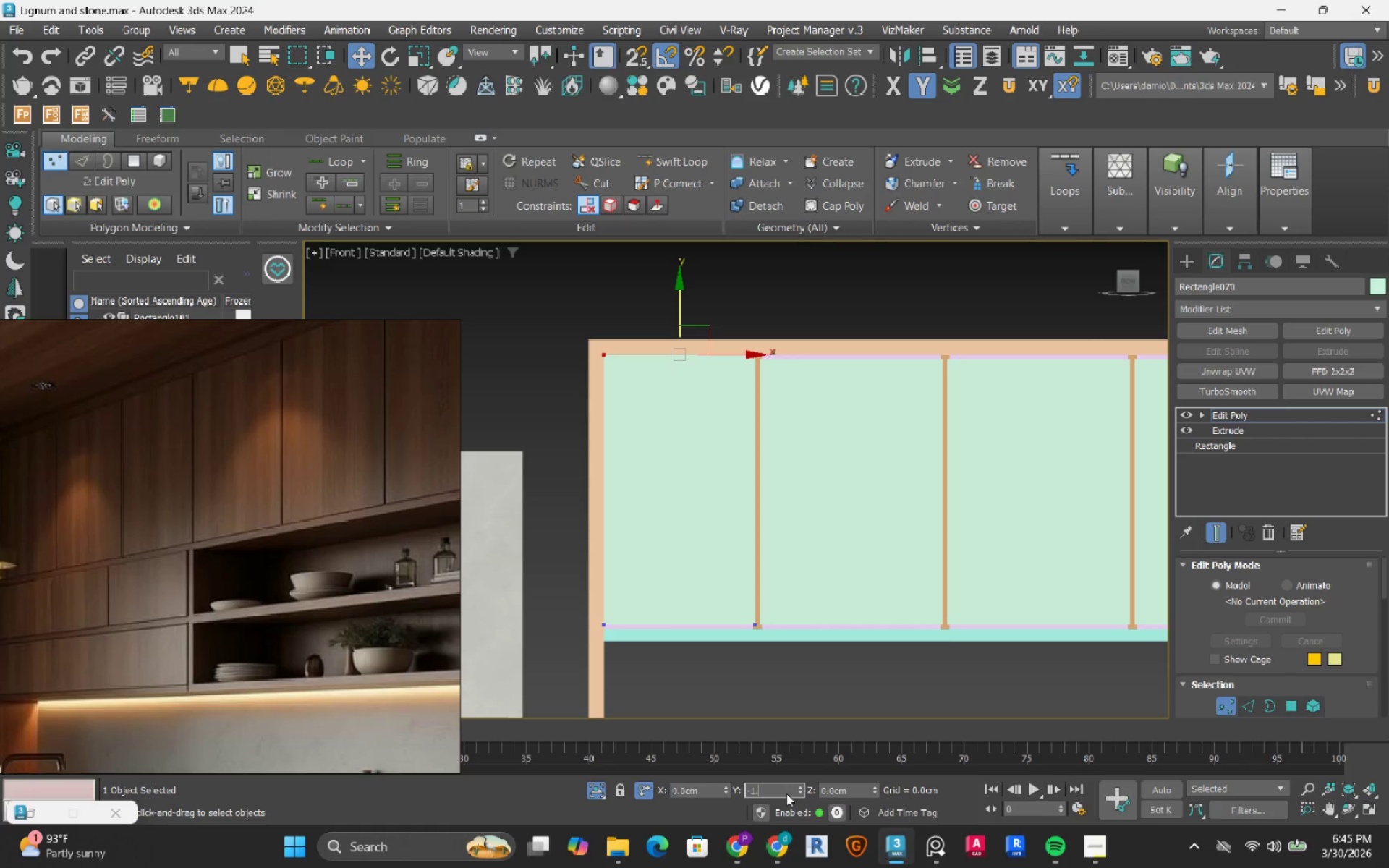 
key(Numpad5)
 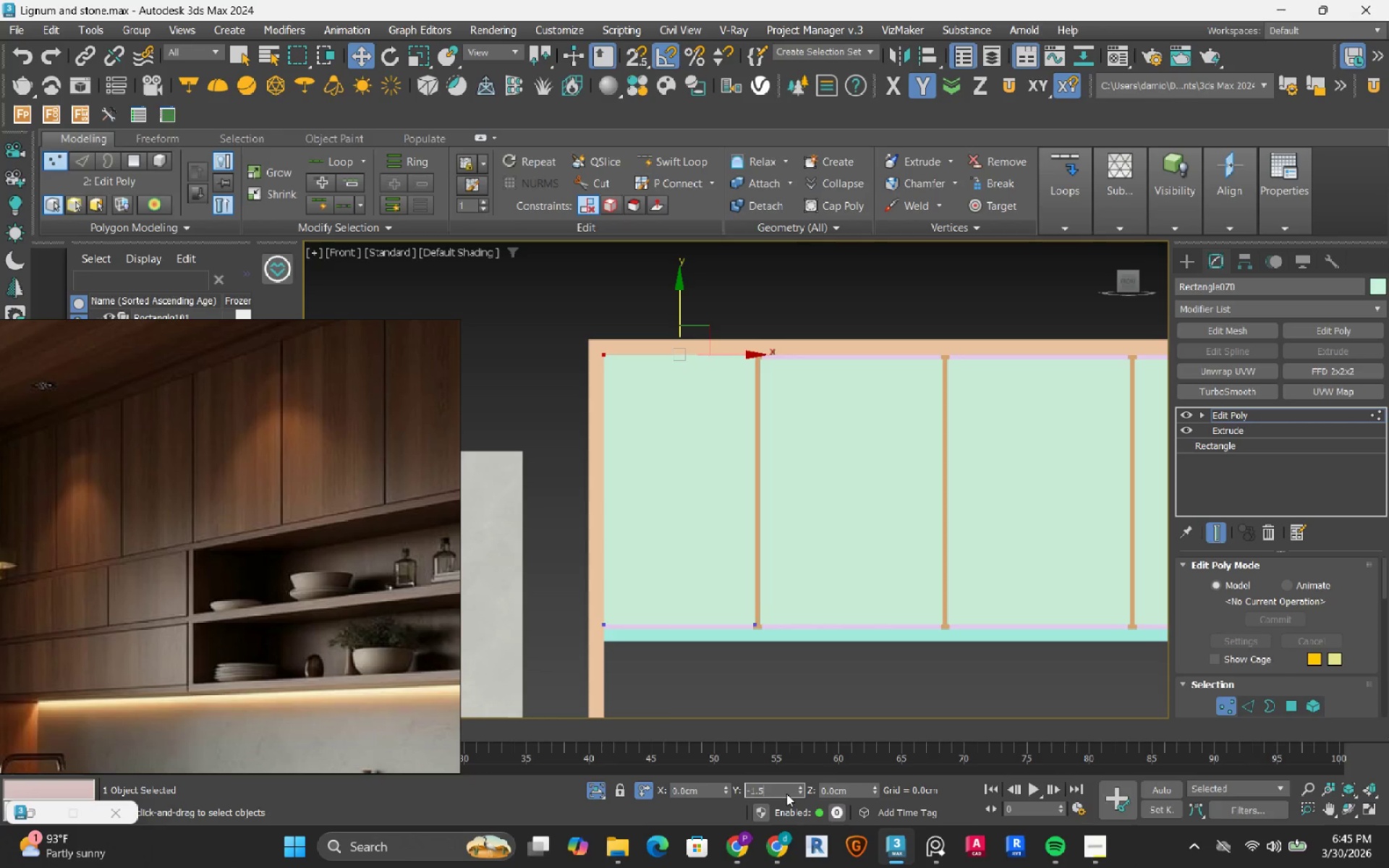 
key(NumpadEnter)
 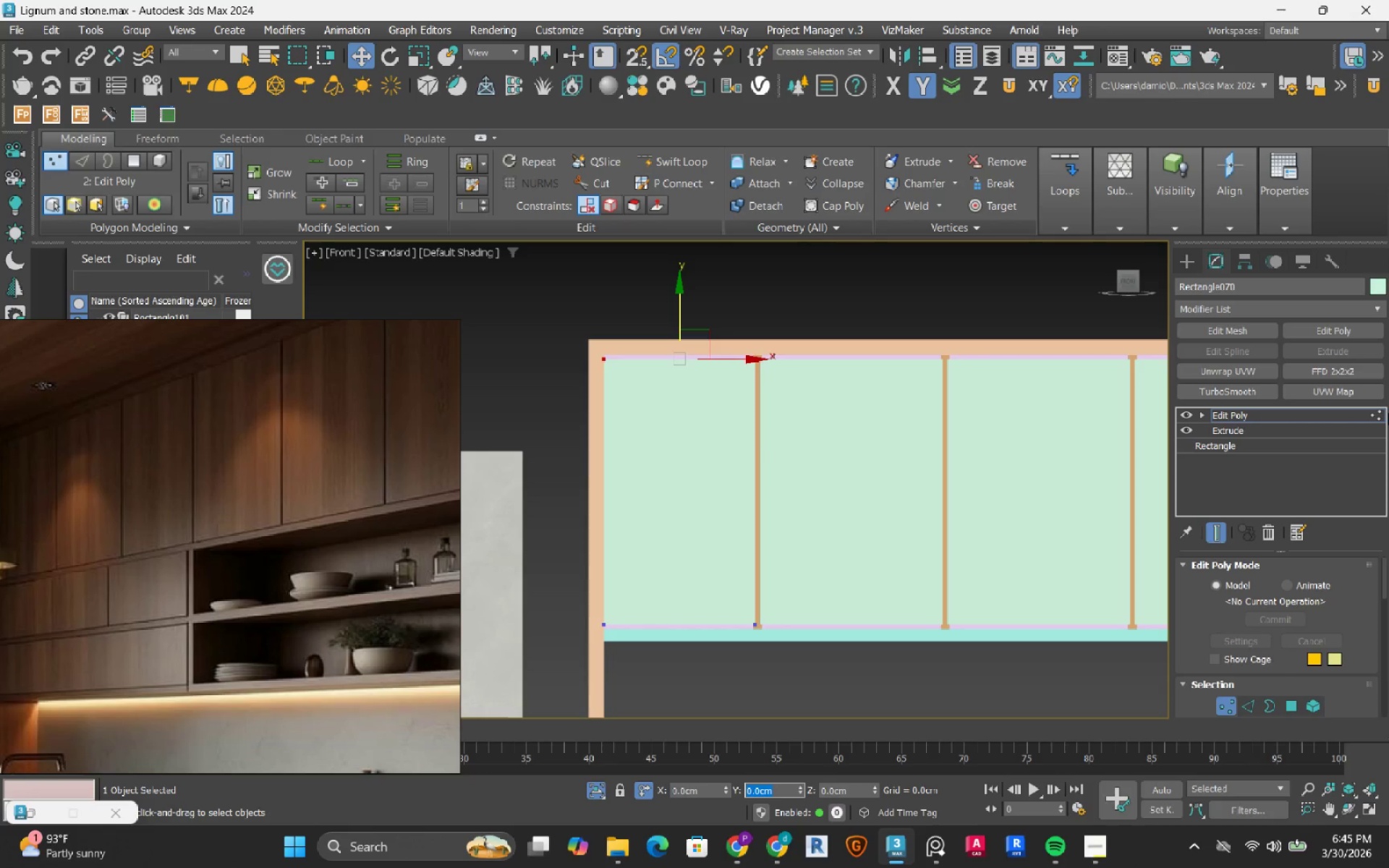 
left_click([1375, 415])
 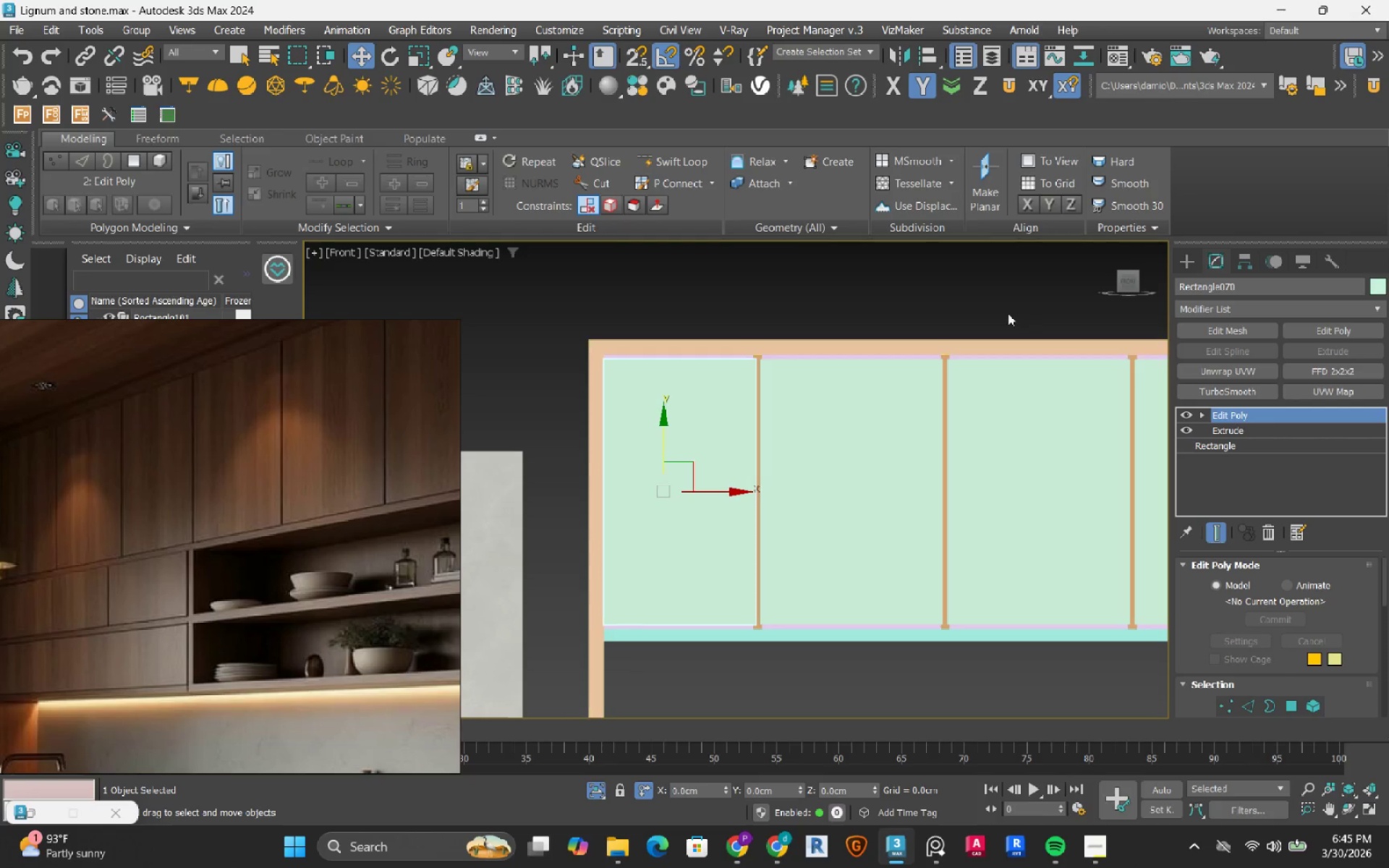 
left_click([991, 307])
 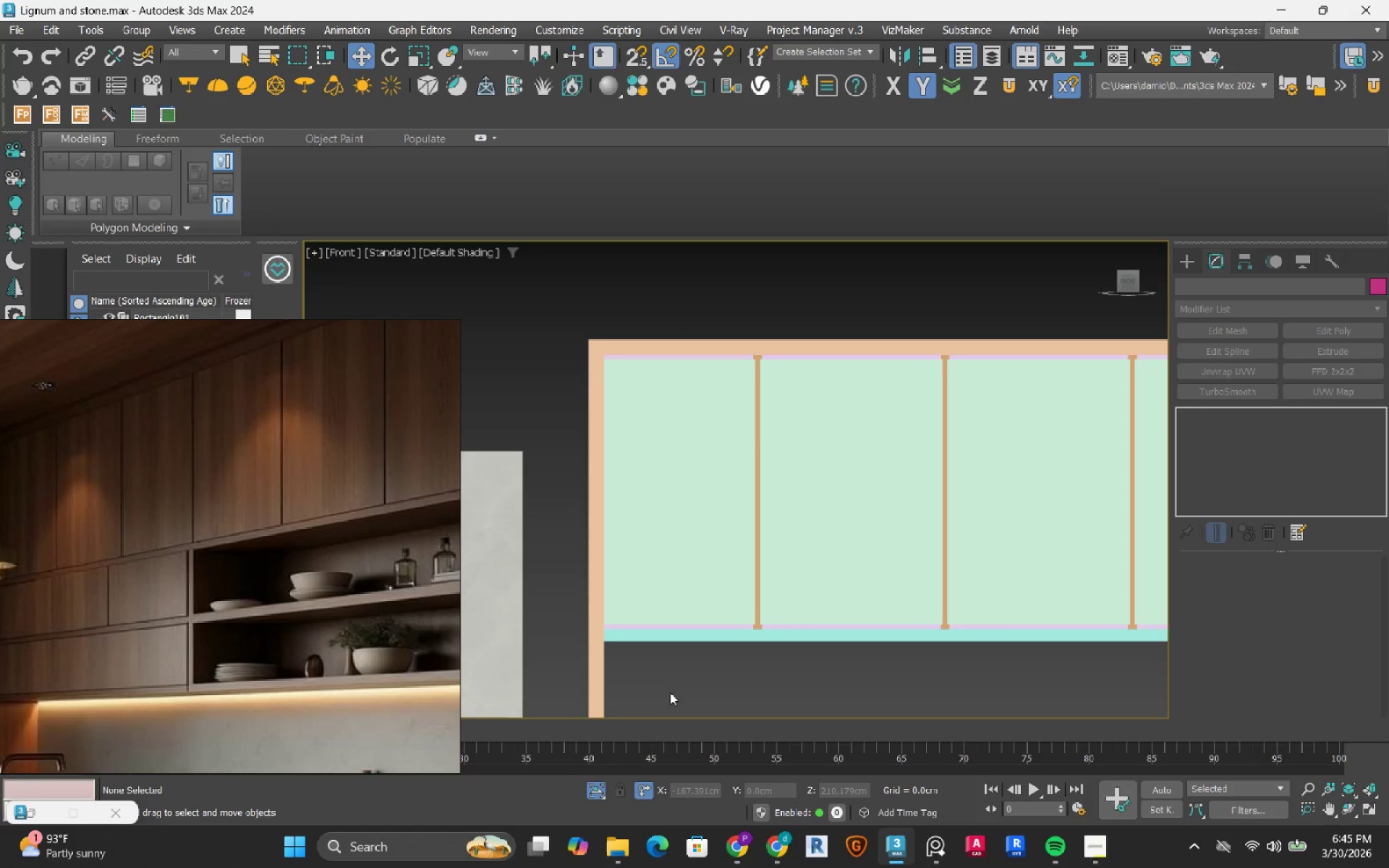 
scroll: coordinate [742, 603], scroll_direction: up, amount: 5.0
 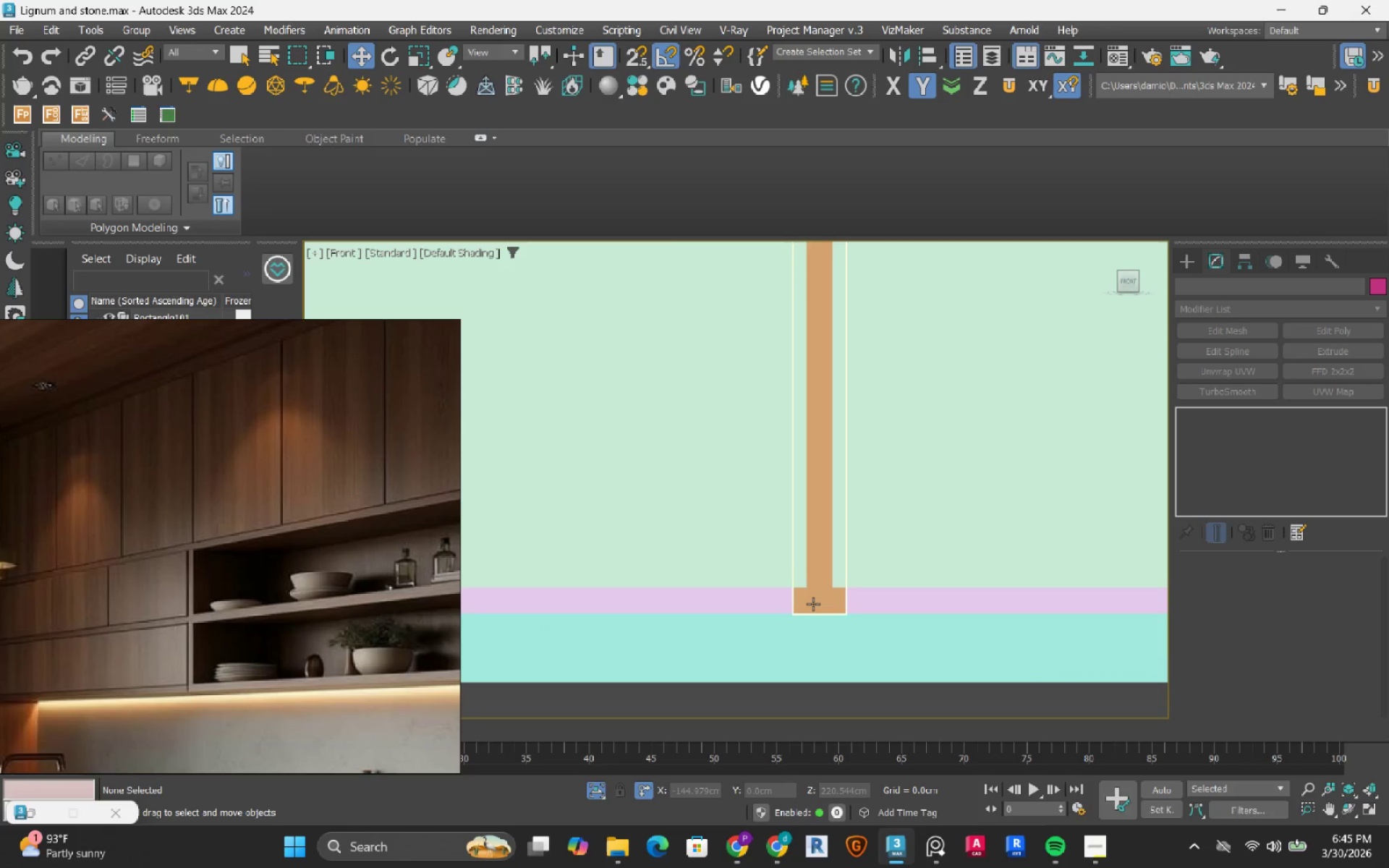 
left_click([813, 604])
 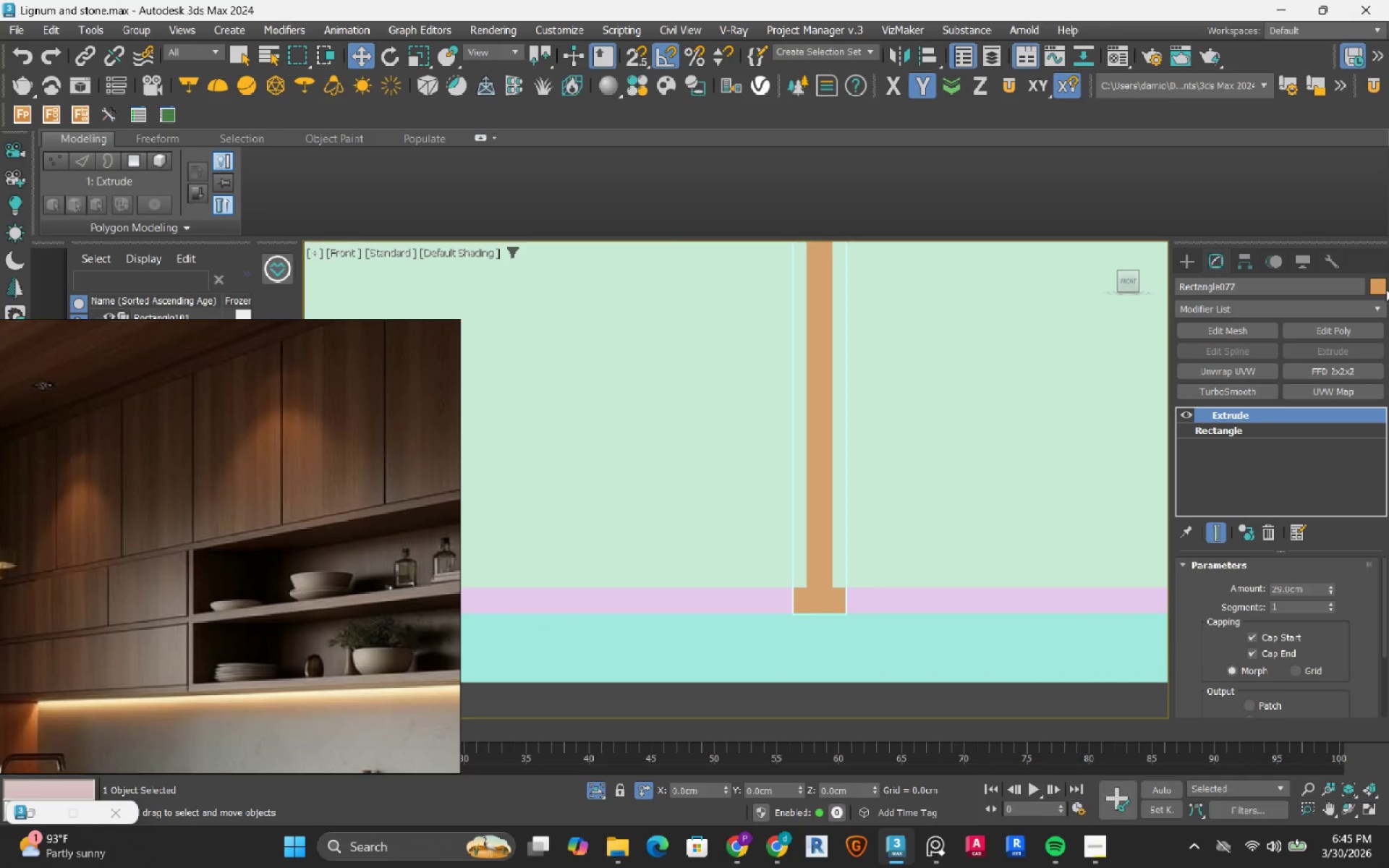 
left_click([1382, 285])
 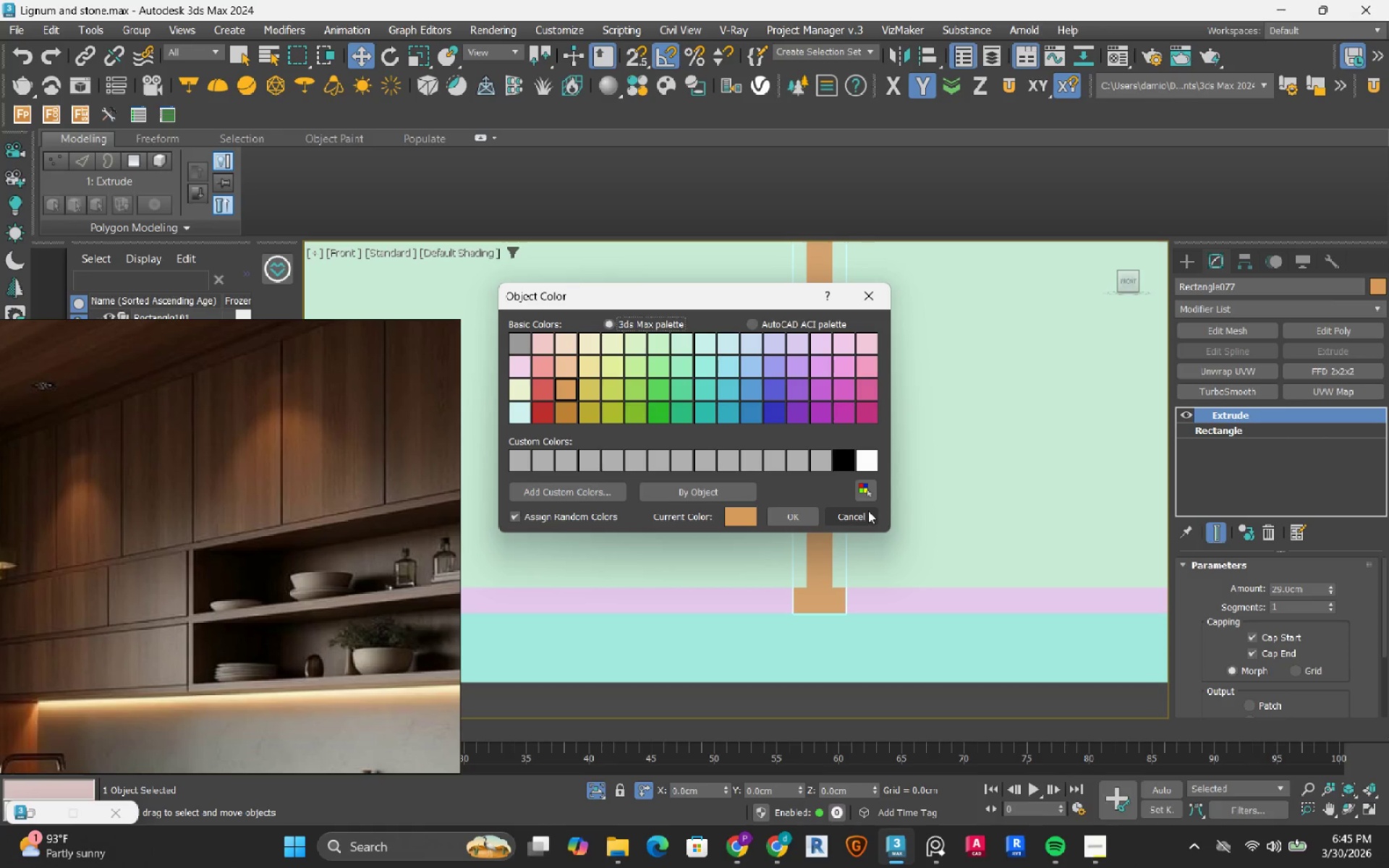 
left_click([854, 522])
 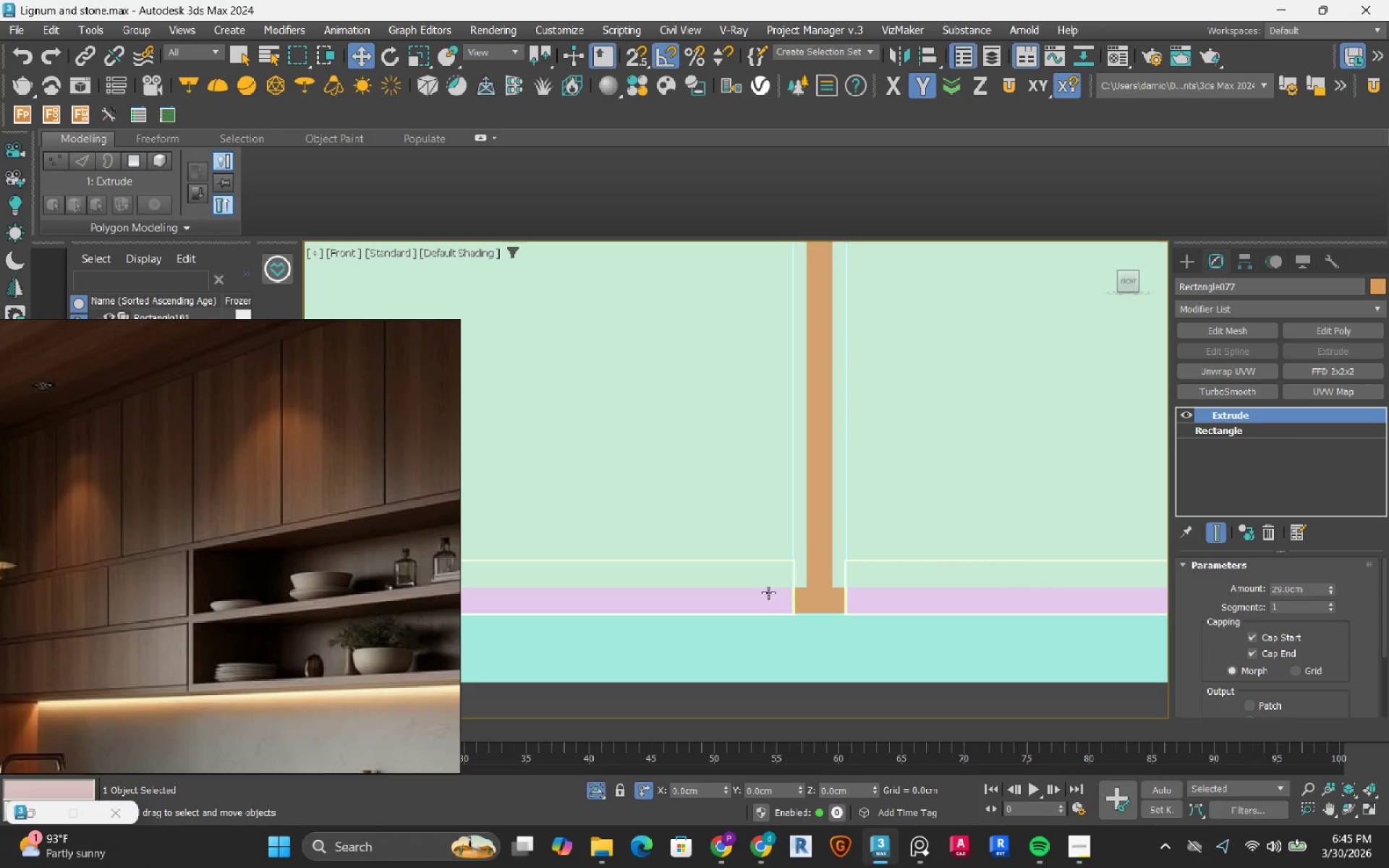 
left_click([768, 592])
 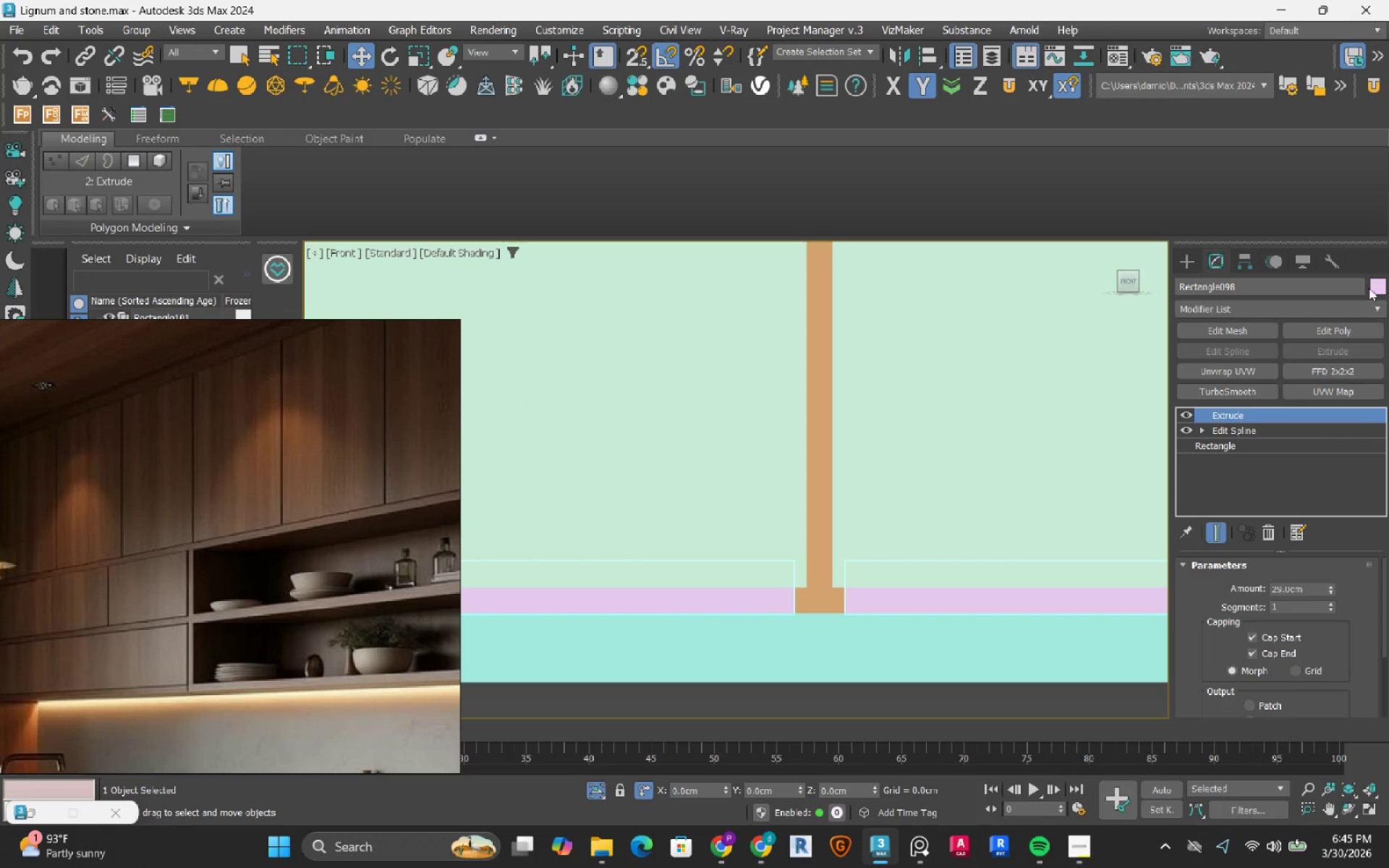 
left_click([1380, 279])
 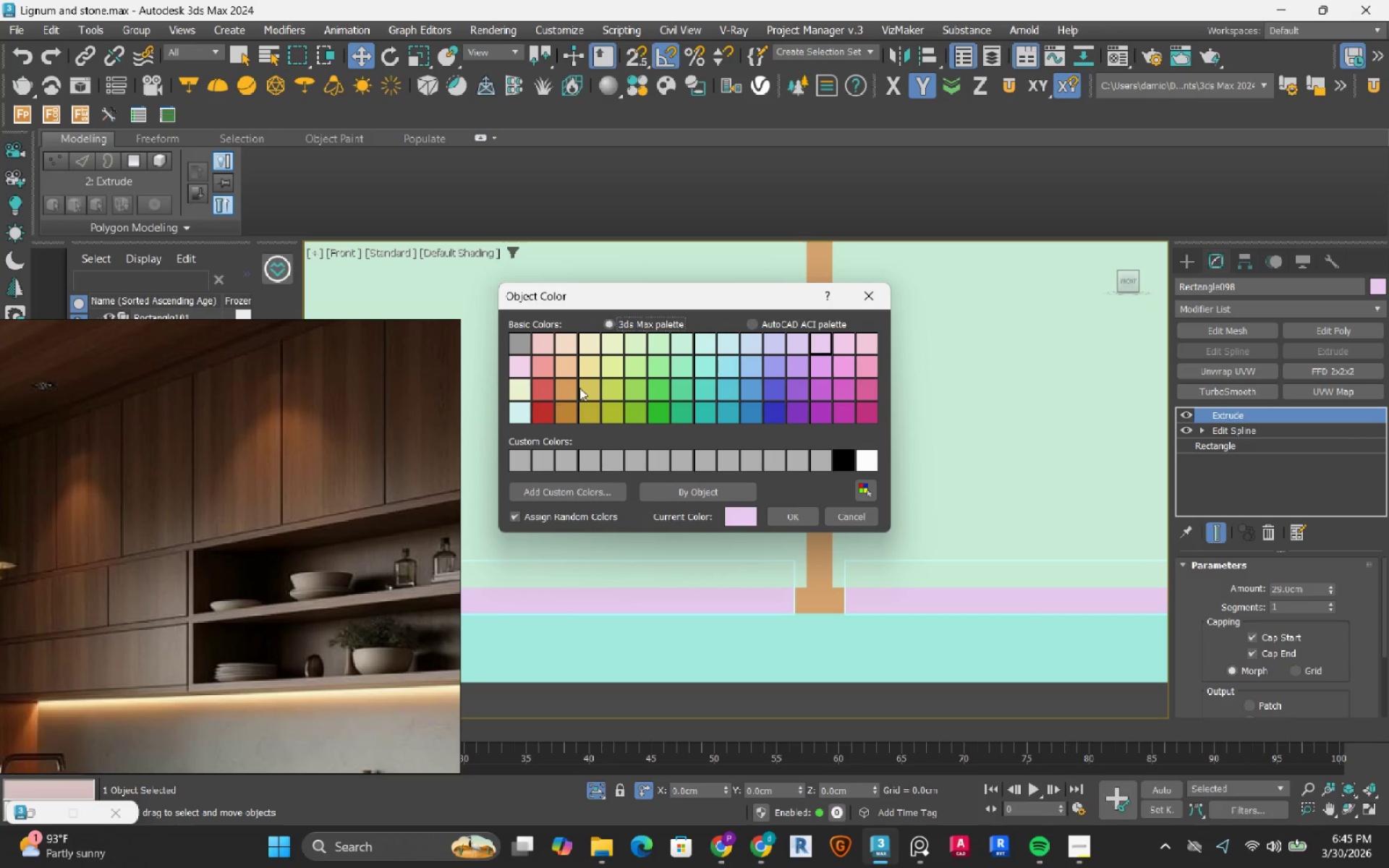 
left_click([572, 390])
 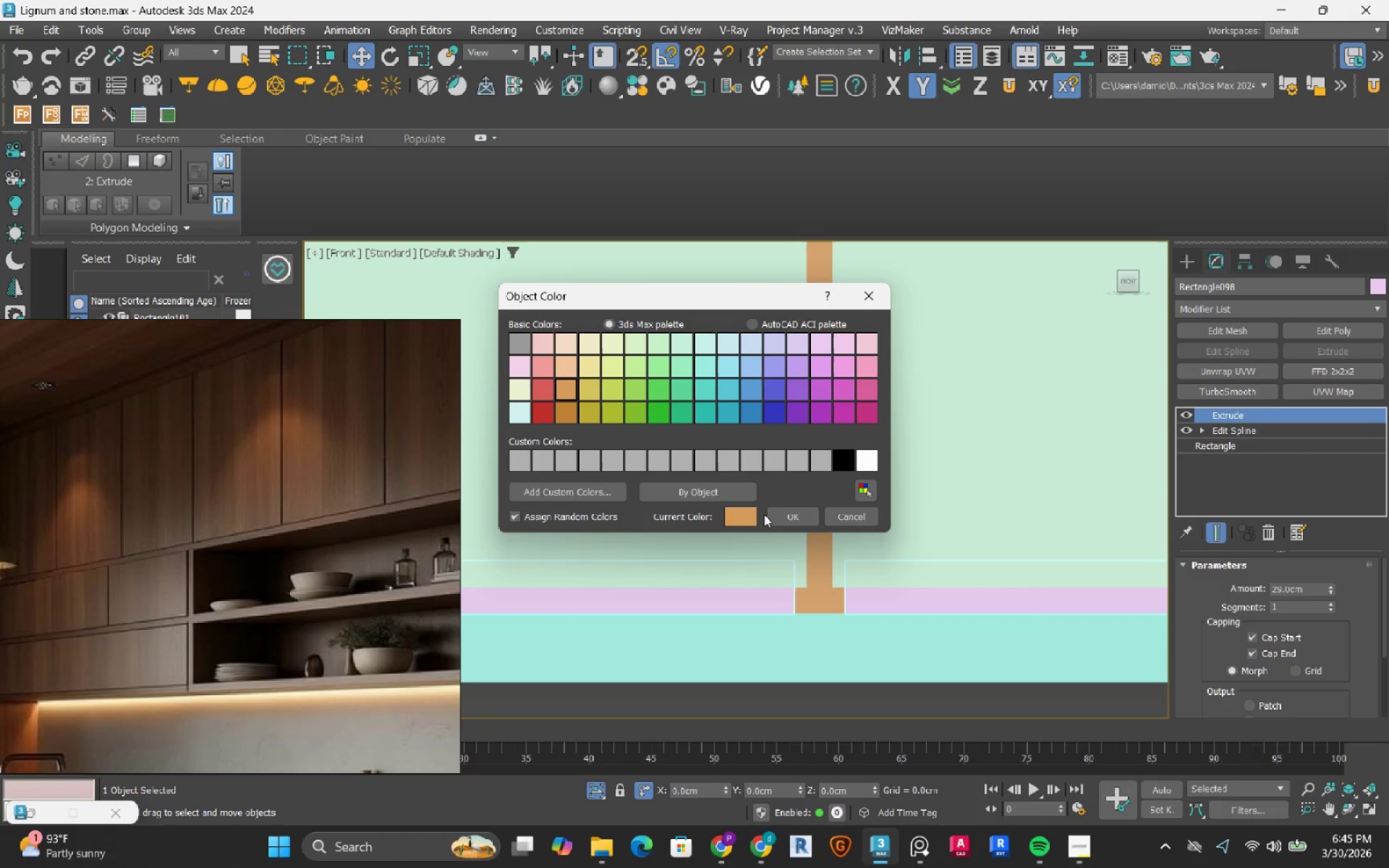 
left_click([774, 517])
 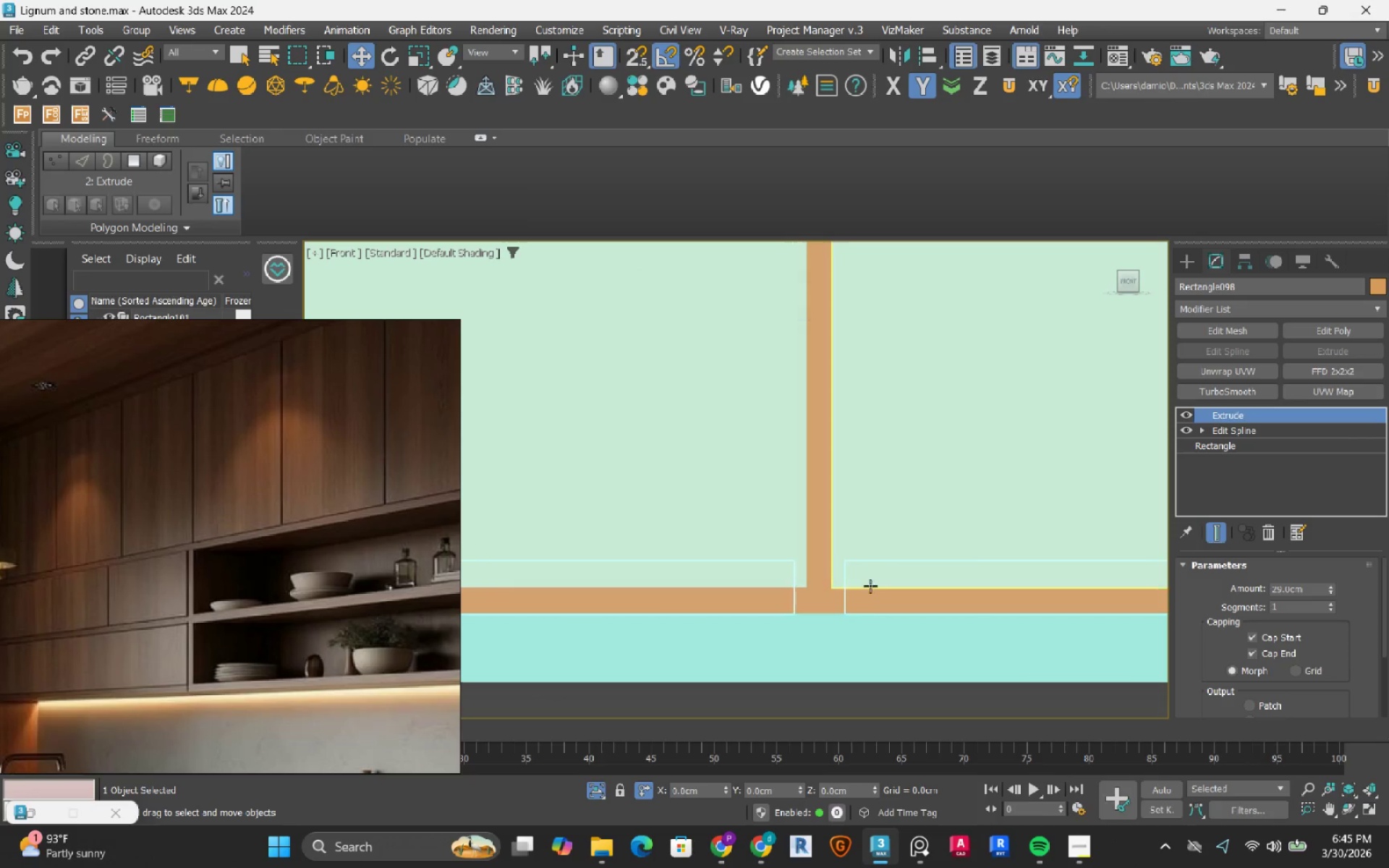 
left_click([819, 668])
 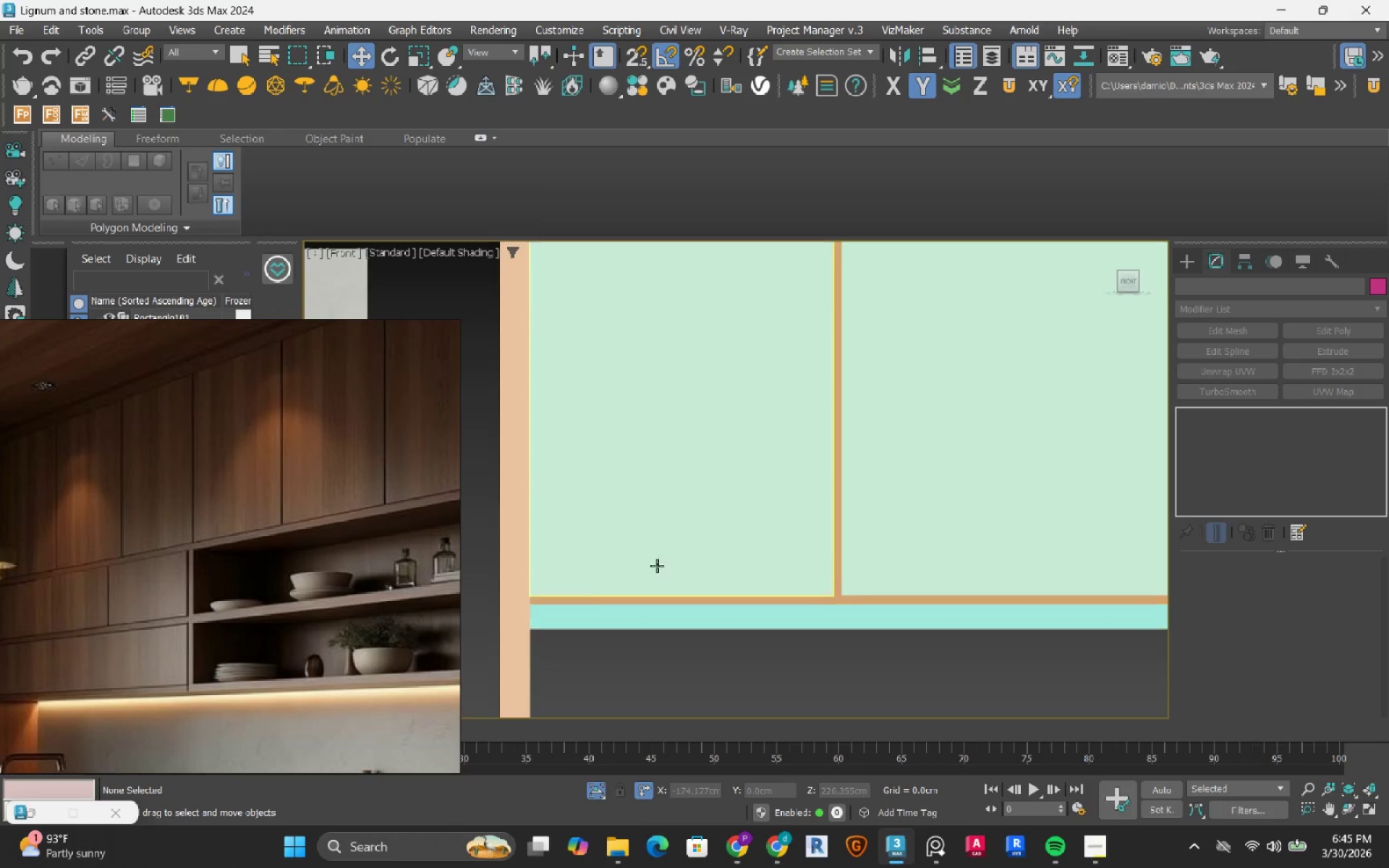 
scroll: coordinate [657, 566], scroll_direction: down, amount: 6.0
 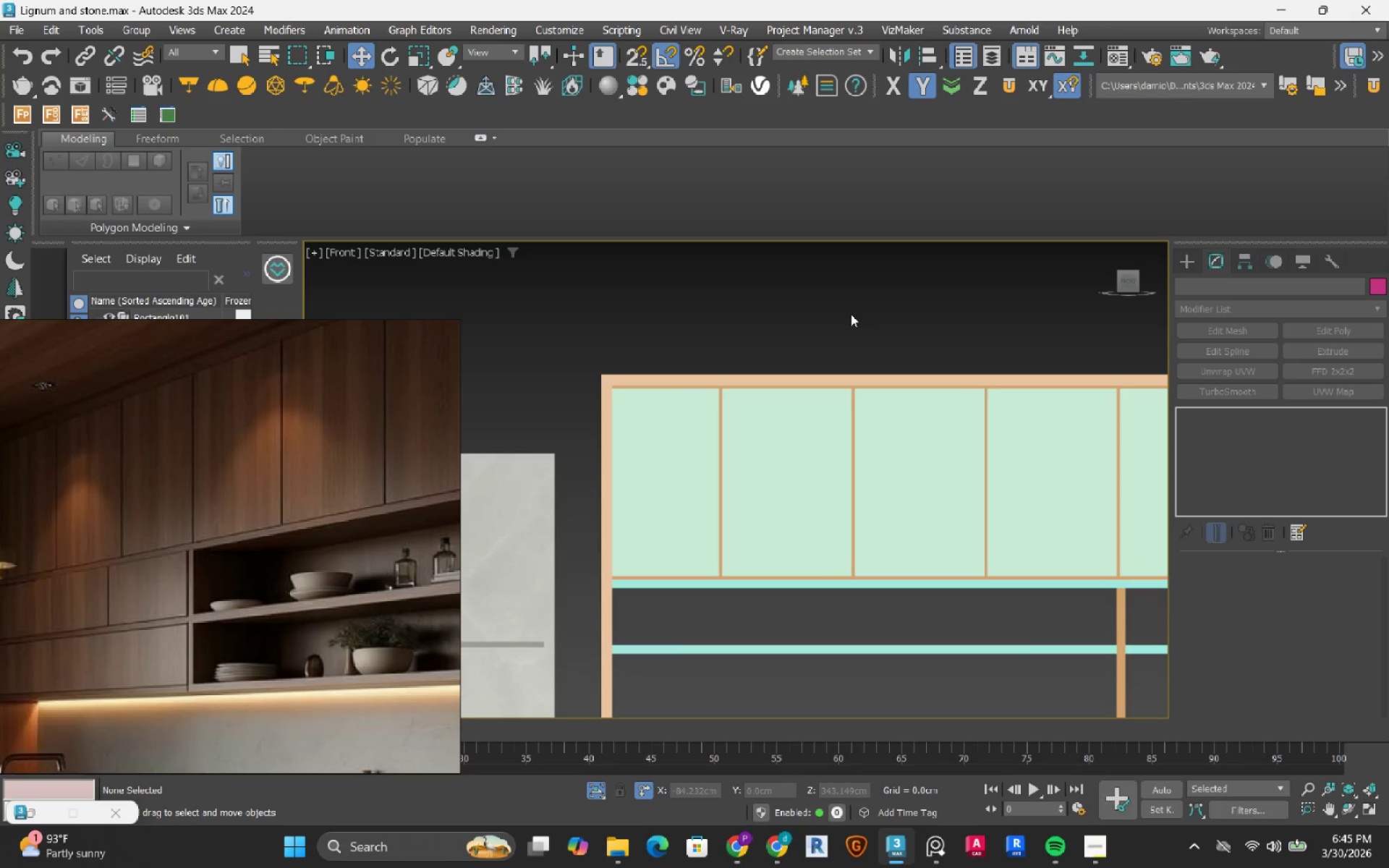 
hold_key(key=AltRight, duration=0.45)
 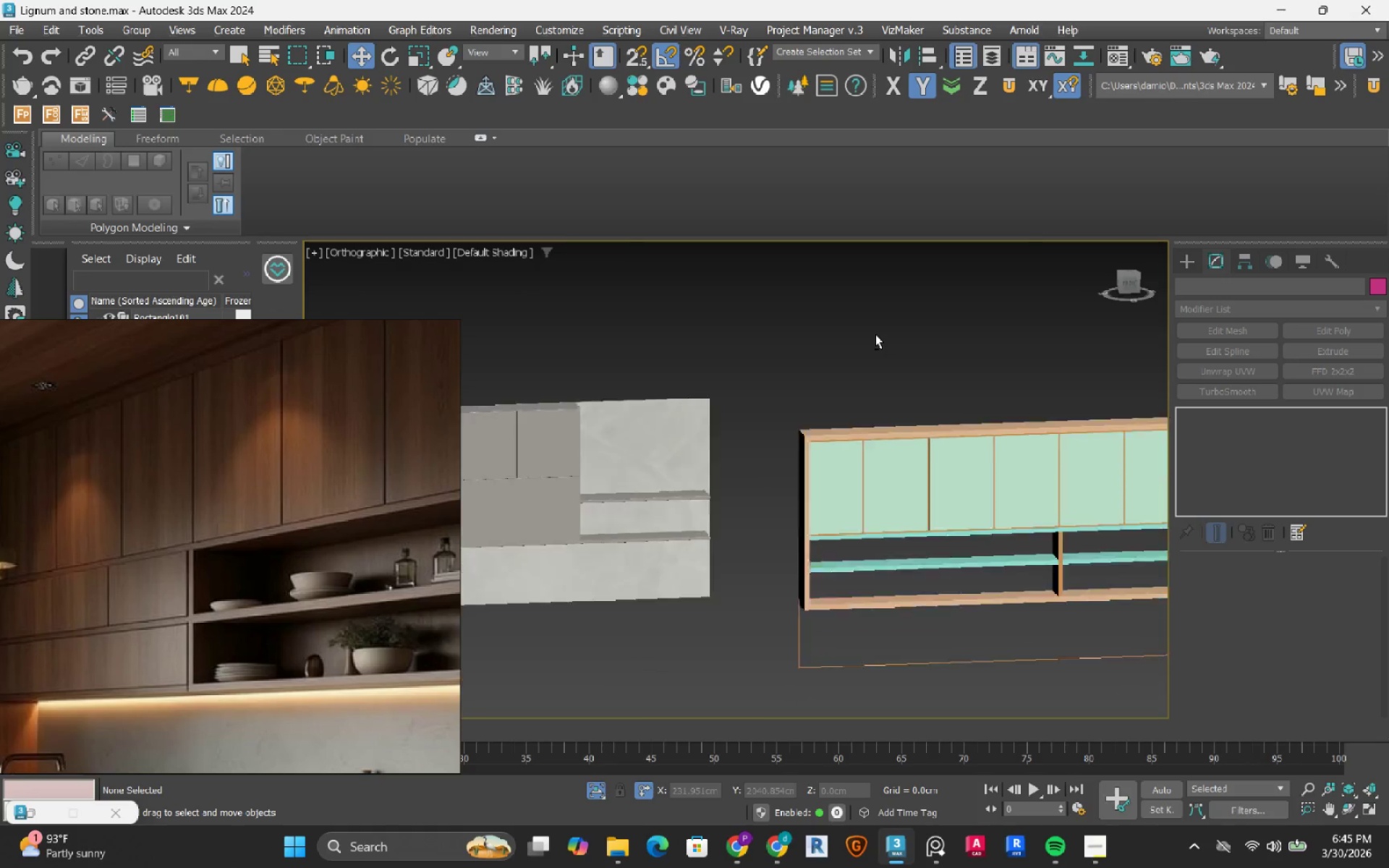 
scroll: coordinate [851, 314], scroll_direction: down, amount: 1.0
 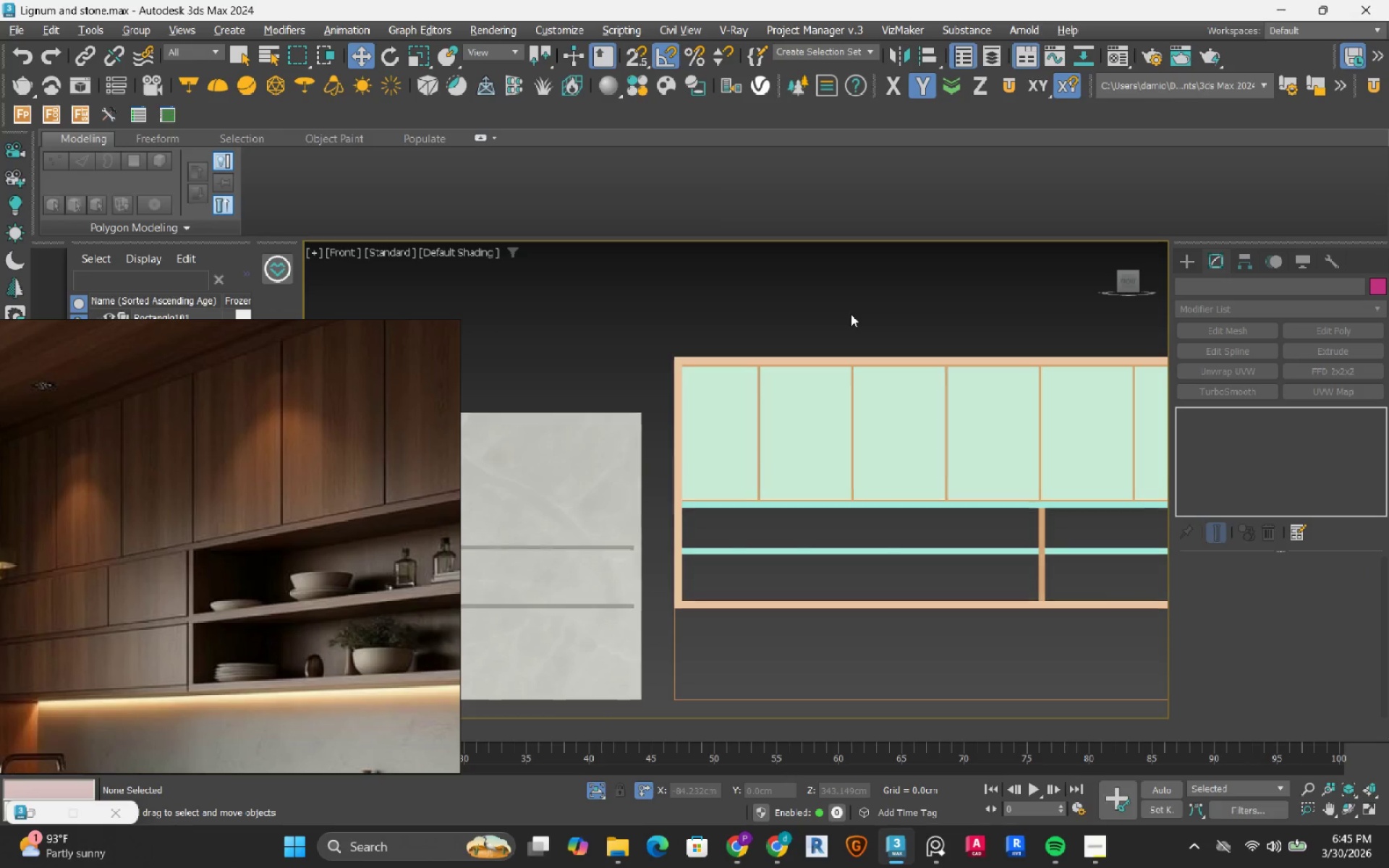 
hold_key(key=AltRight, duration=0.45)
 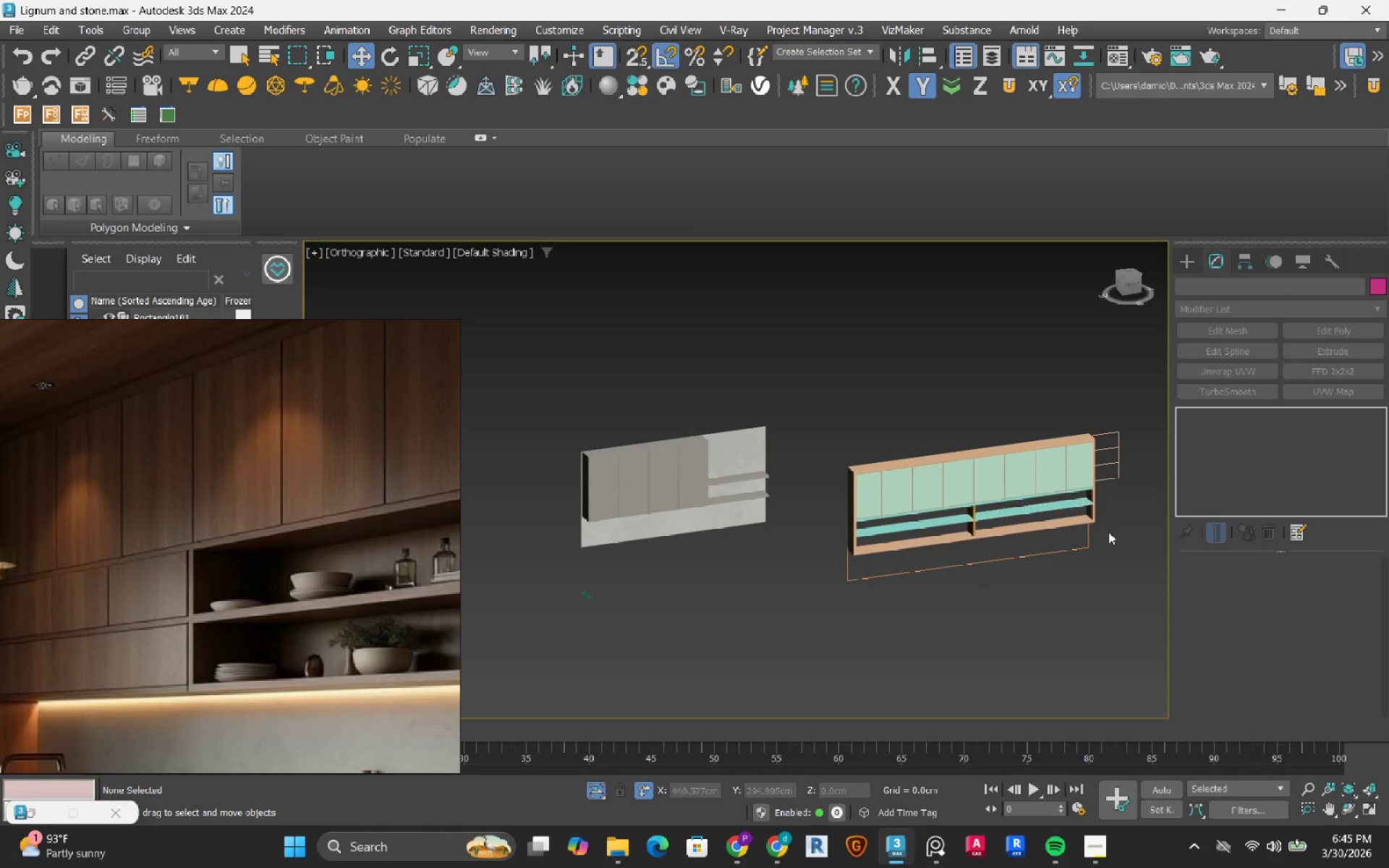 
scroll: coordinate [875, 334], scroll_direction: down, amount: 3.0
 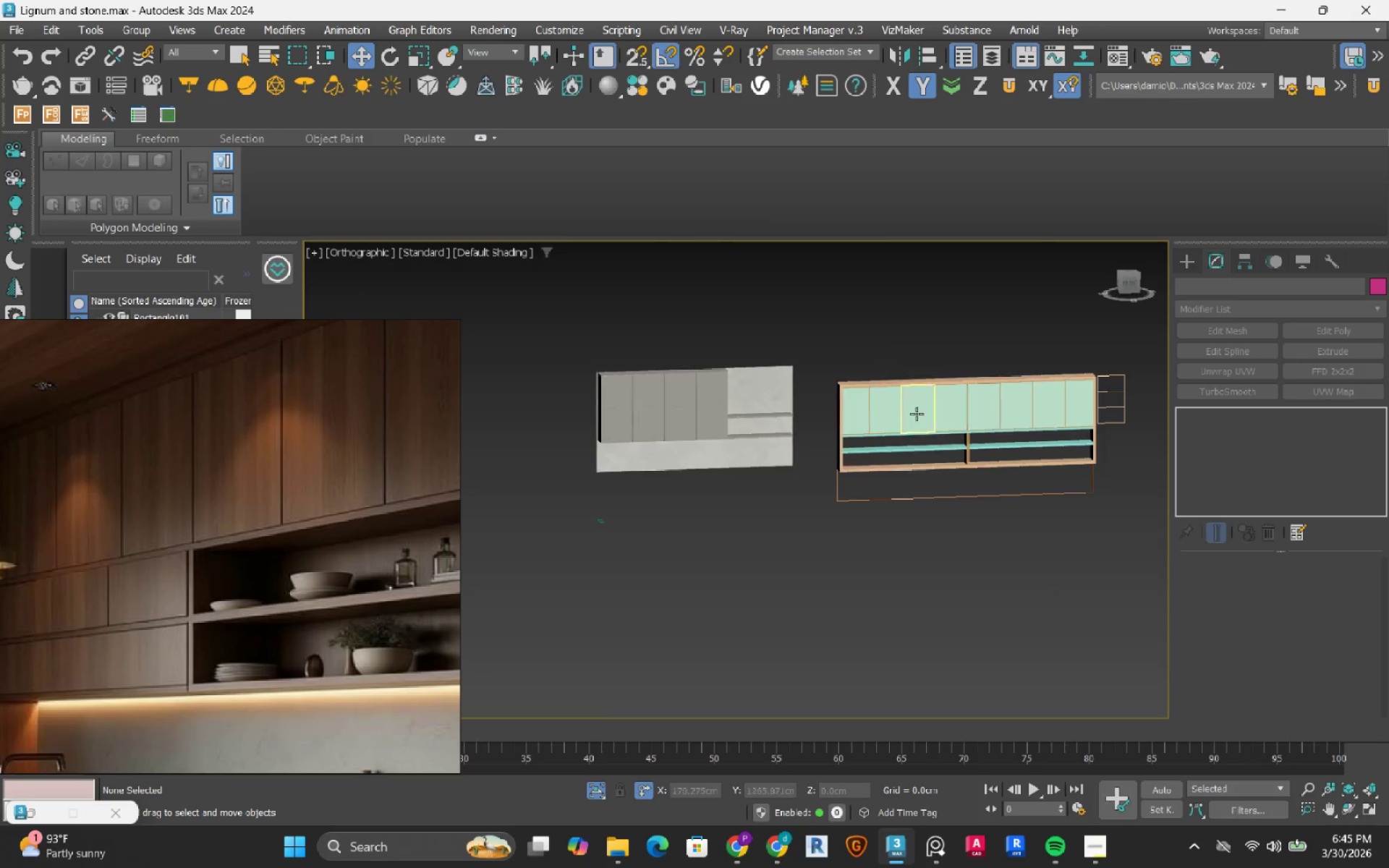 
scroll: coordinate [1057, 480], scroll_direction: up, amount: 14.0
 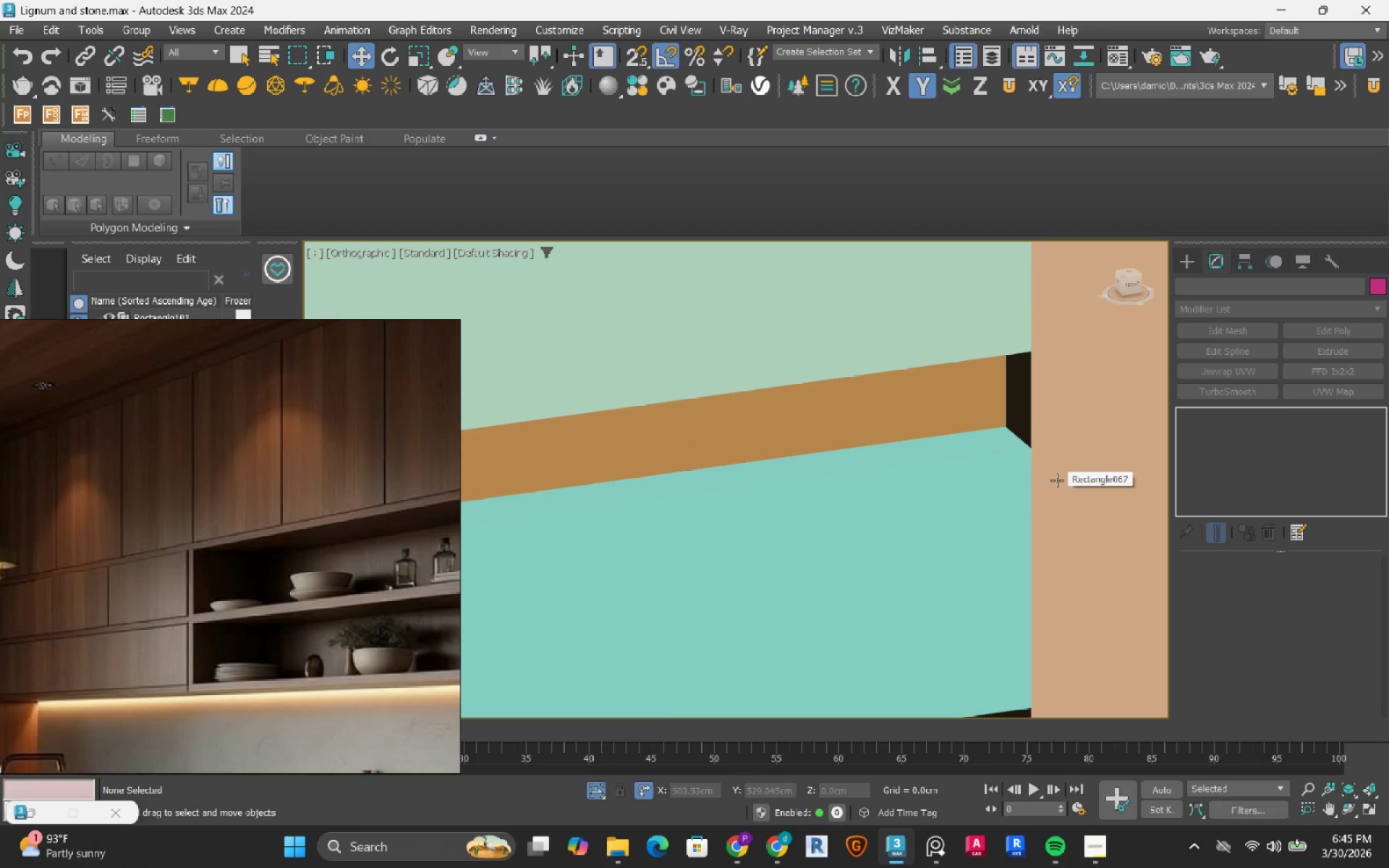 
scroll: coordinate [918, 438], scroll_direction: down, amount: 11.0
 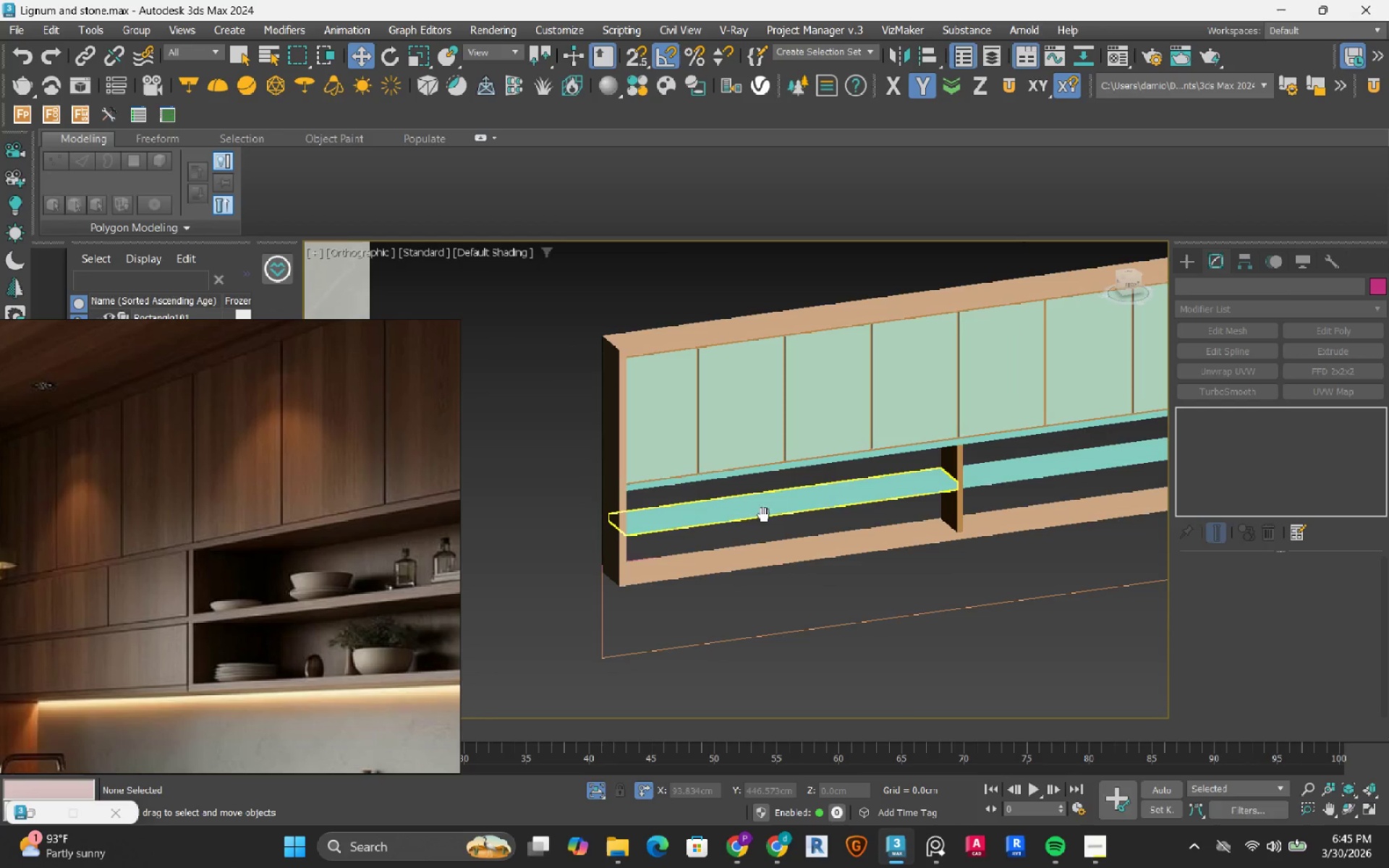 
scroll: coordinate [659, 529], scroll_direction: up, amount: 2.0
 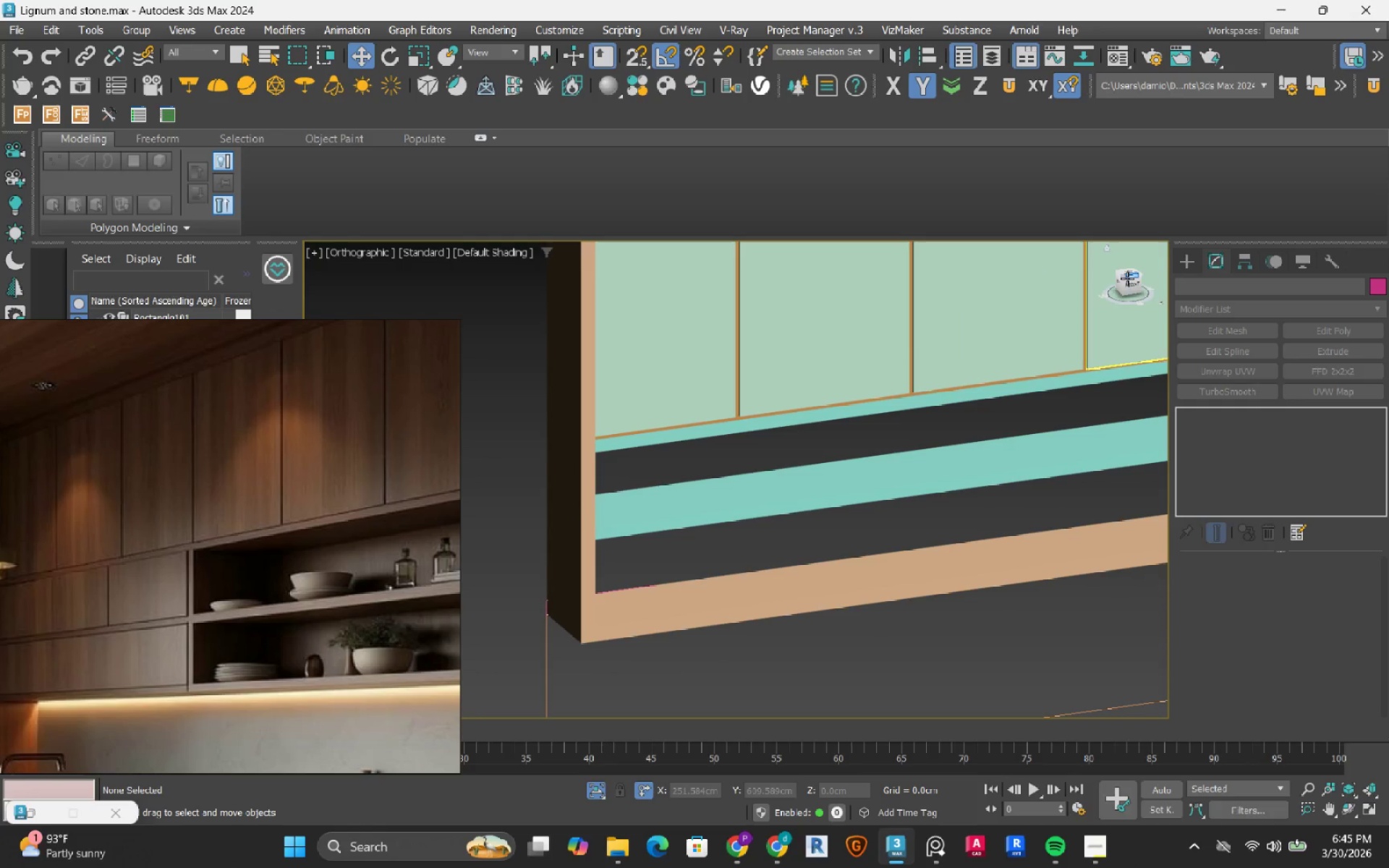 
left_click([1131, 284])
 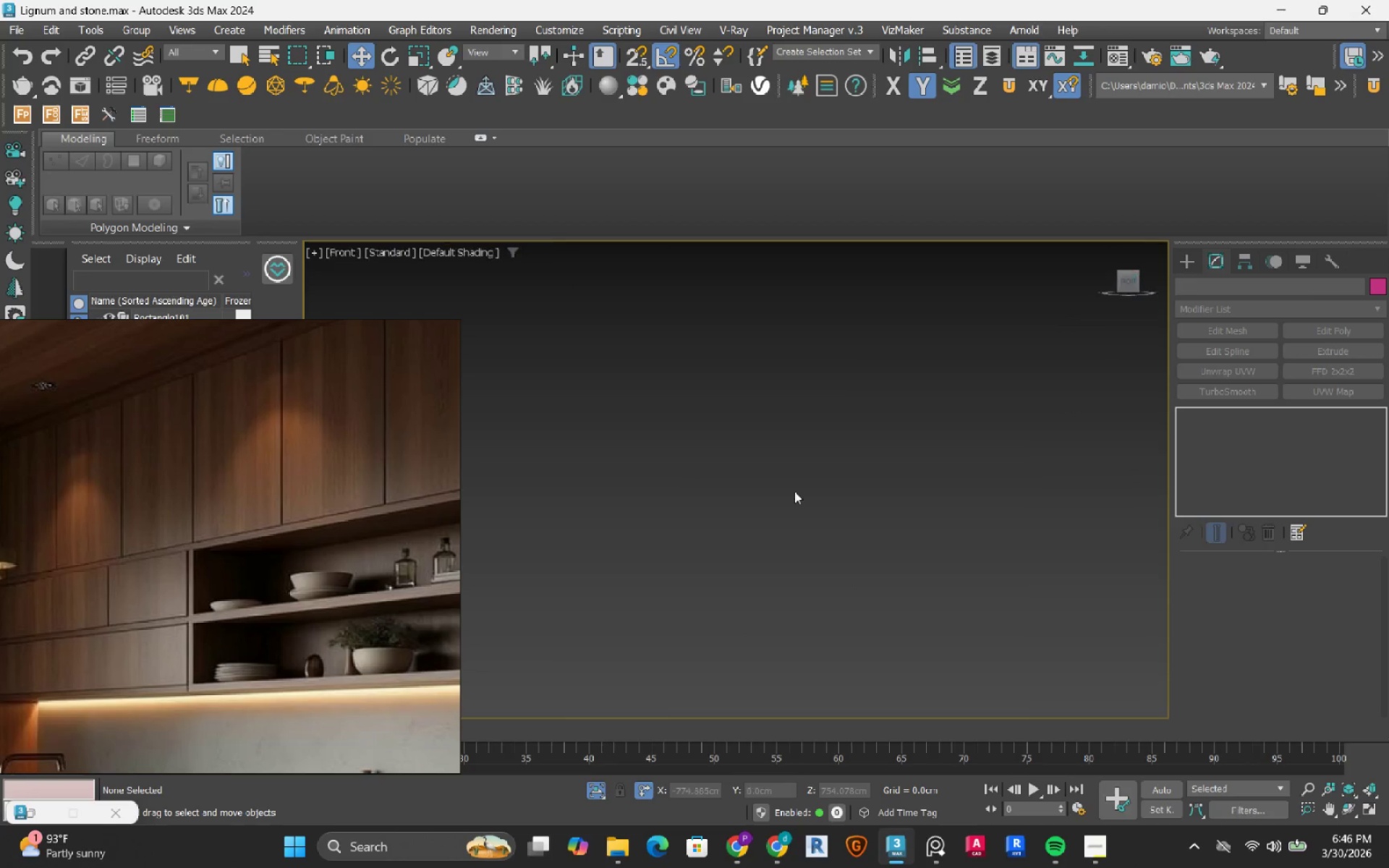 
scroll: coordinate [787, 492], scroll_direction: down, amount: 7.0
 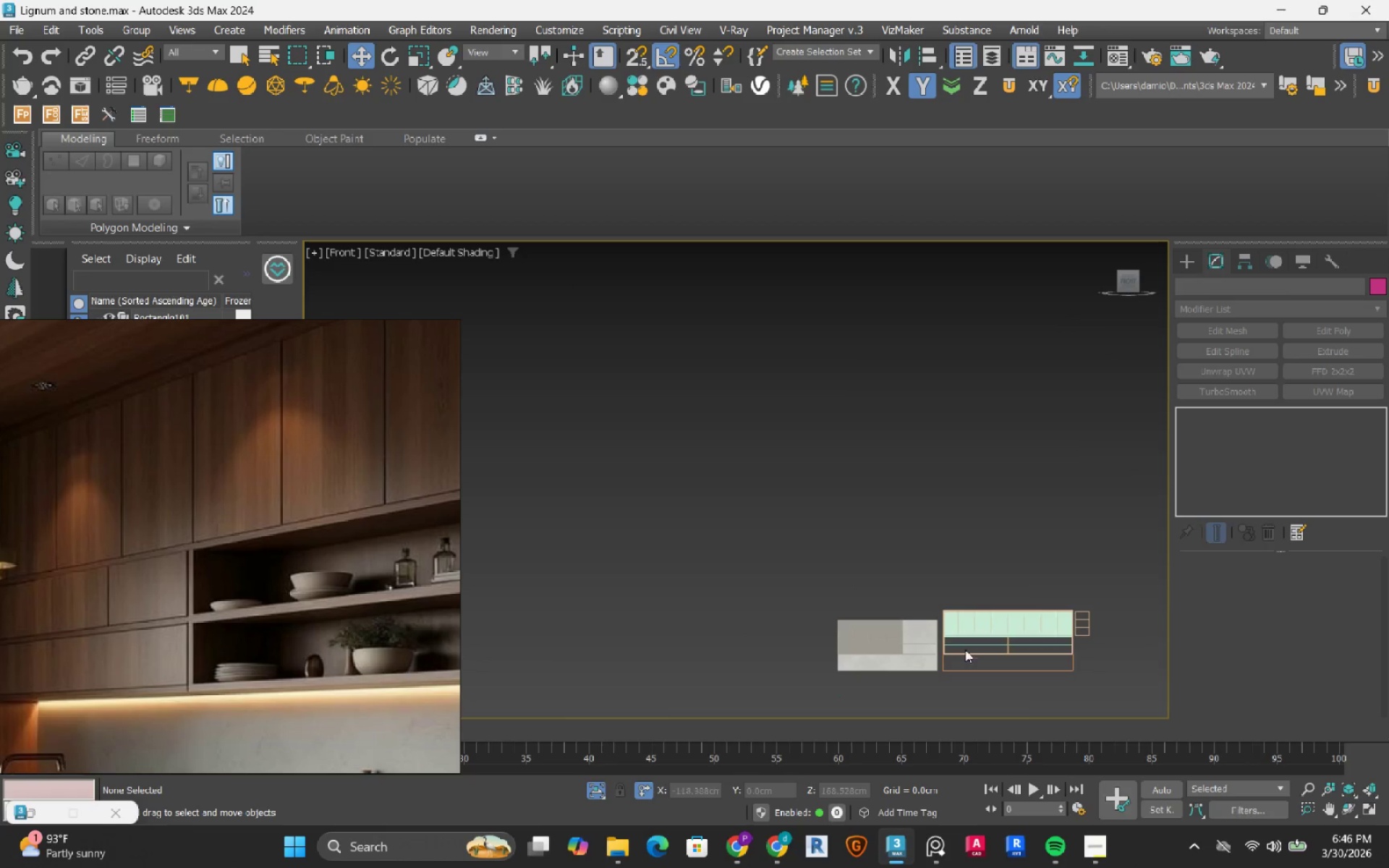 
scroll: coordinate [948, 640], scroll_direction: up, amount: 5.0
 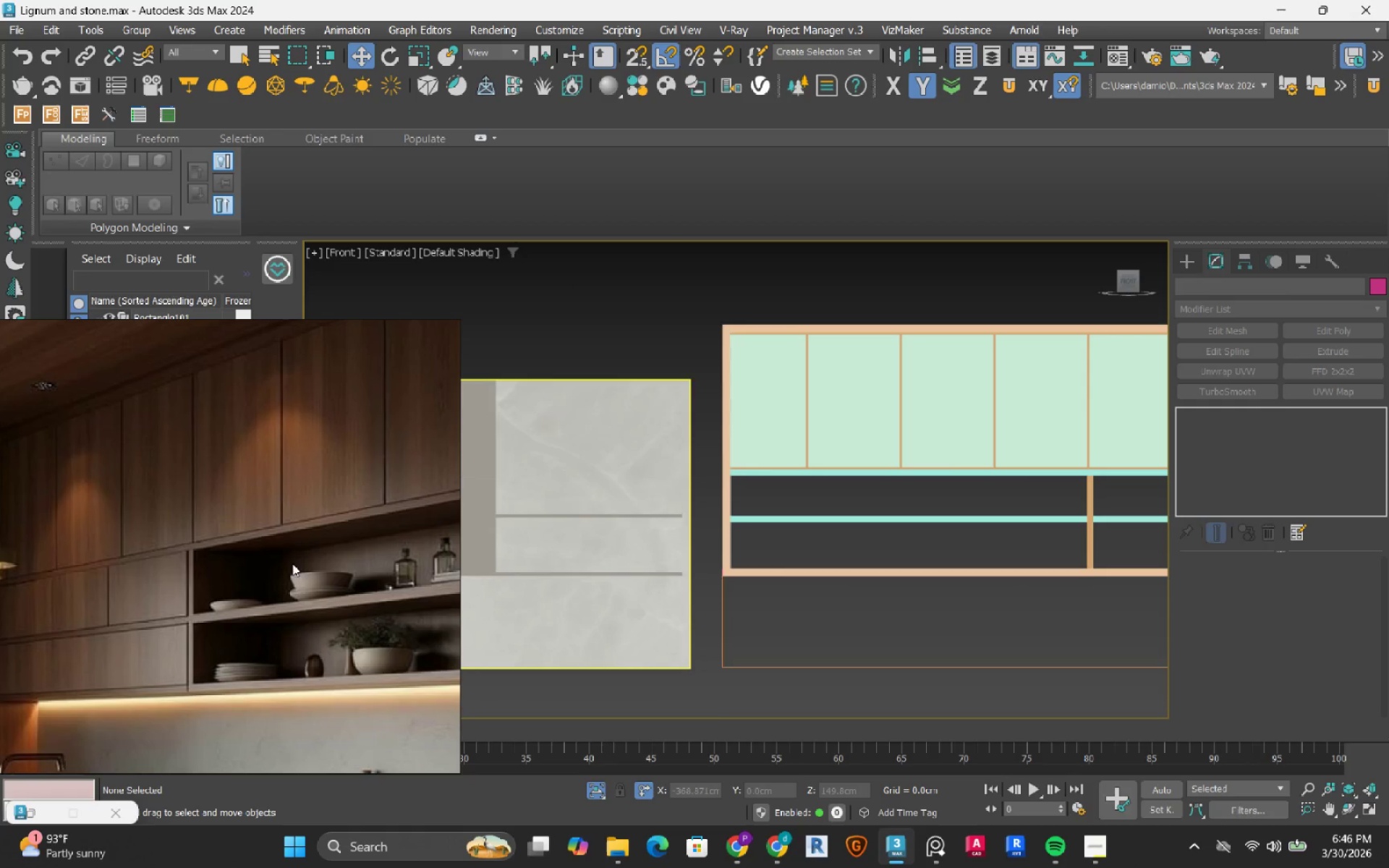 
wait(9.85)
 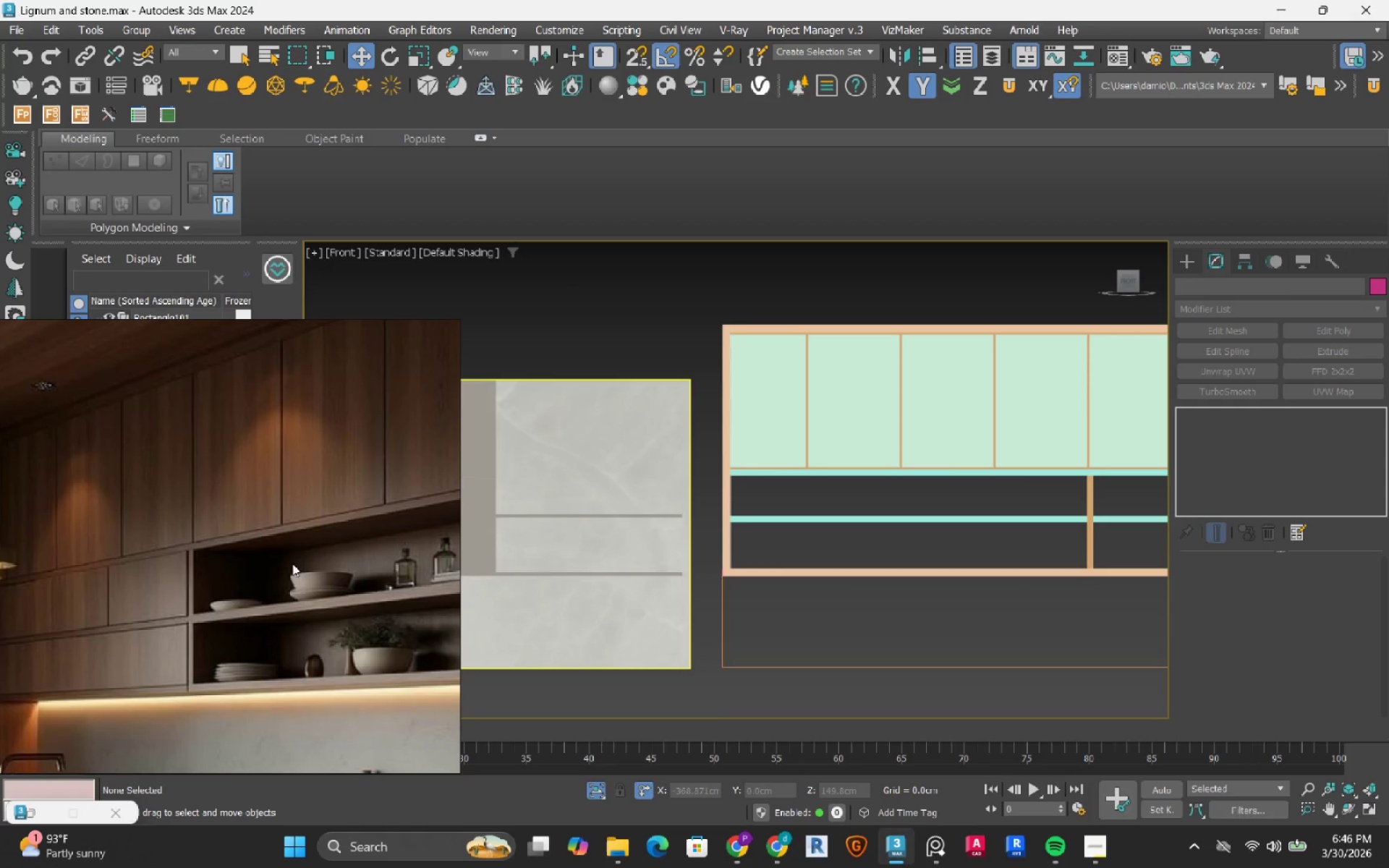 
scroll: coordinate [850, 498], scroll_direction: up, amount: 1.0
 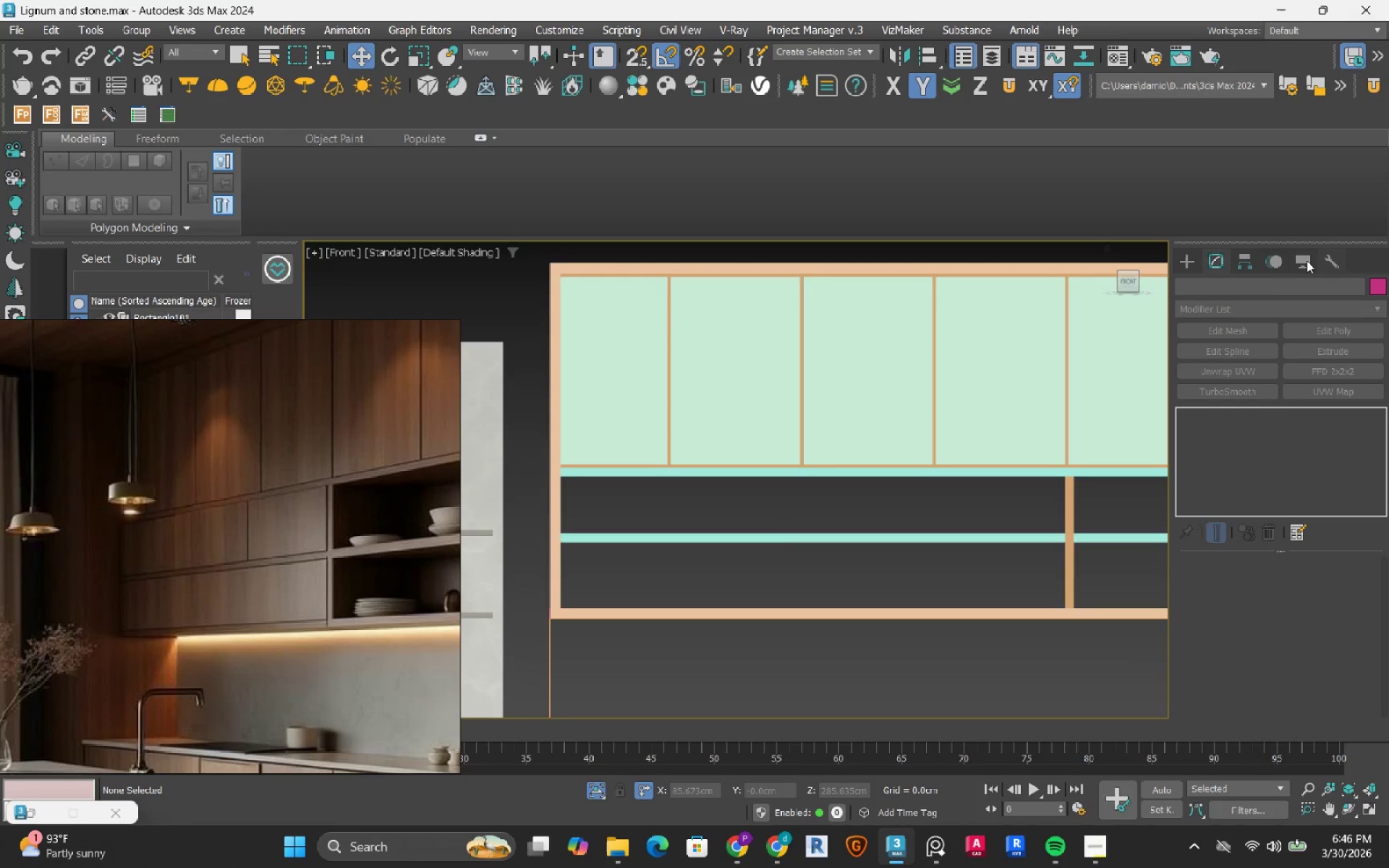 
left_click([1199, 263])
 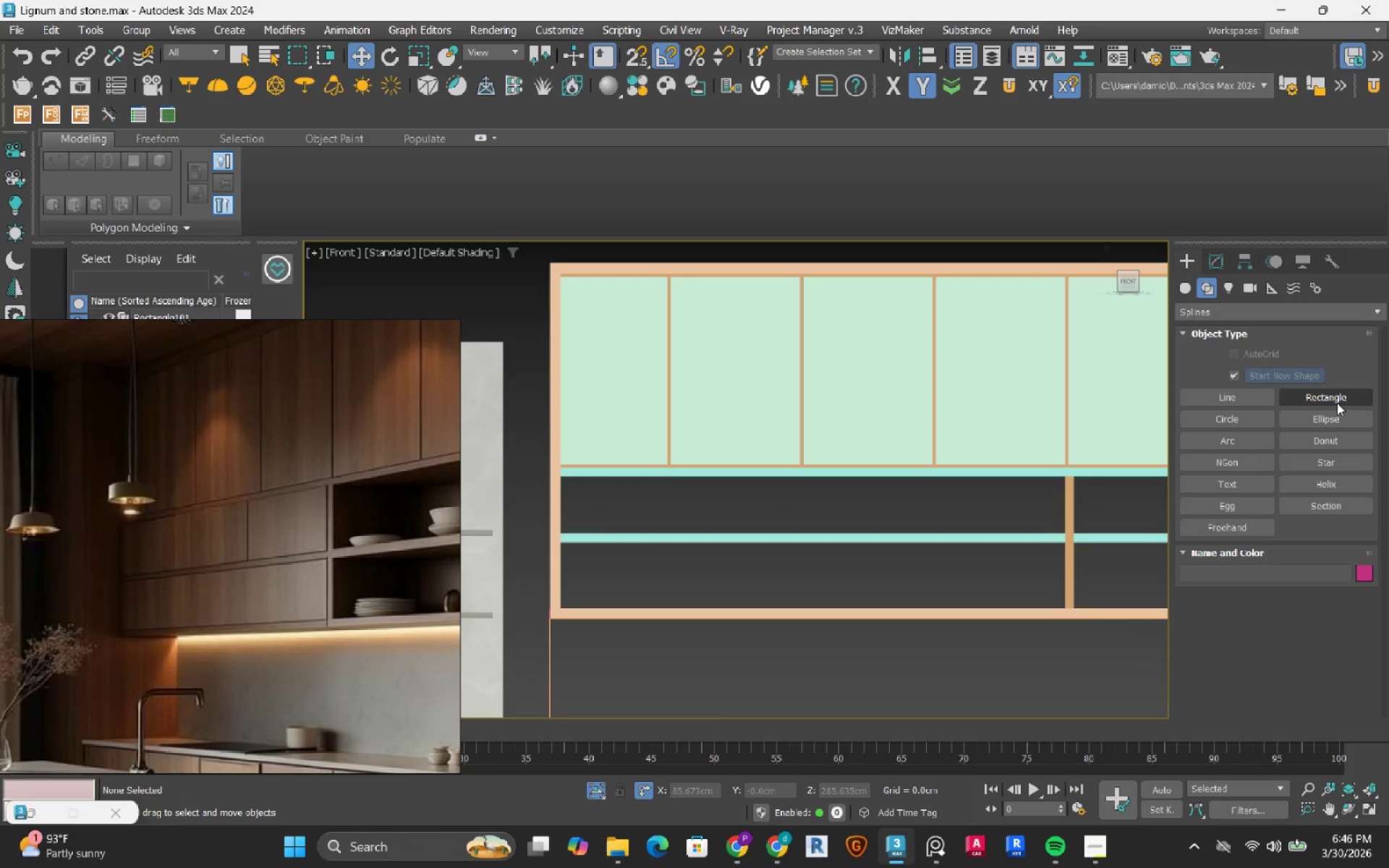 
left_click([1335, 400])
 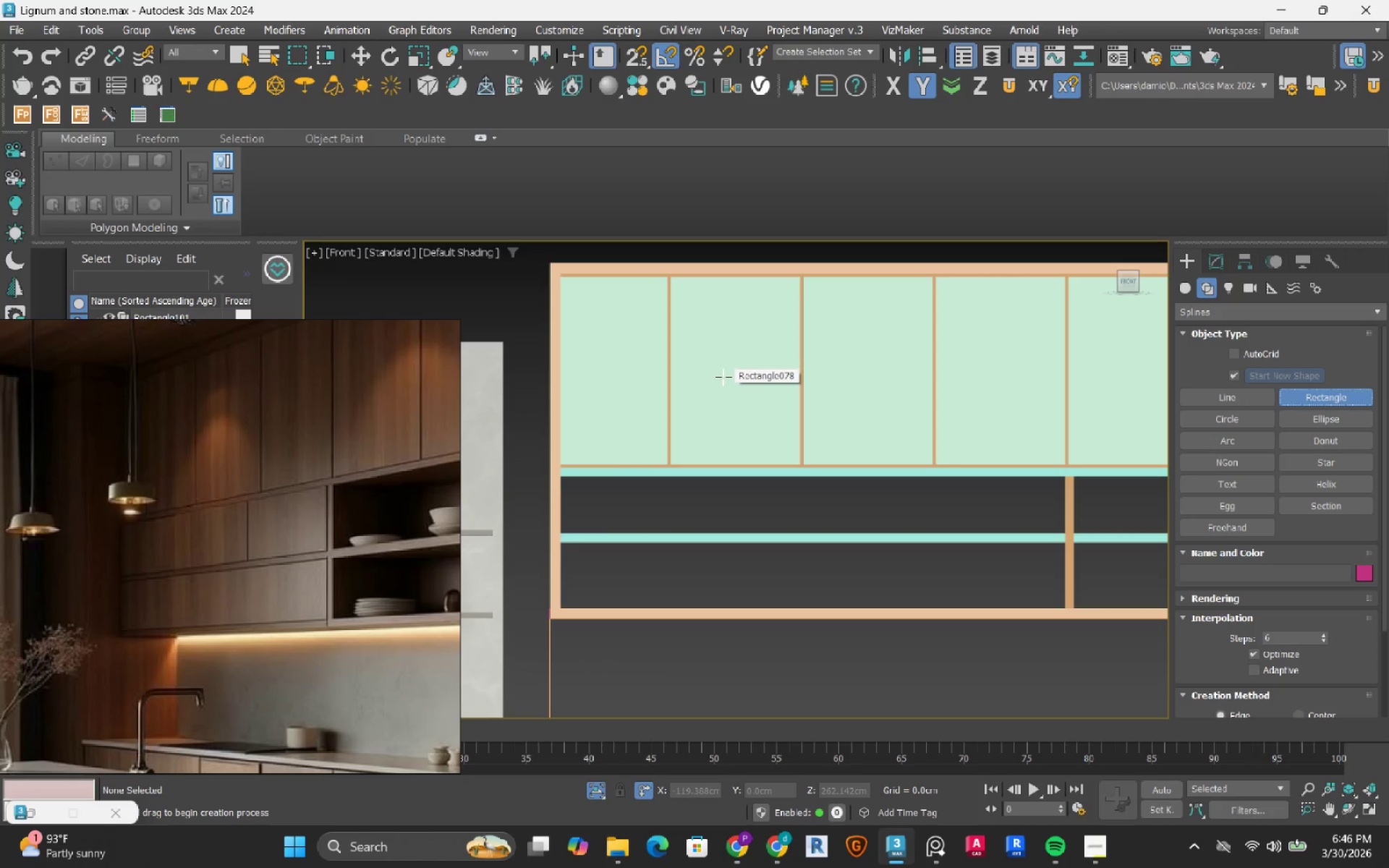 
wait(8.61)
 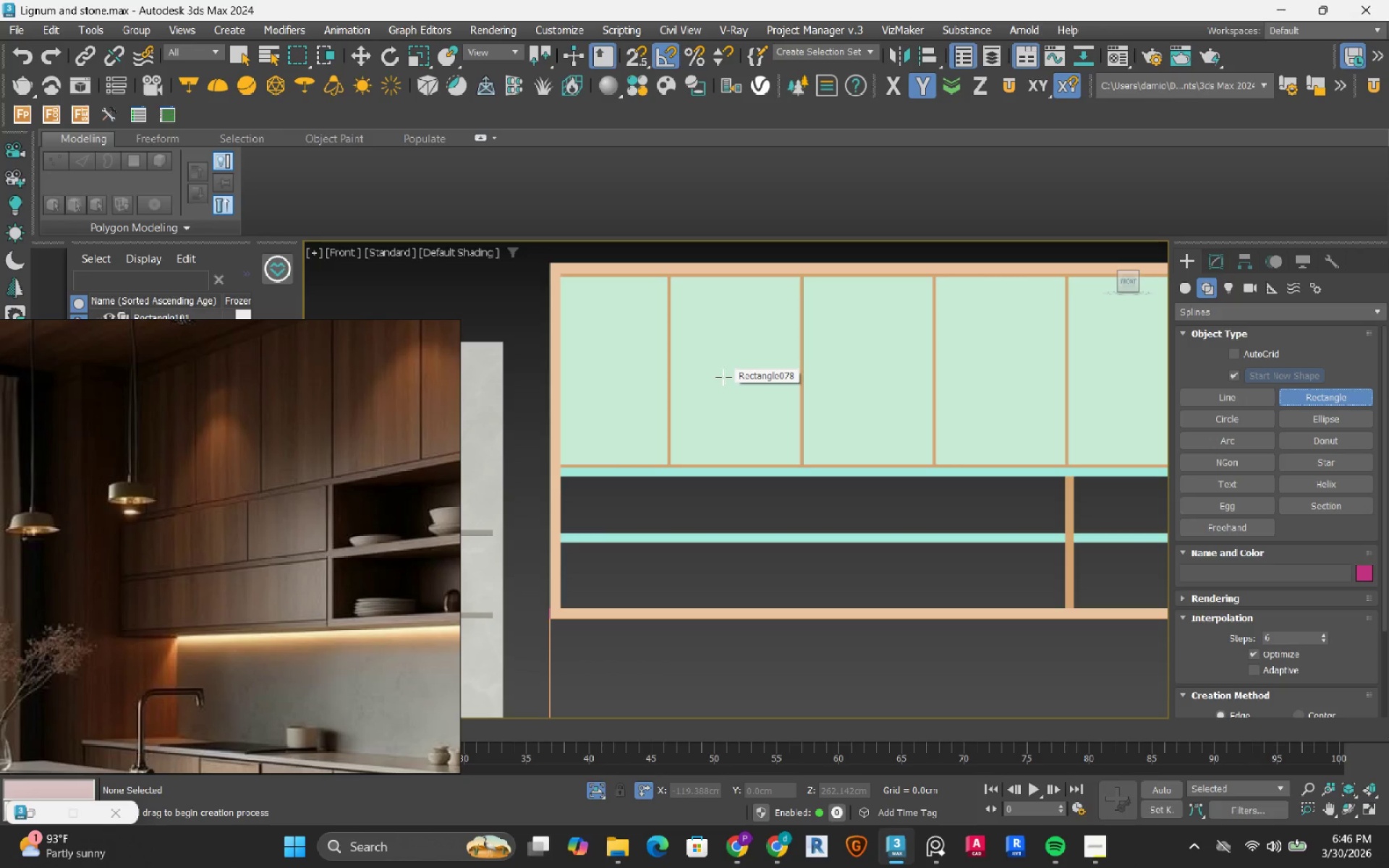 
scroll: coordinate [723, 377], scroll_direction: down, amount: 2.0
 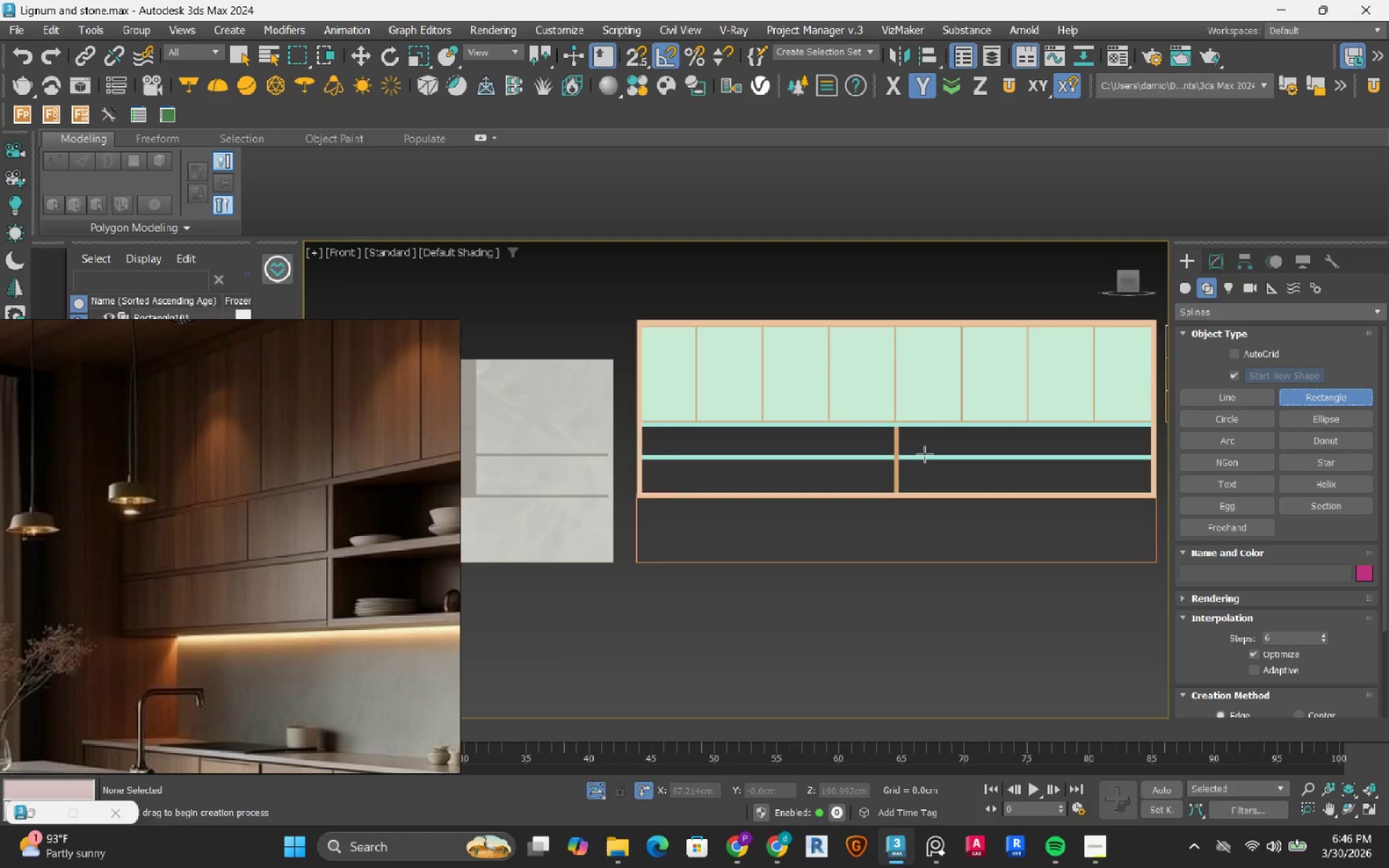 
scroll: coordinate [876, 495], scroll_direction: up, amount: 5.0
 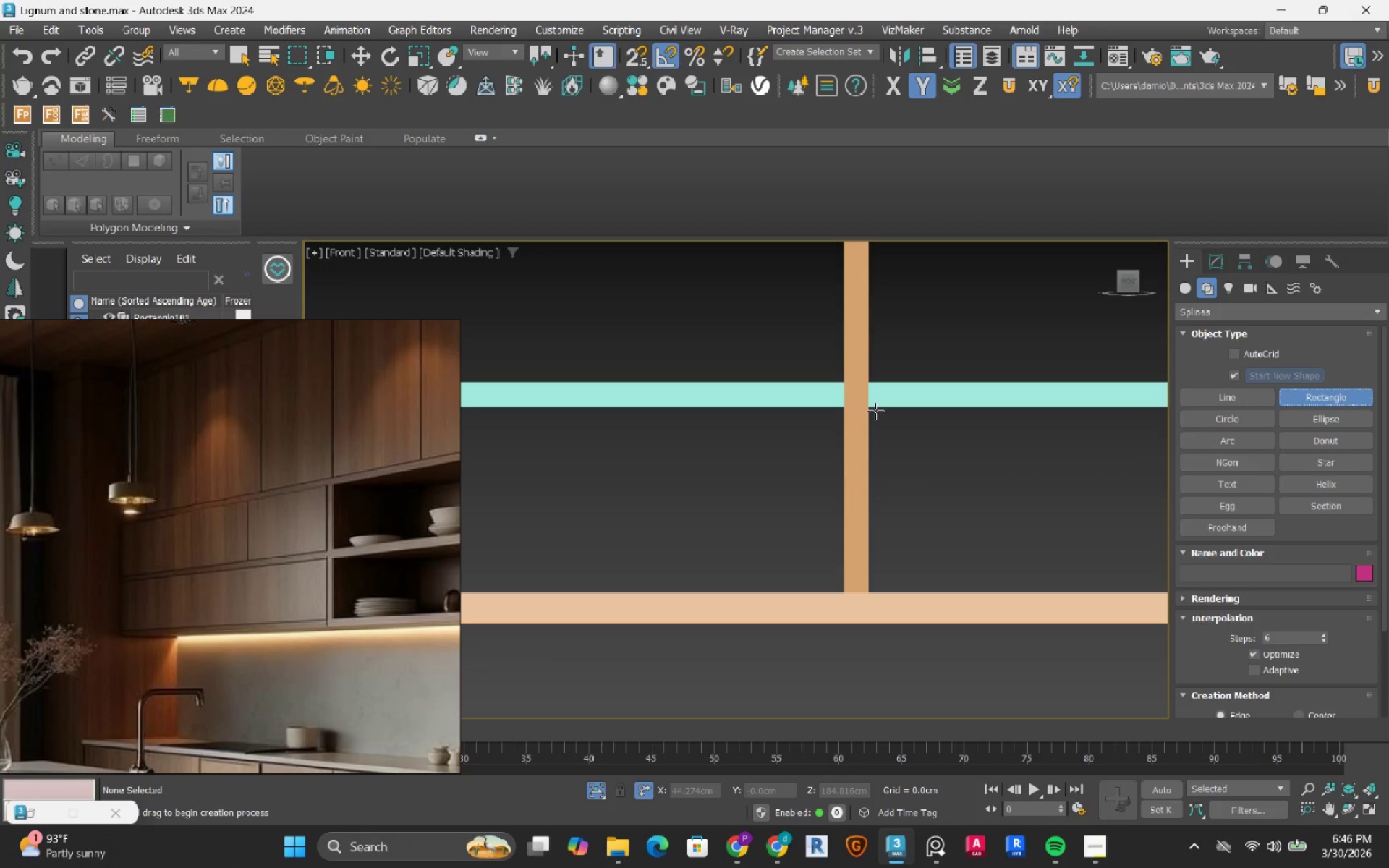 
key(S)
 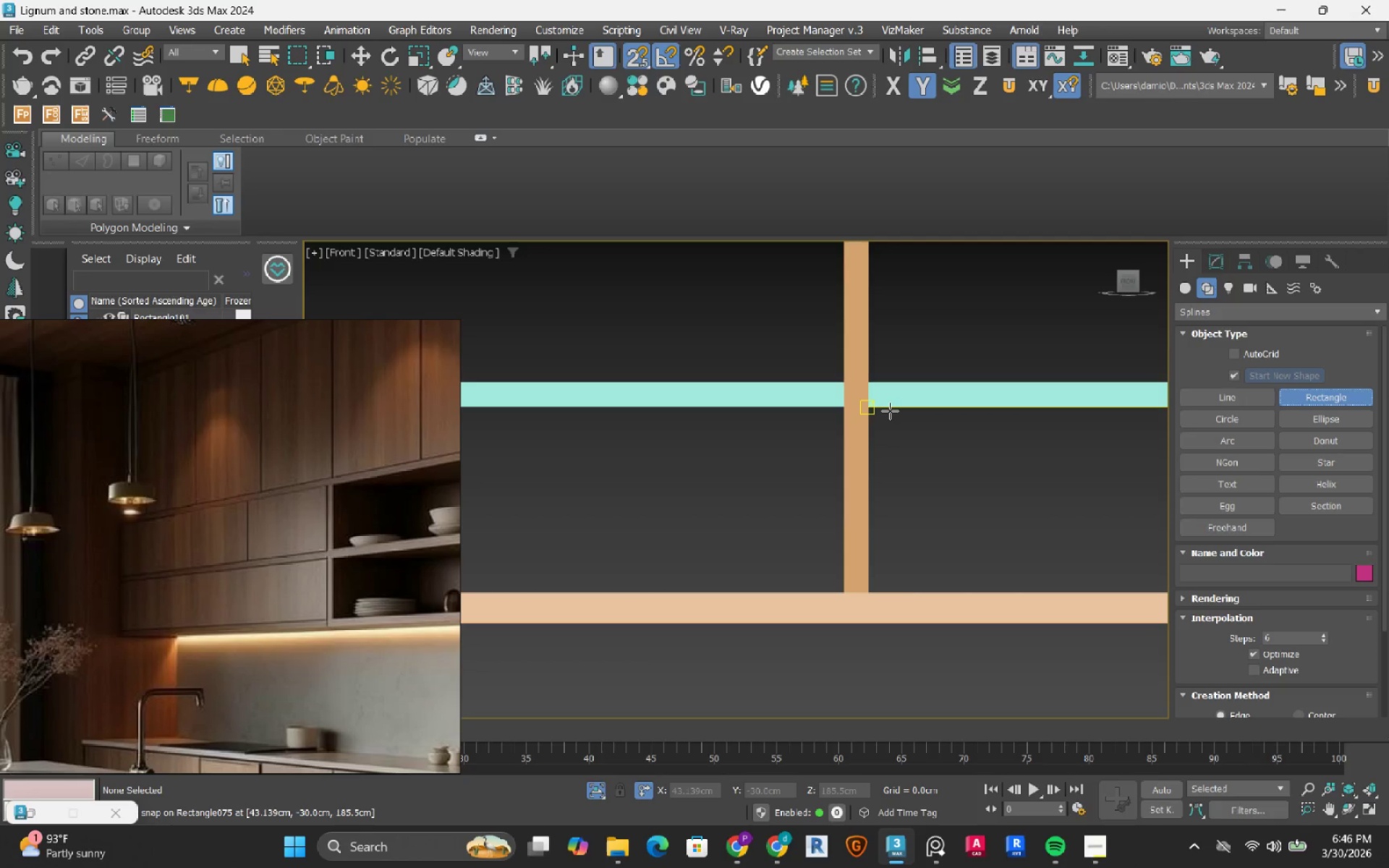 
left_click_drag(start_coordinate=[886, 411], to_coordinate=[1103, 530])
 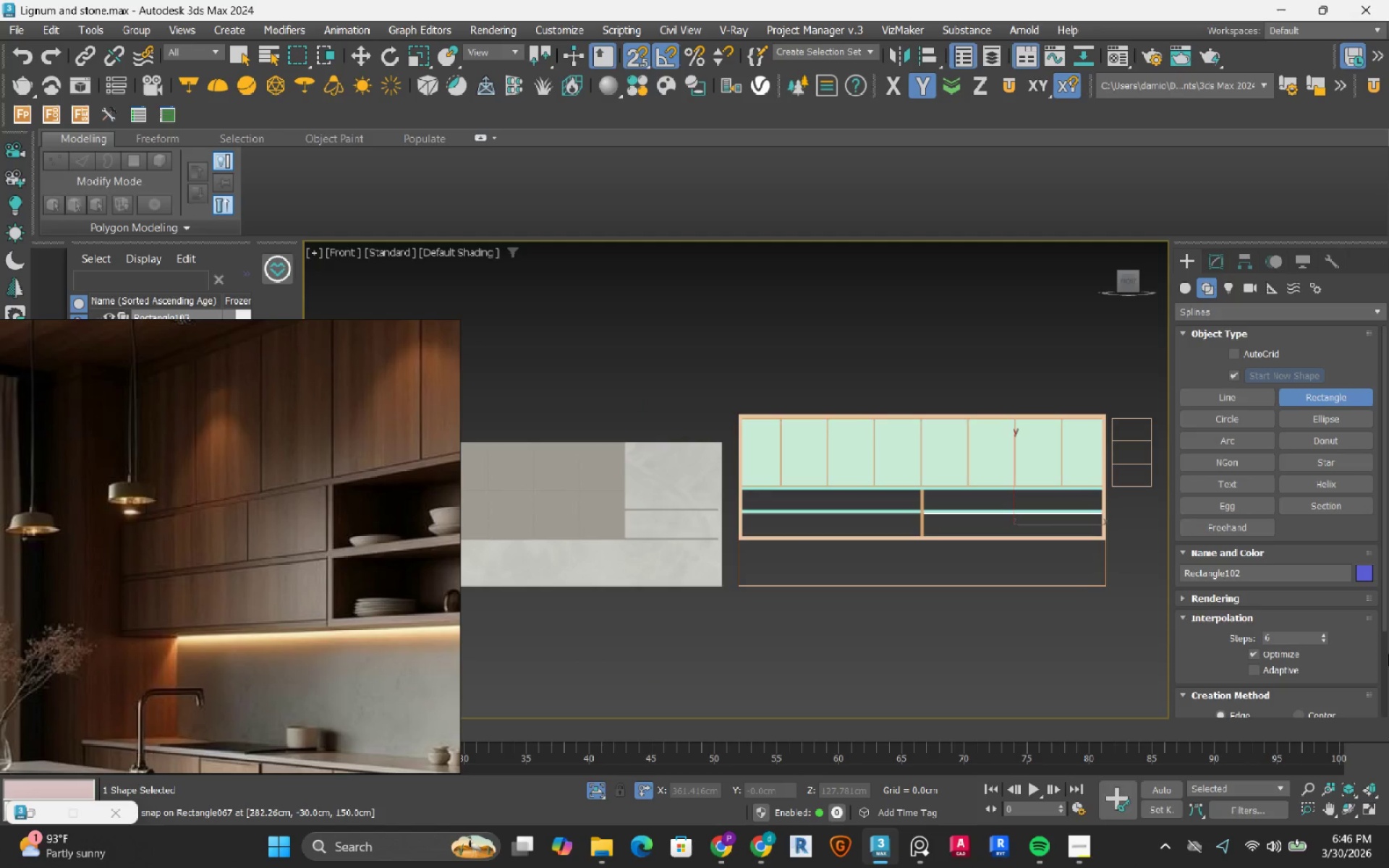 
scroll: coordinate [1035, 521], scroll_direction: down, amount: 4.0
 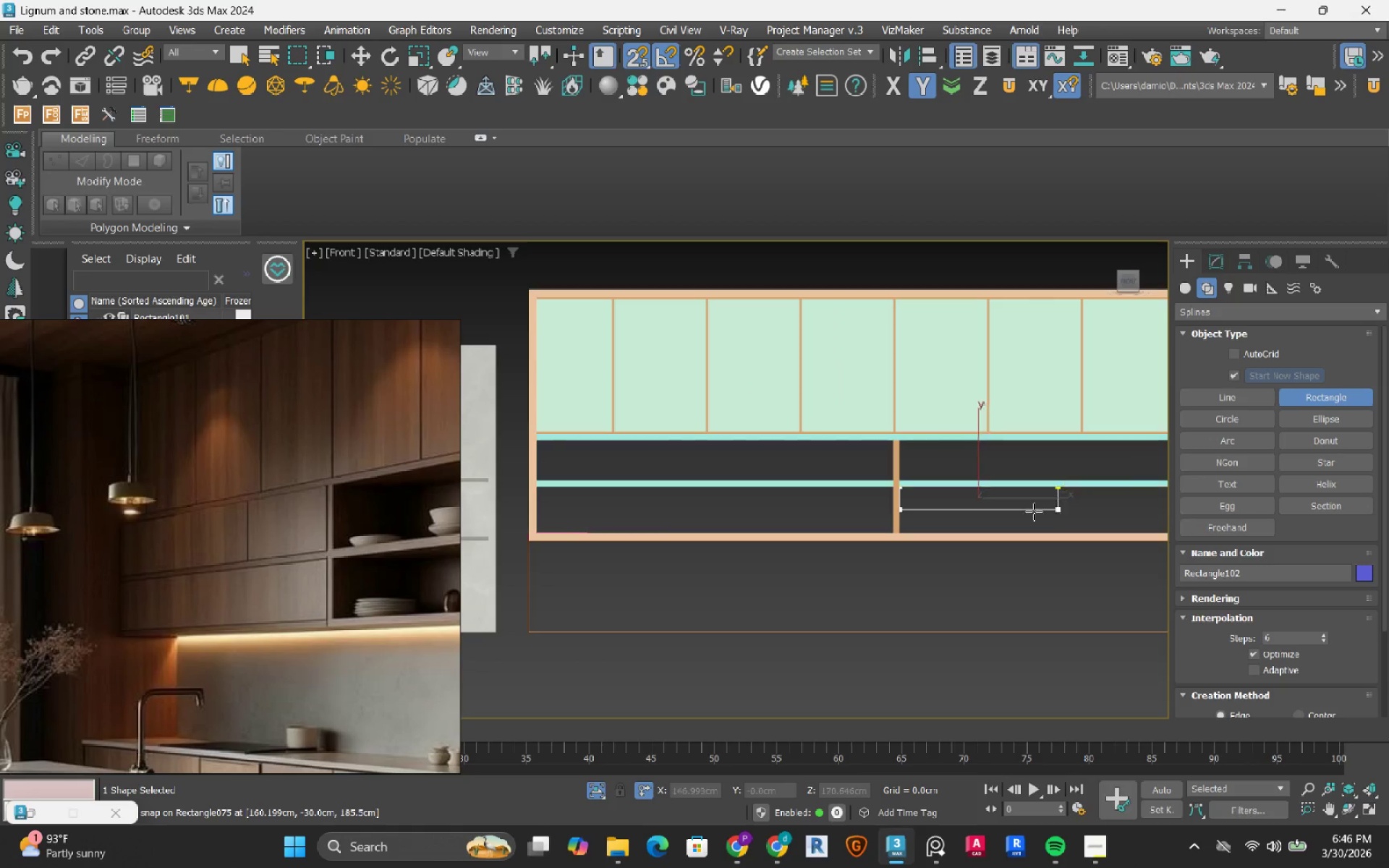 
scroll: coordinate [942, 525], scroll_direction: none, amount: 0.0
 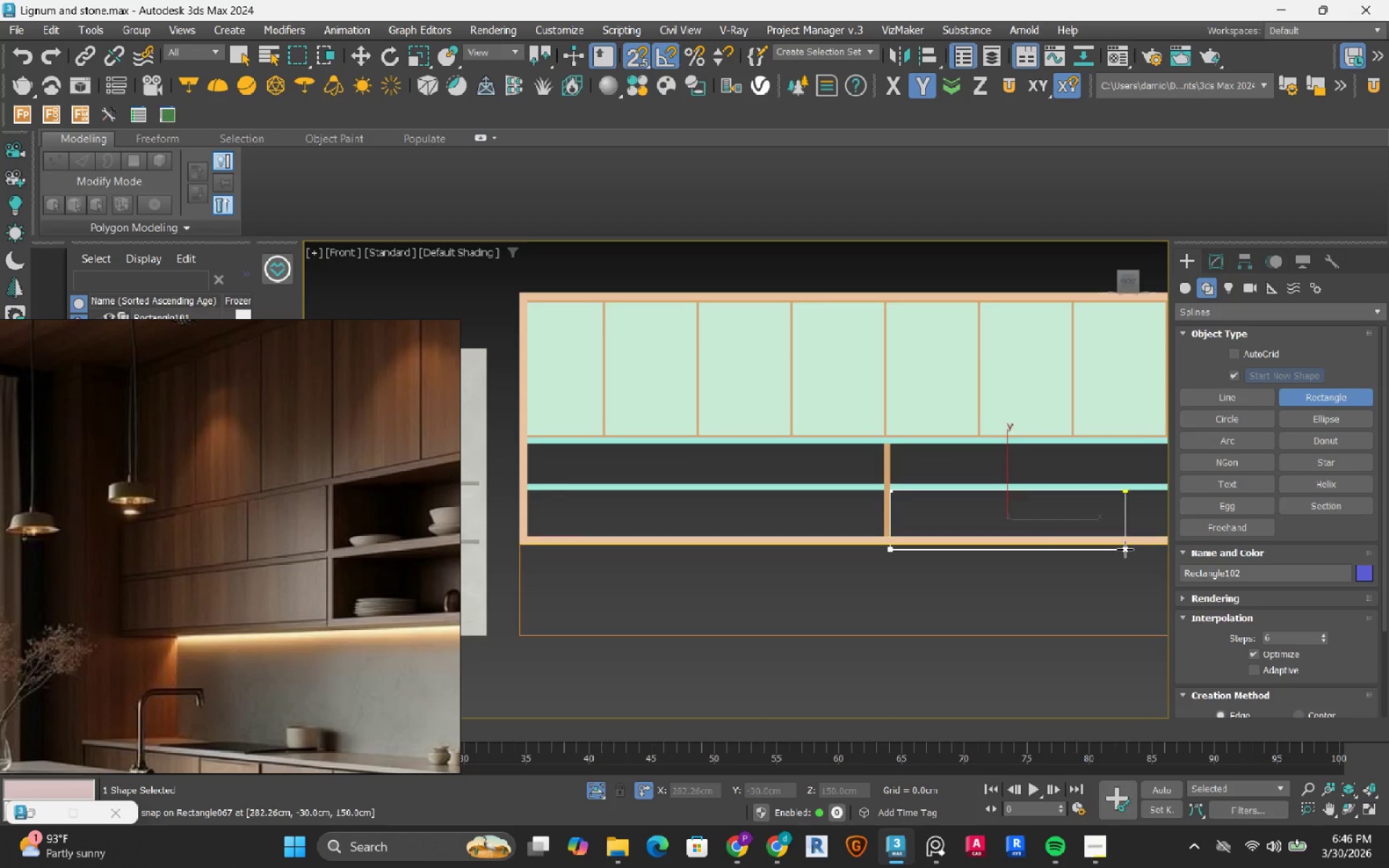 
scroll: coordinate [1369, 670], scroll_direction: down, amount: 10.0
 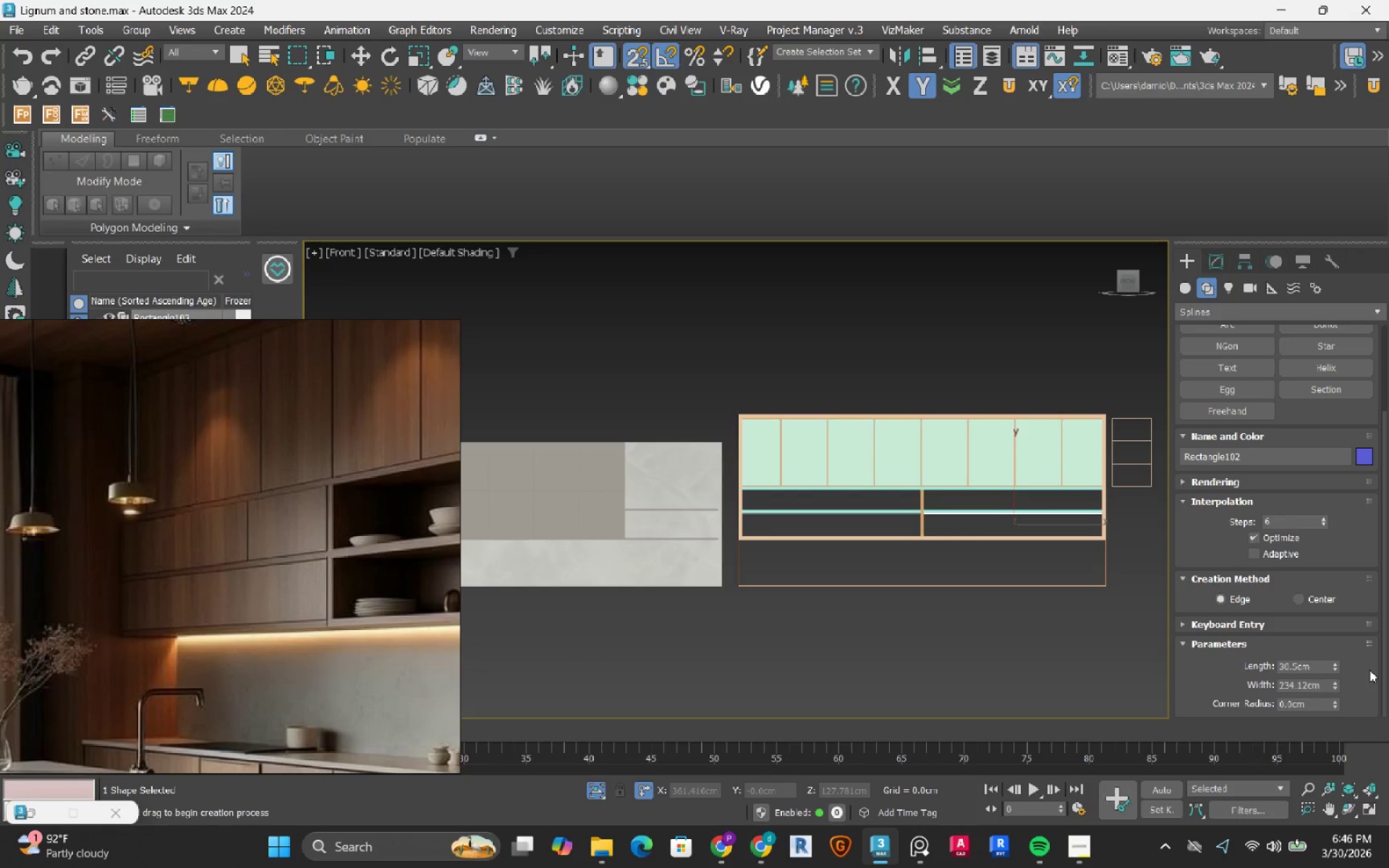 
wait(11.94)
 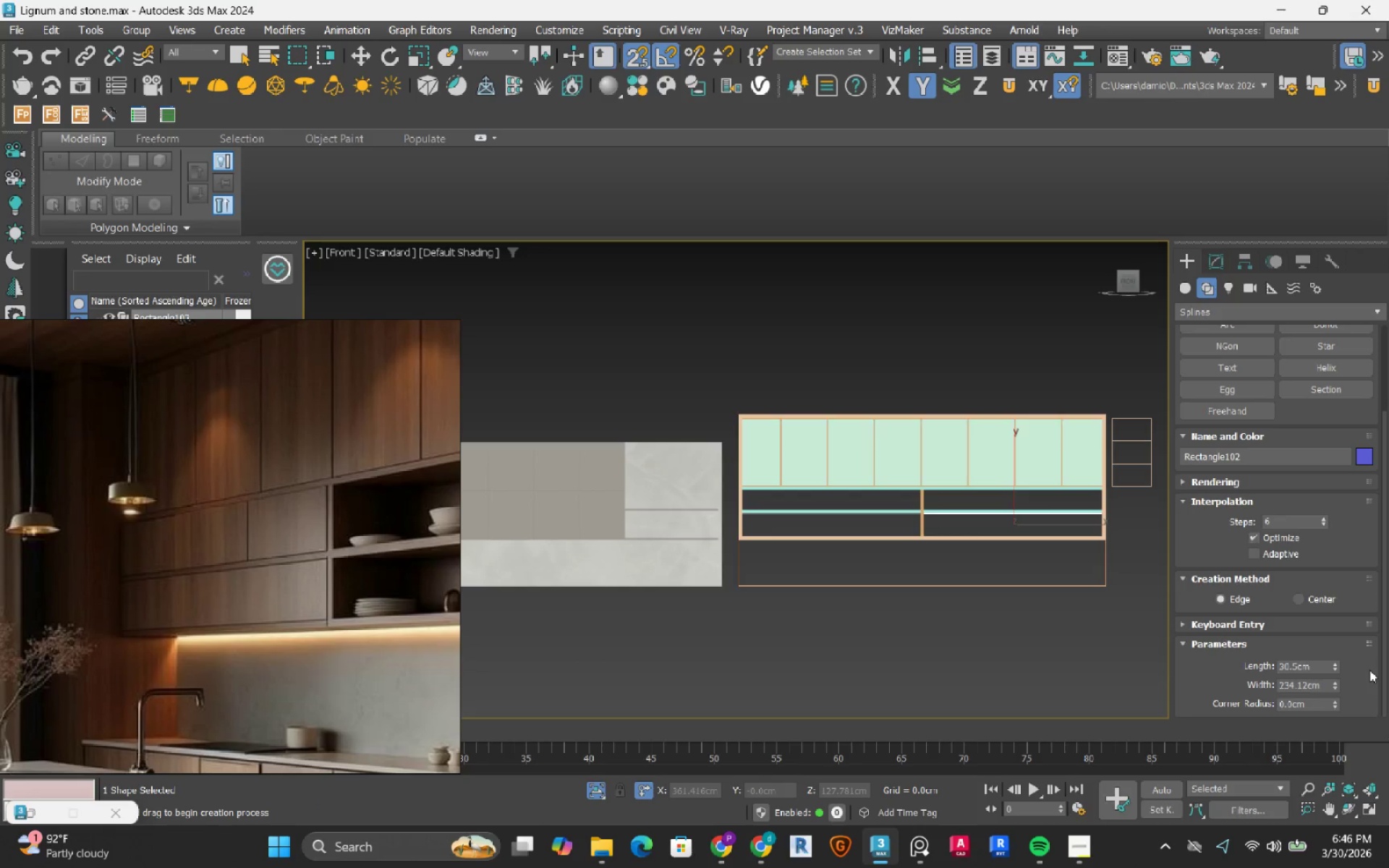 
left_click([22, 66])
 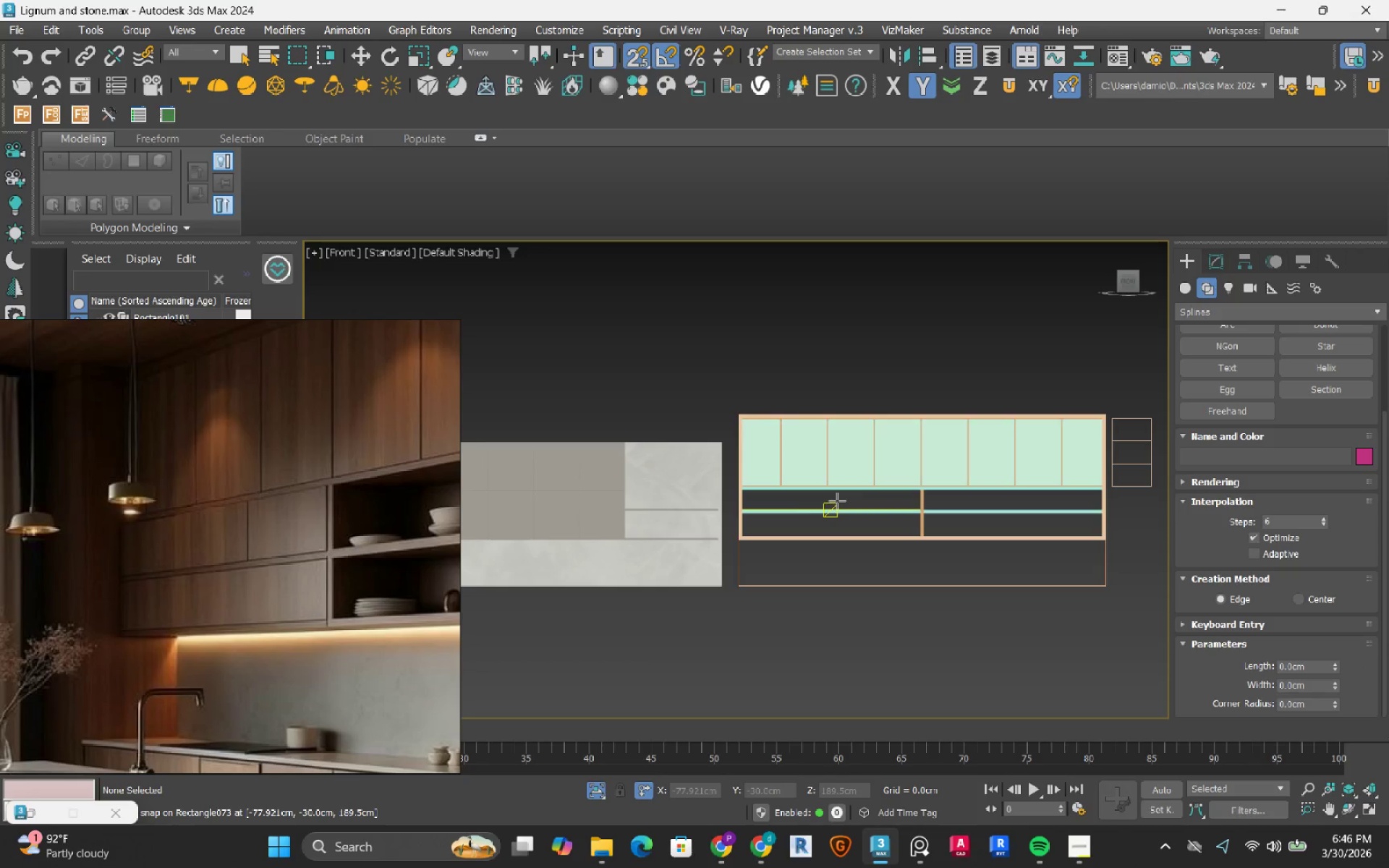 
scroll: coordinate [656, 465], scroll_direction: up, amount: 5.0
 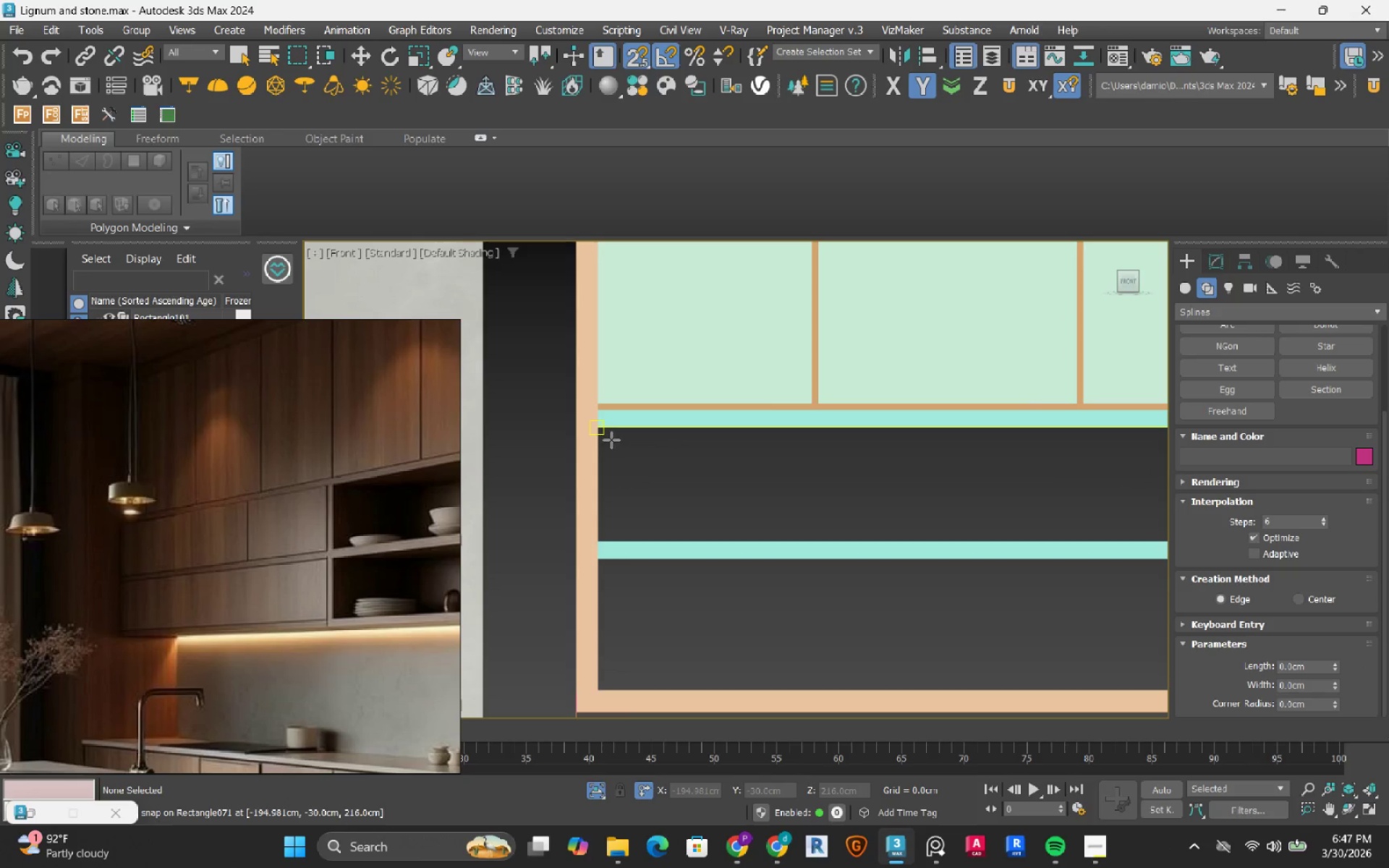 
left_click_drag(start_coordinate=[608, 435], to_coordinate=[962, 475])
 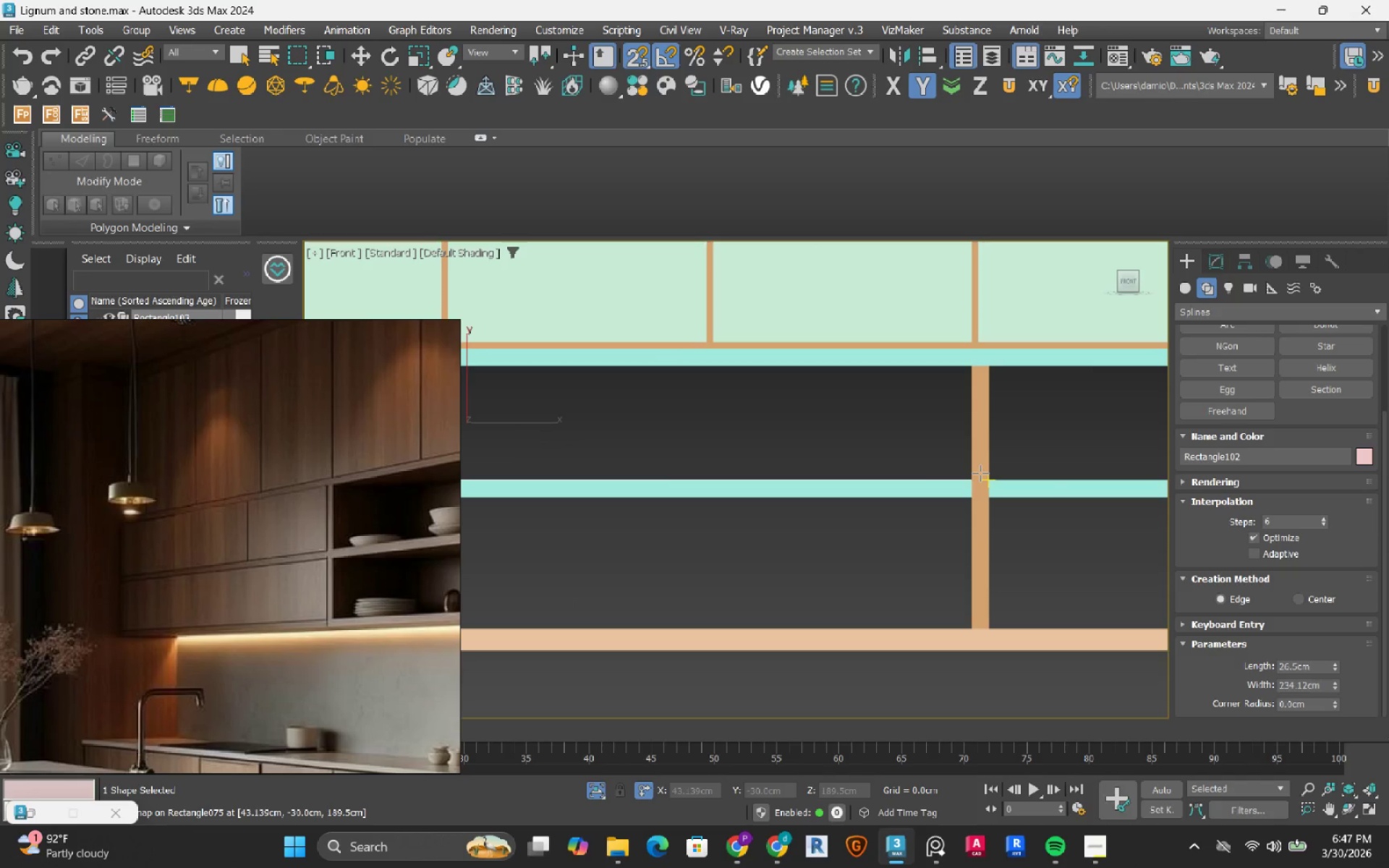 
scroll: coordinate [560, 437], scroll_direction: down, amount: 3.0
 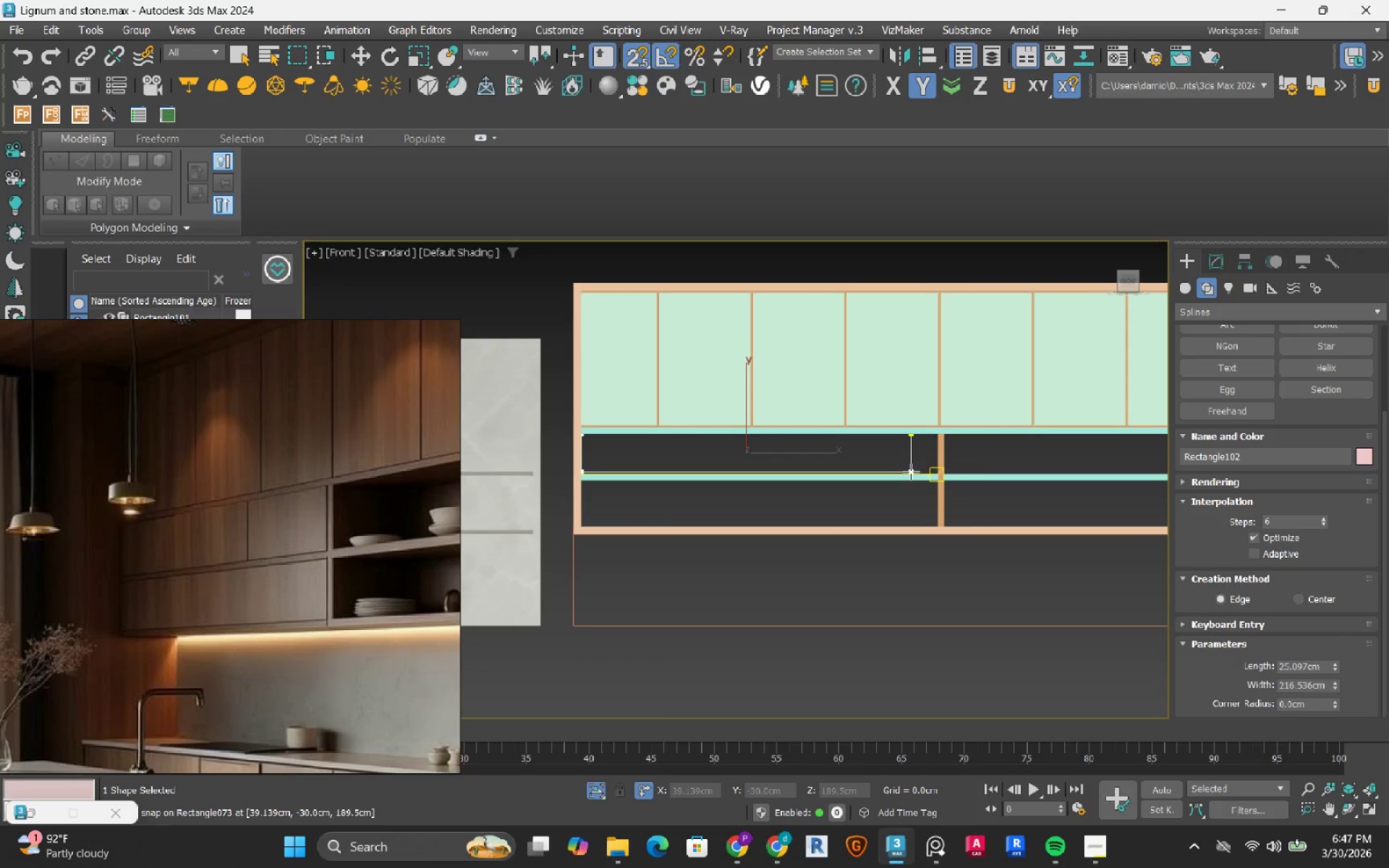 
scroll: coordinate [919, 471], scroll_direction: up, amount: 3.0
 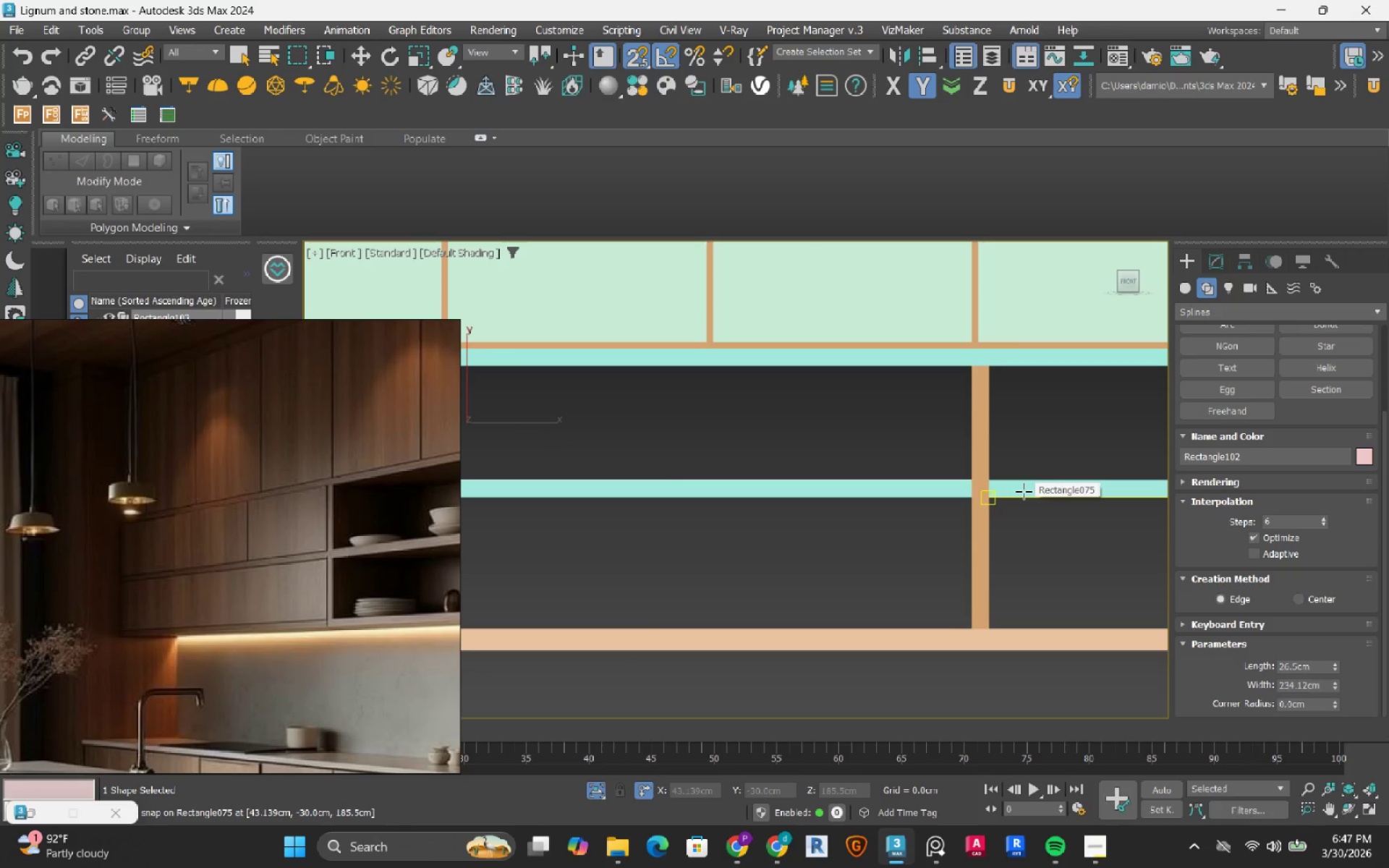 
key(Meta+MetaLeft)
 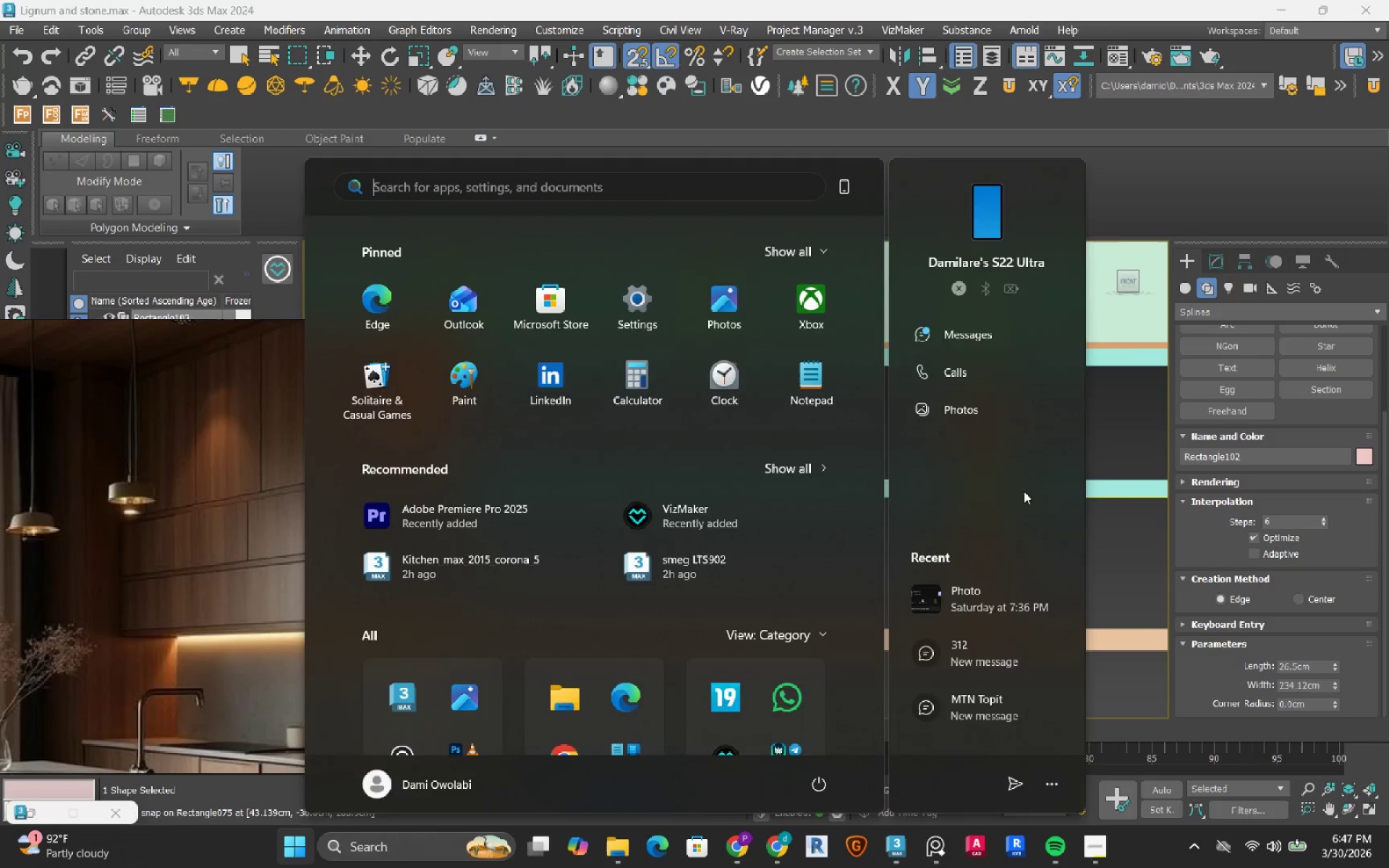 
type(cal)
 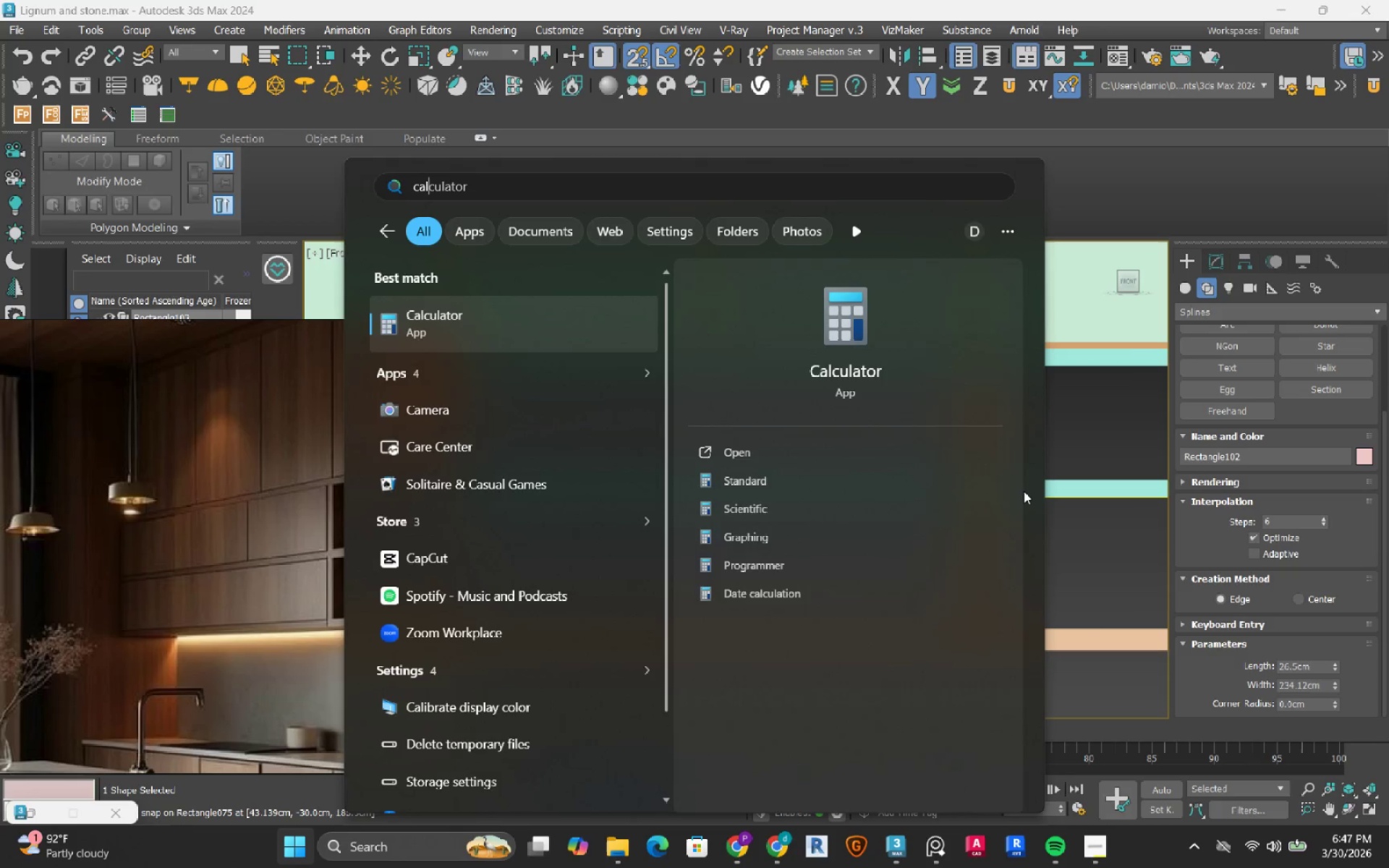 
key(Enter)
 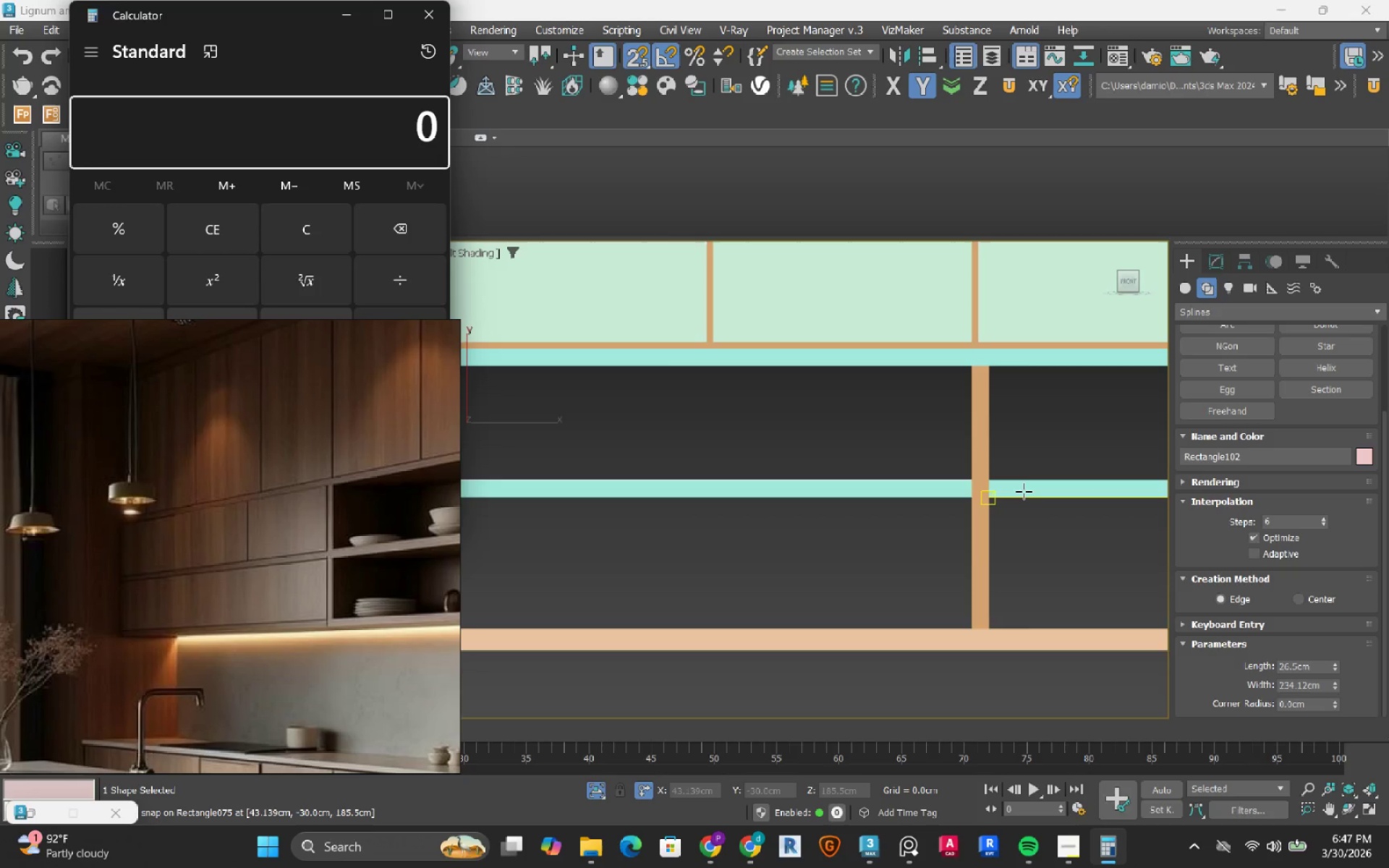 
key(Numpad2)
 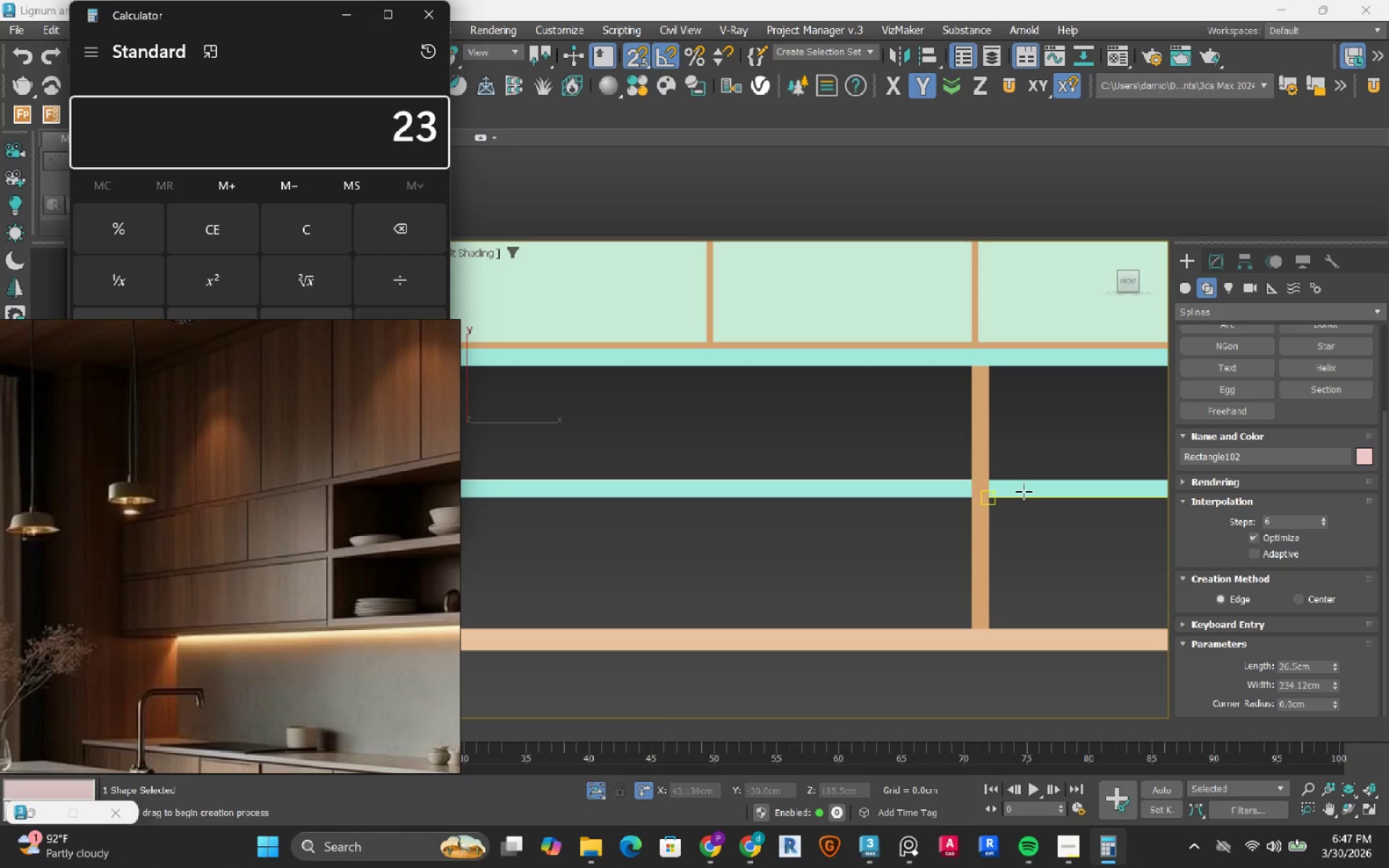 
key(Numpad3)
 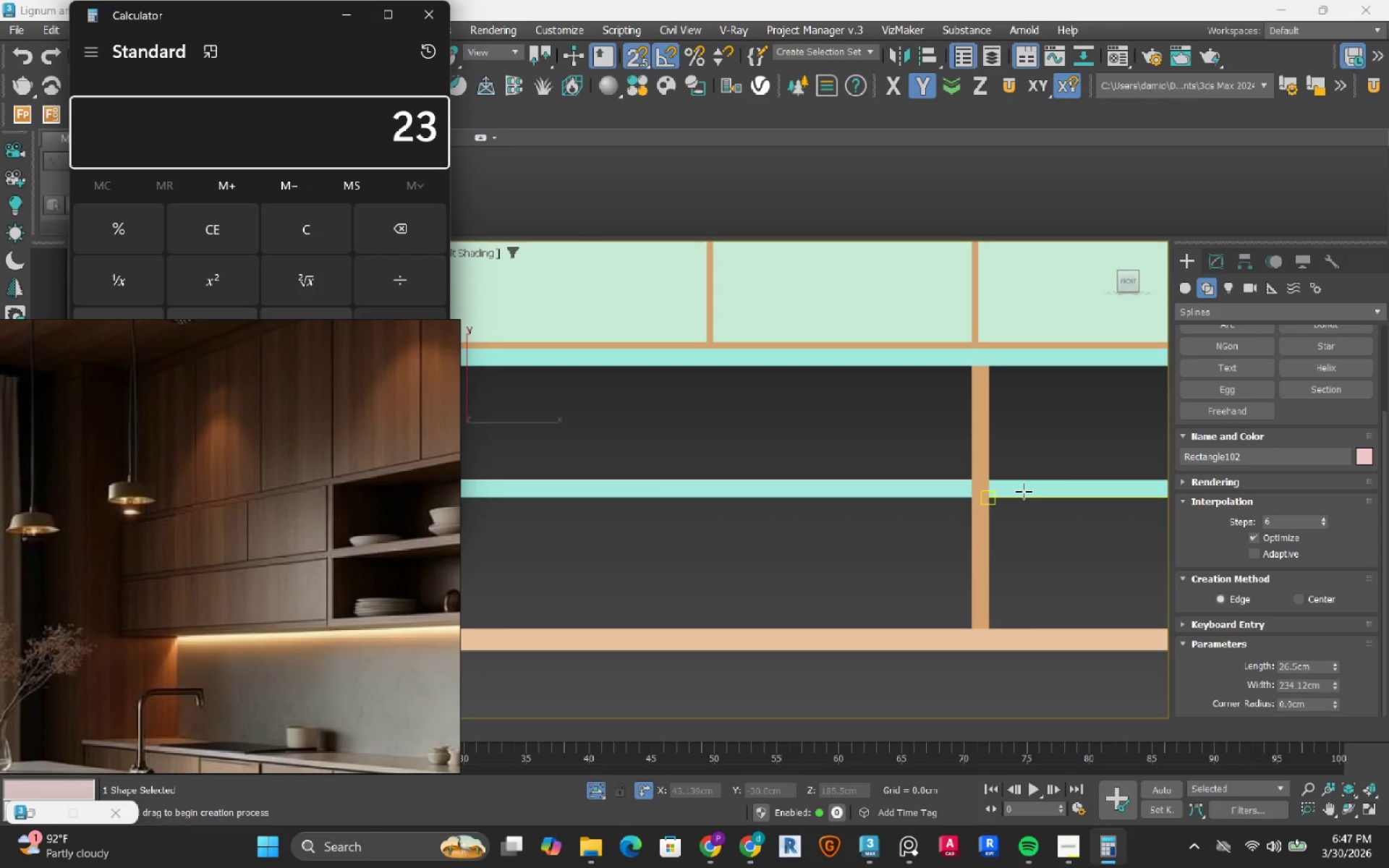 
key(Numpad4)
 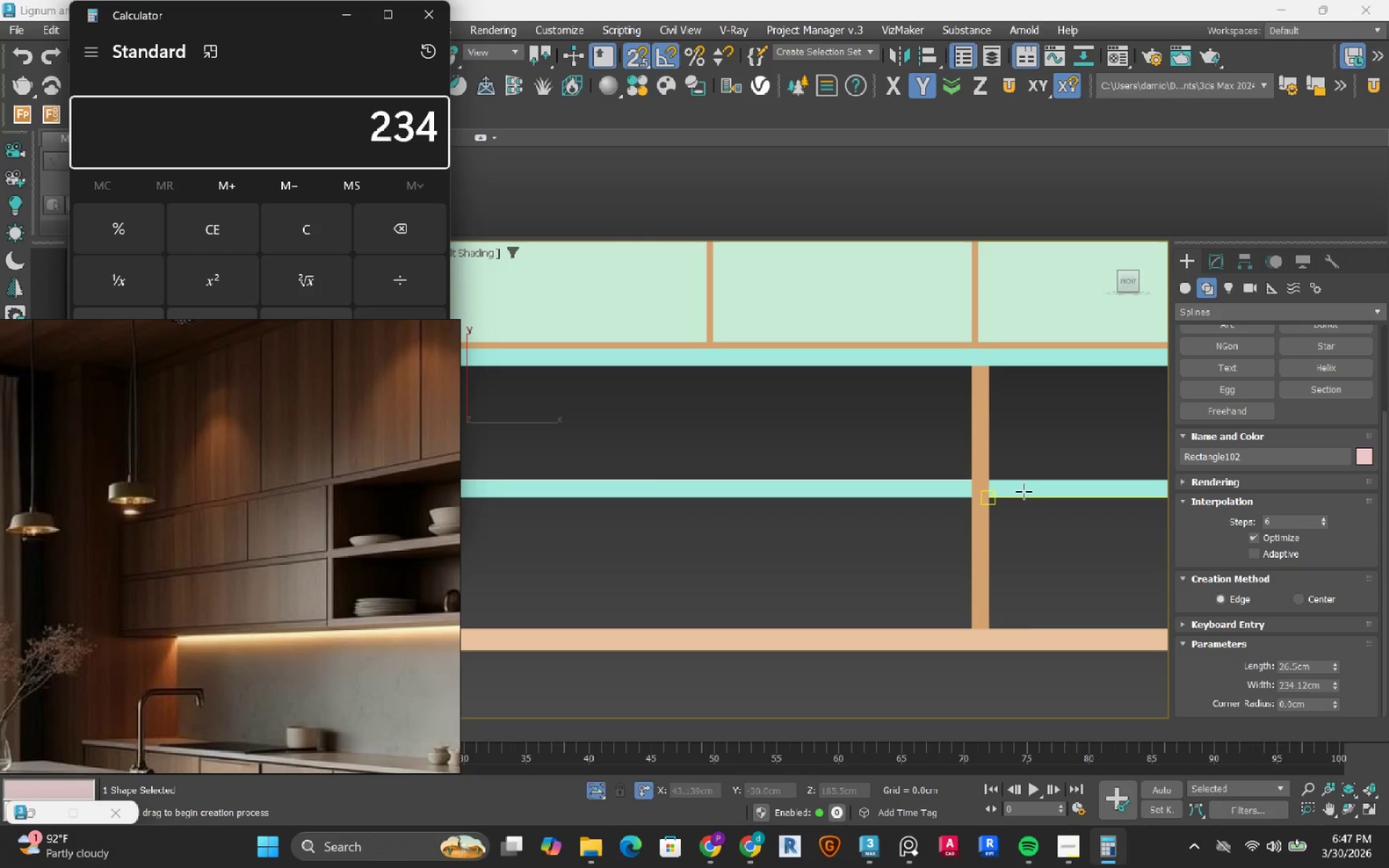 
key(NumpadDivide)
 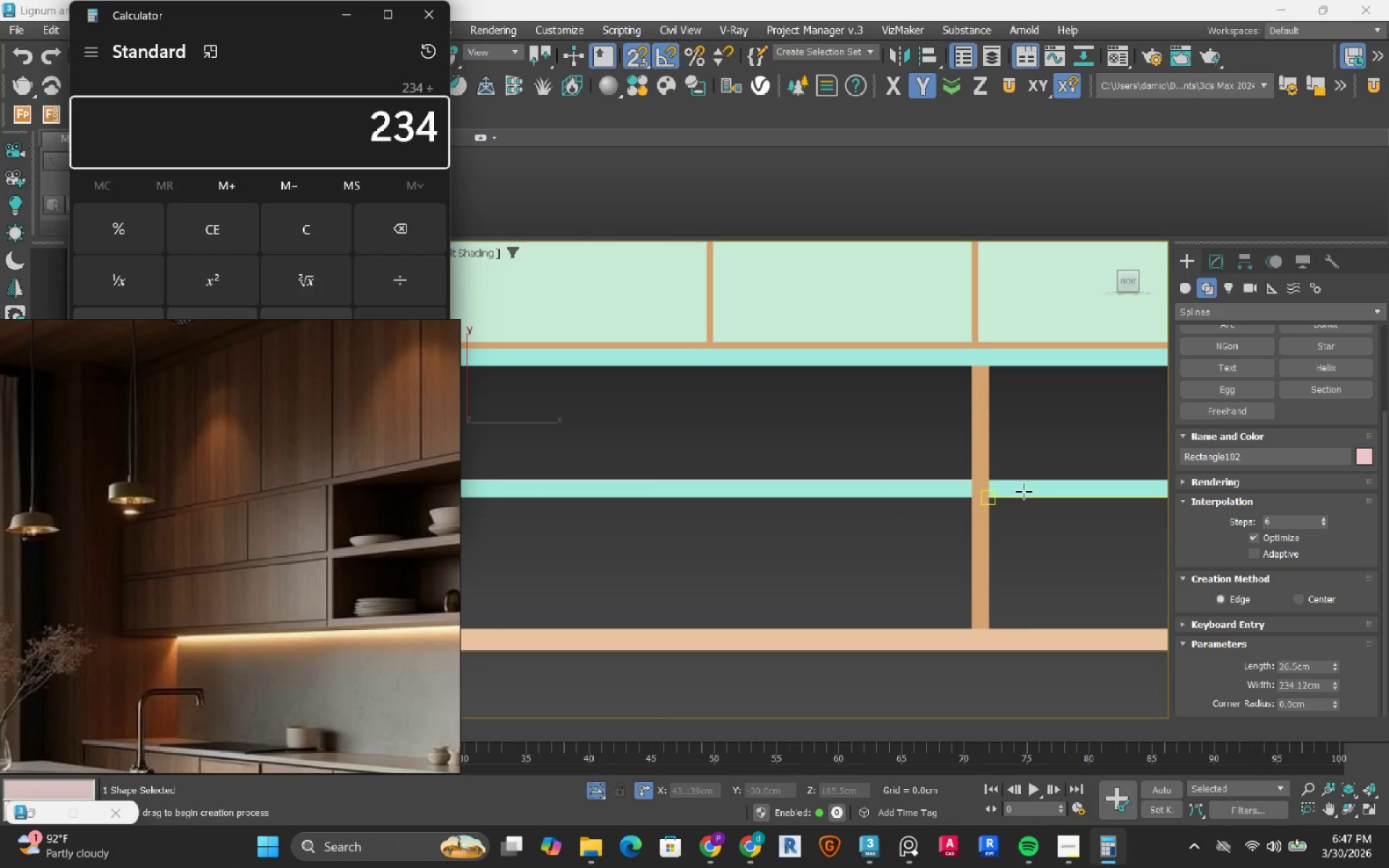 
key(Numpad3)
 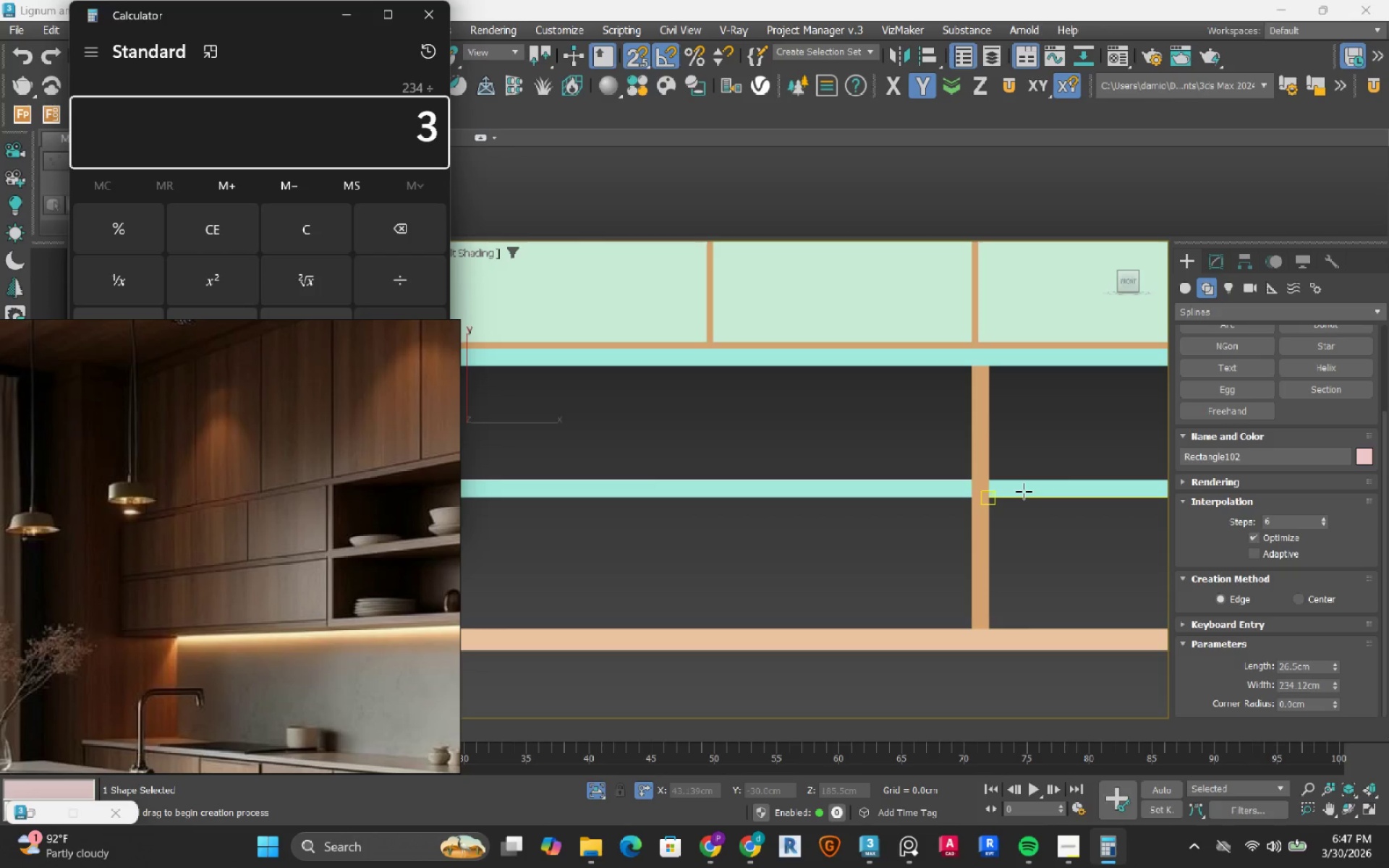 
key(NumpadEnter)
 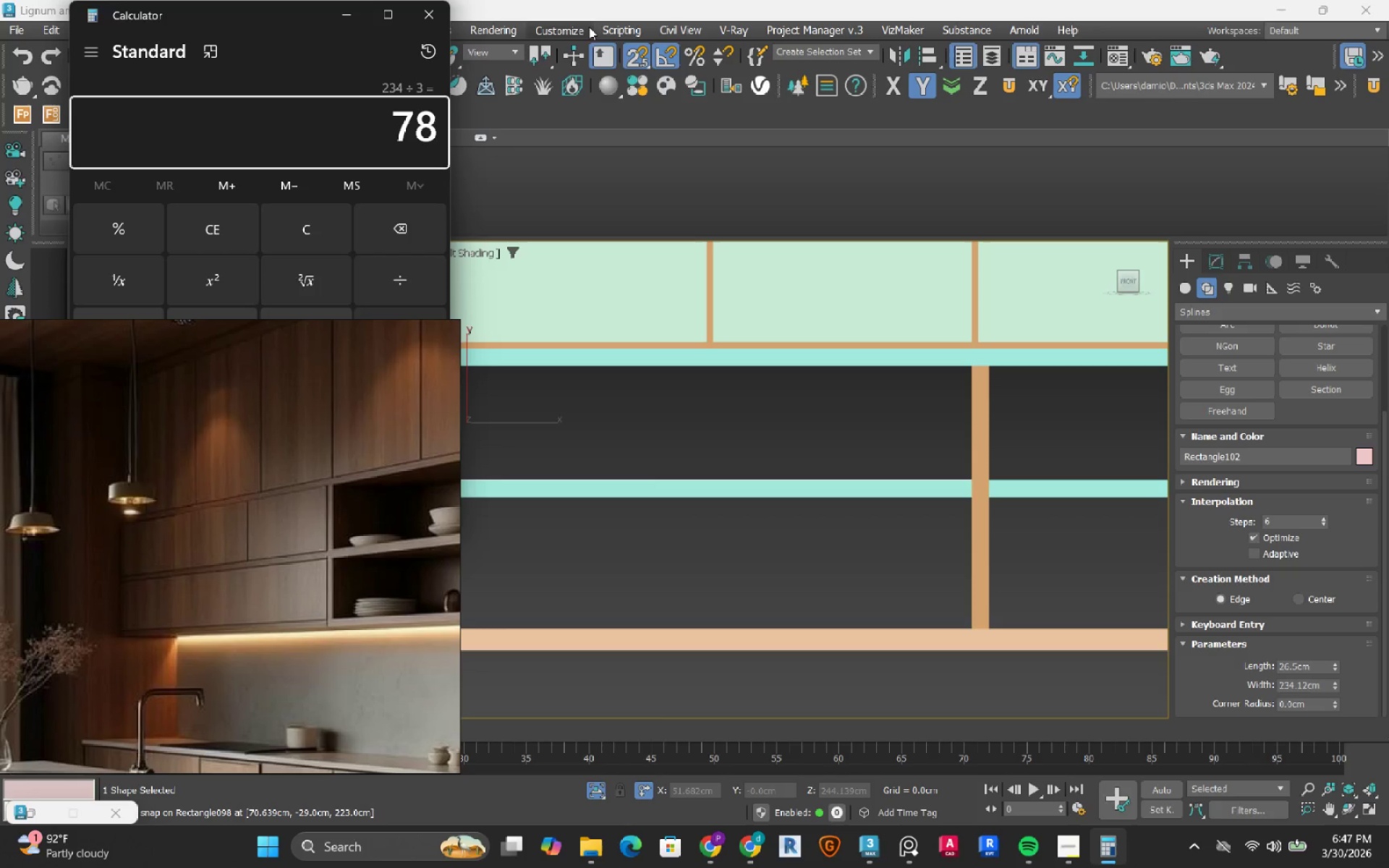 
mouse_move([360, 41])
 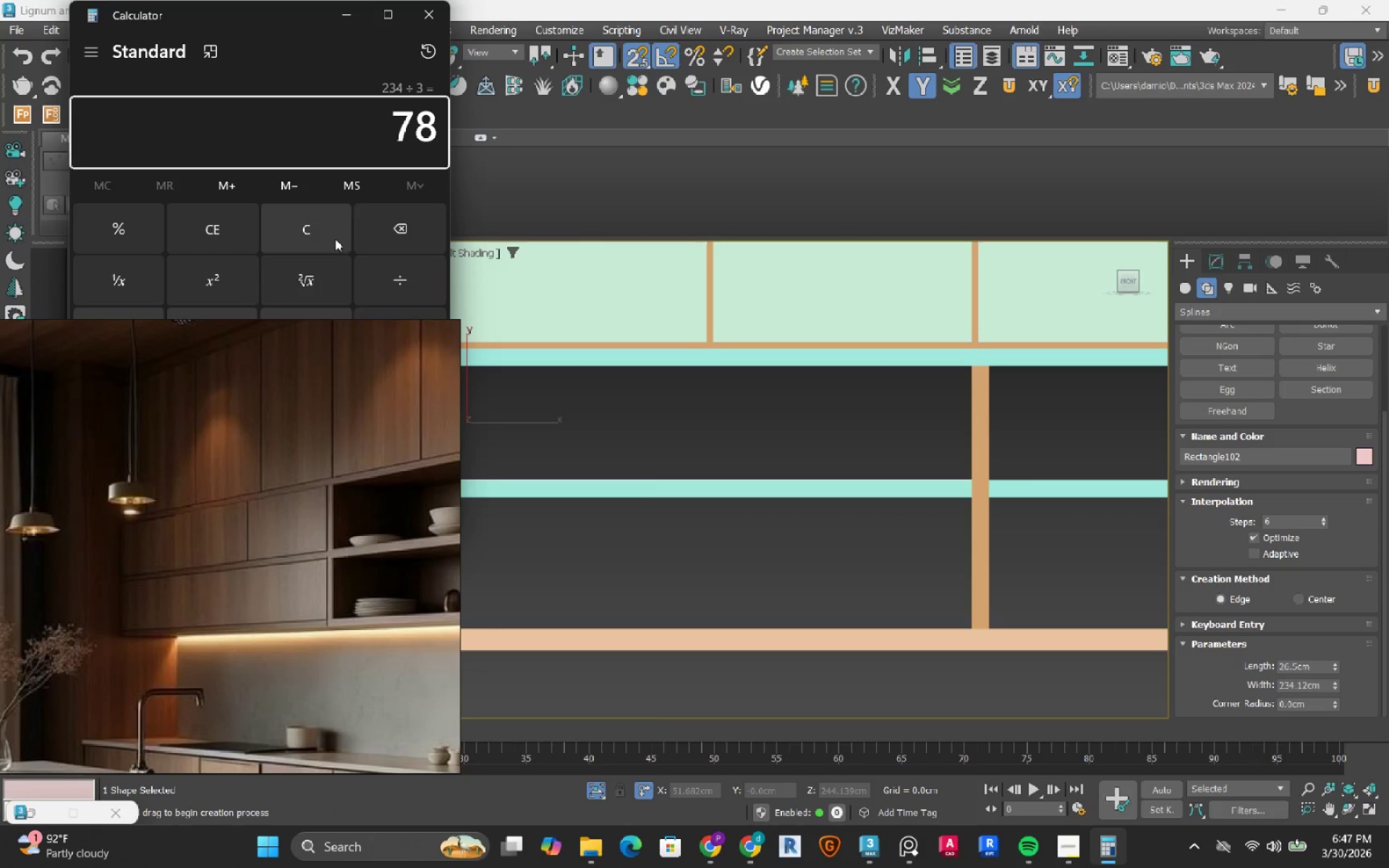 
left_click([335, 239])
 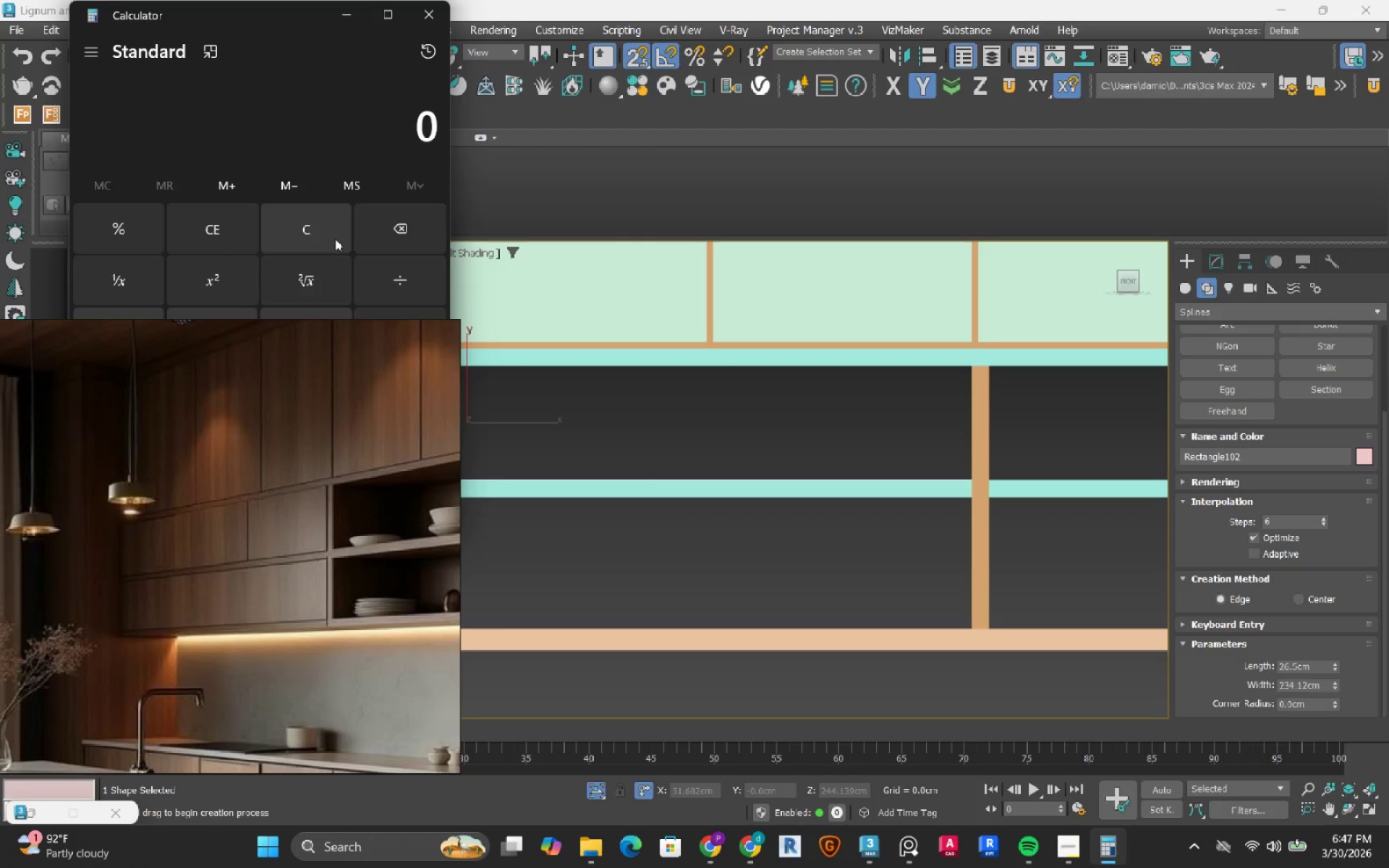 
key(Numpad1)
 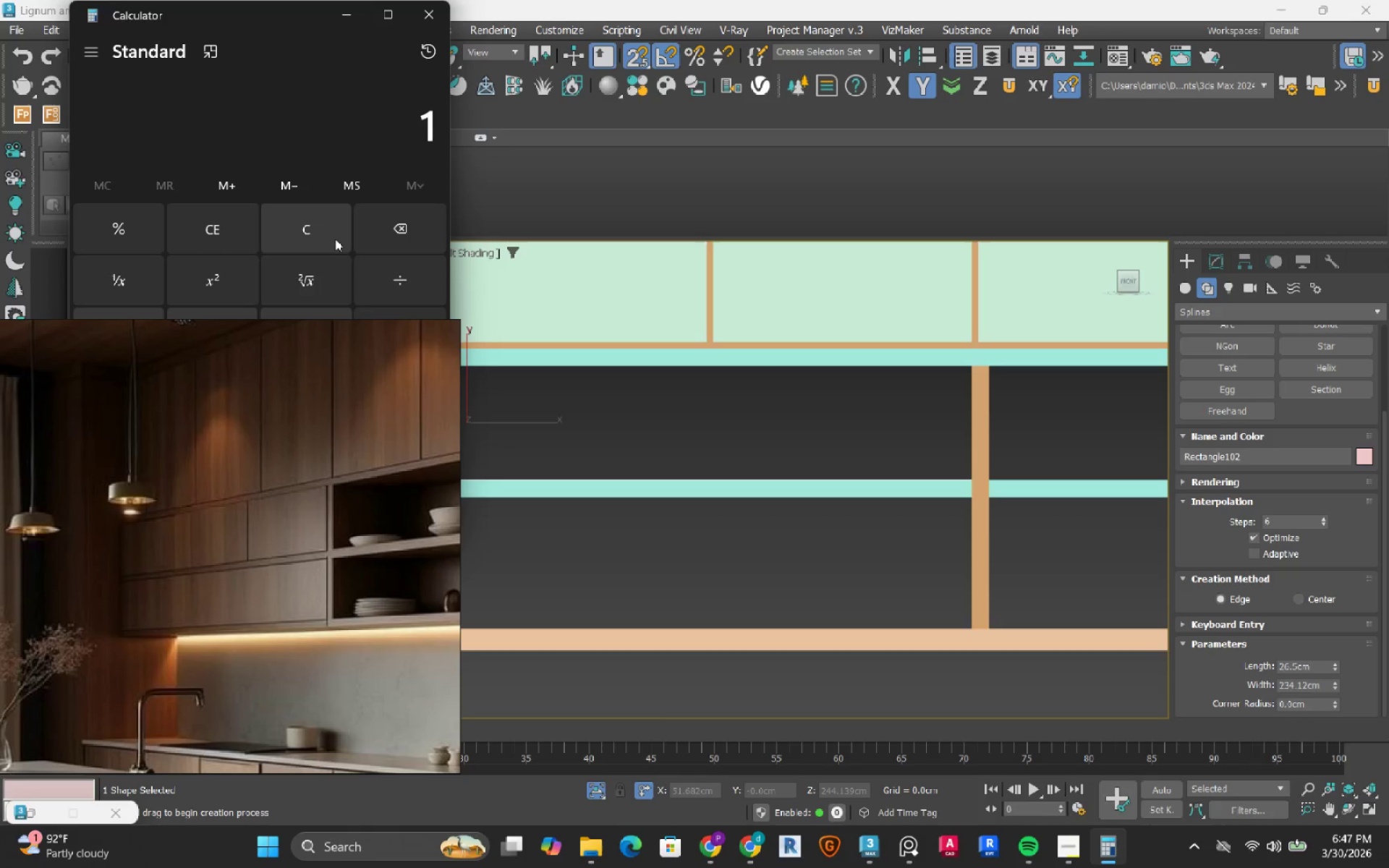 
key(NumpadDecimal)
 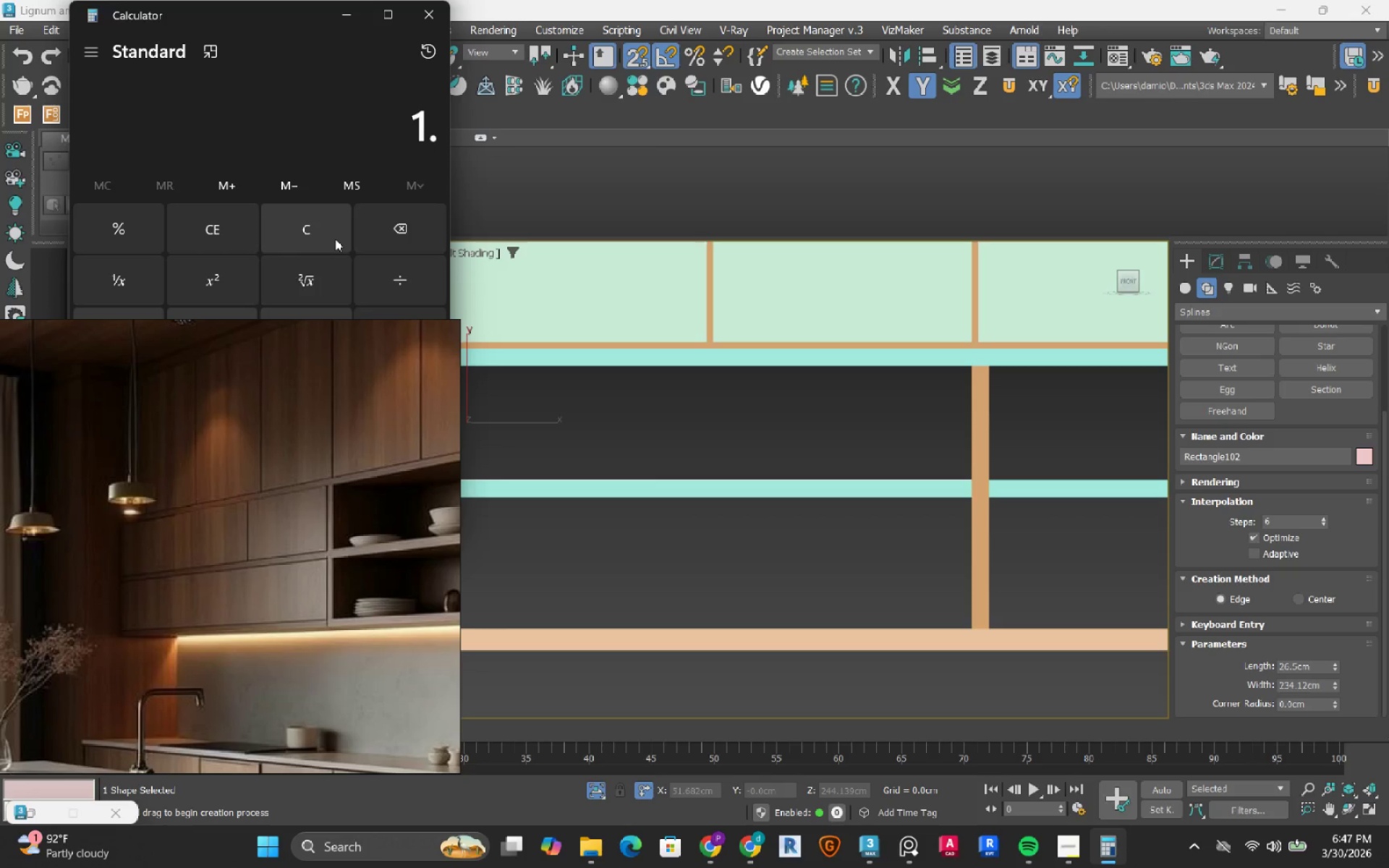 
key(Numpad5)
 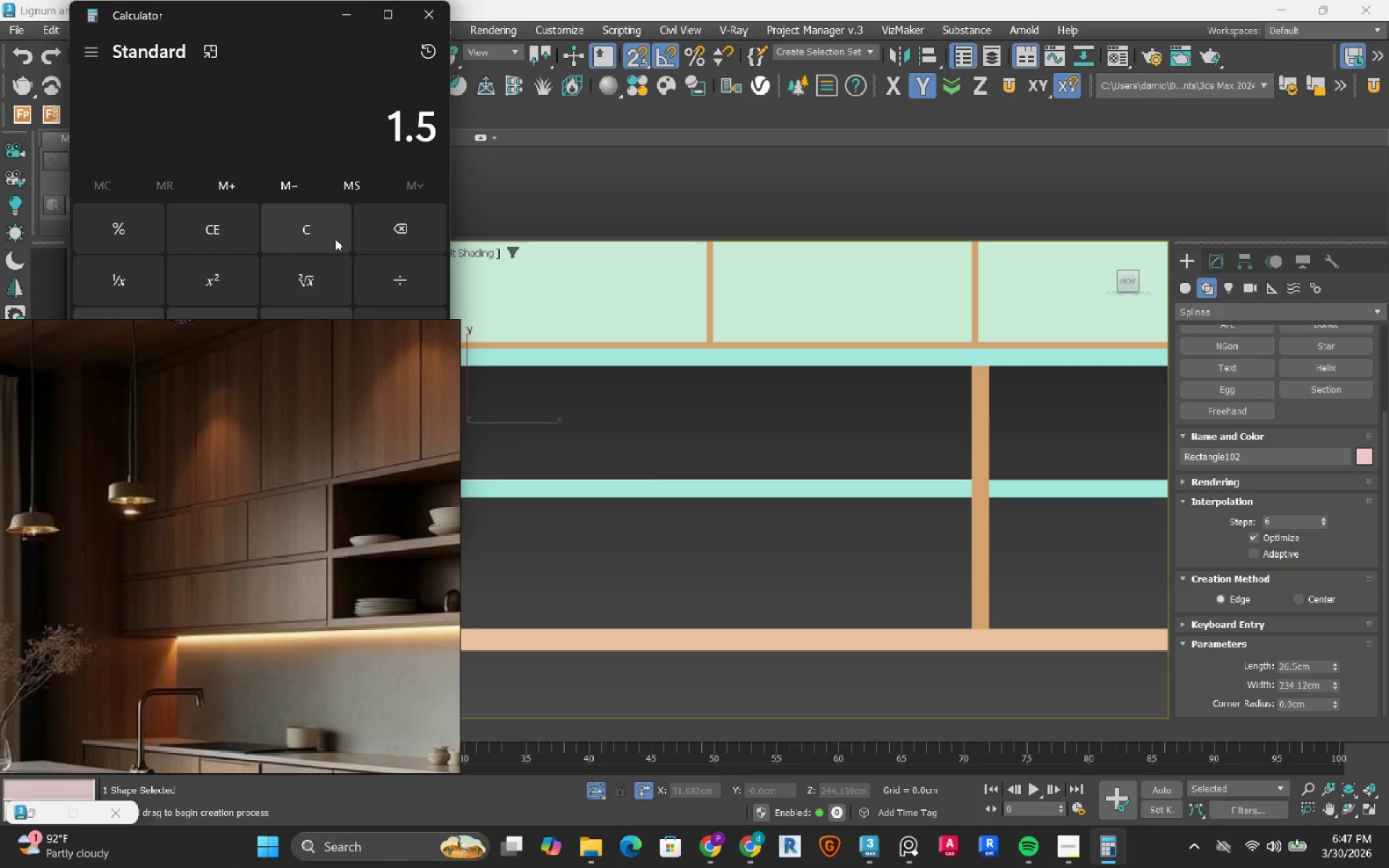 
key(NumpadMultiply)
 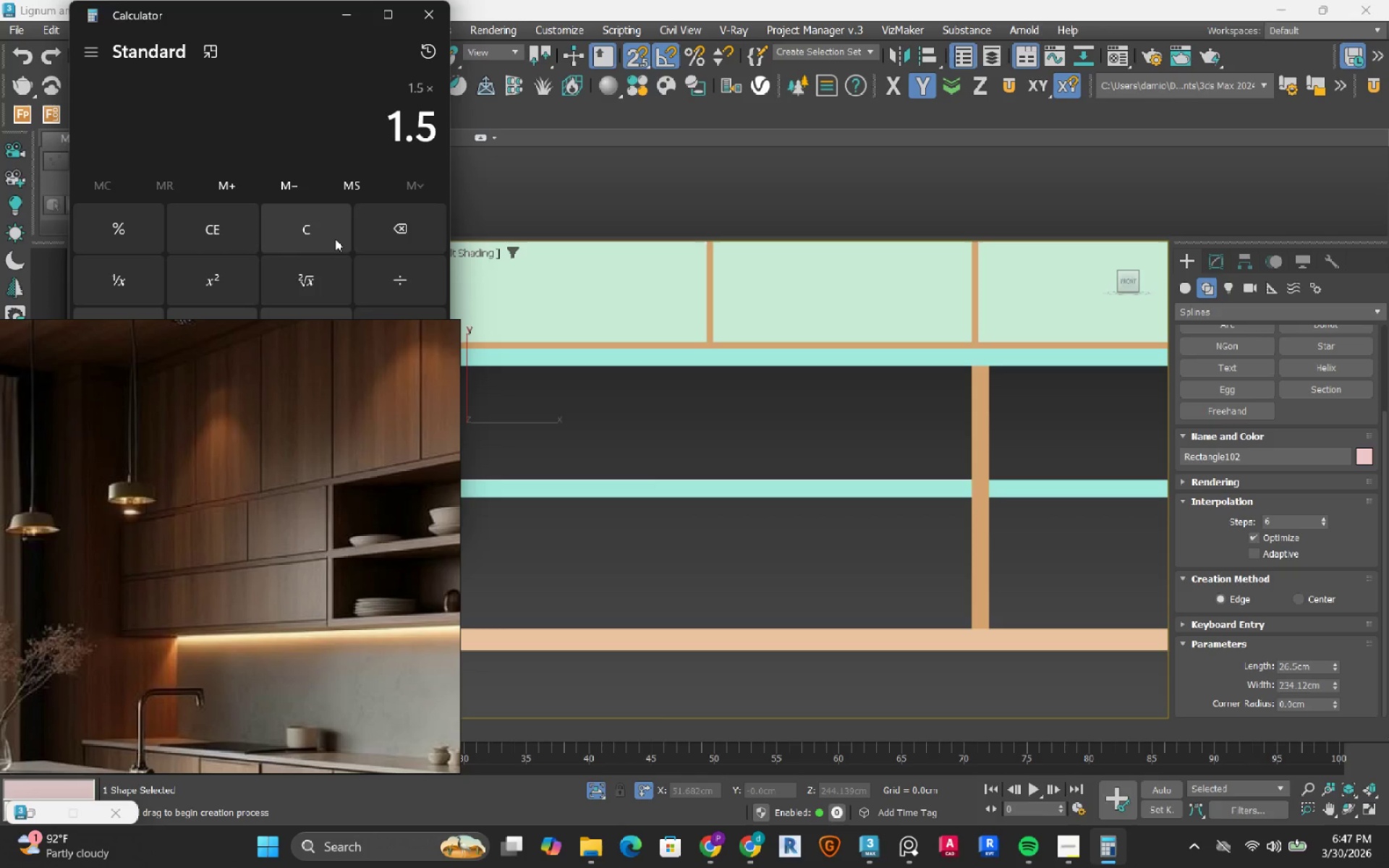 
key(Numpad3)
 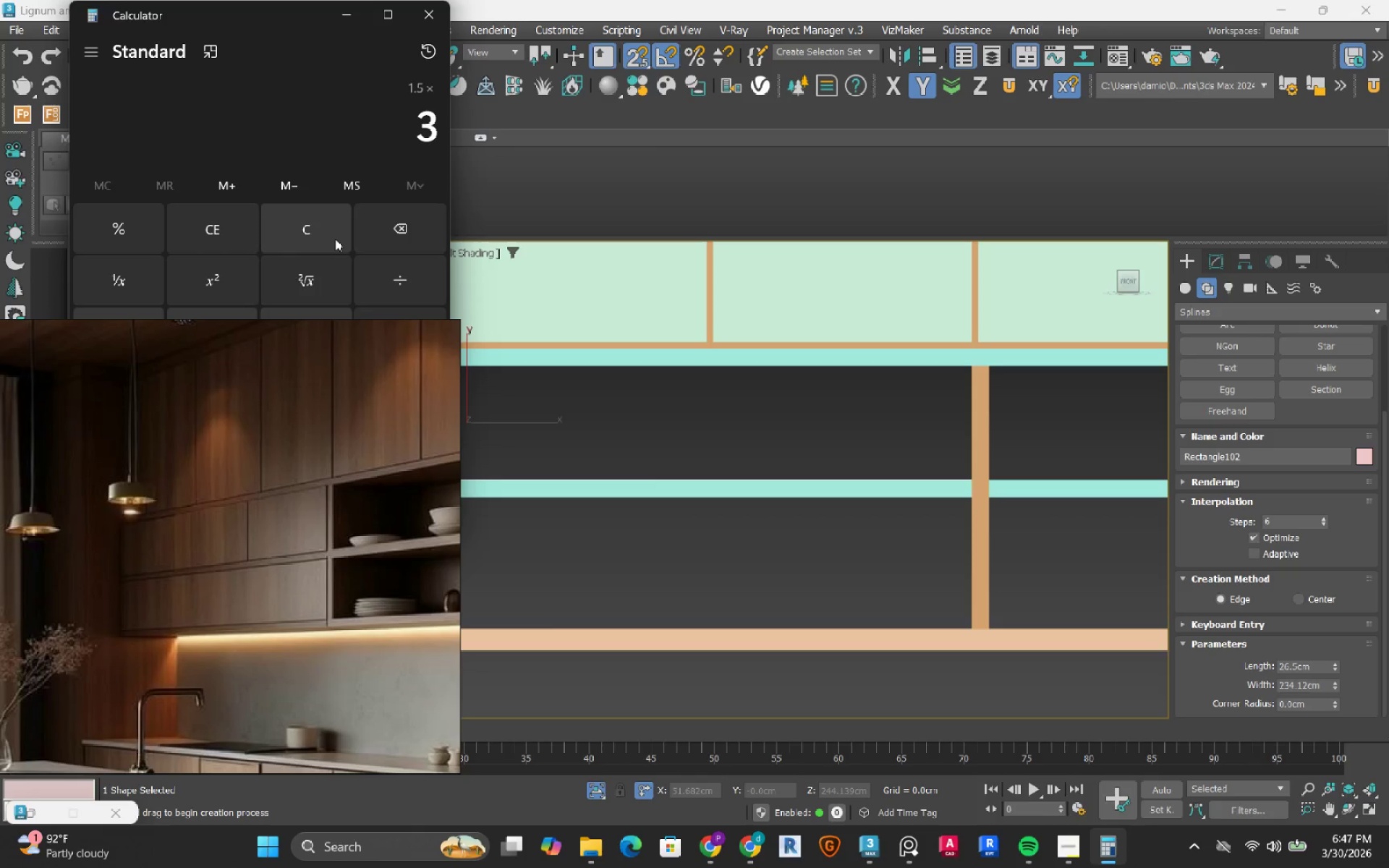 
key(NumpadEnter)
 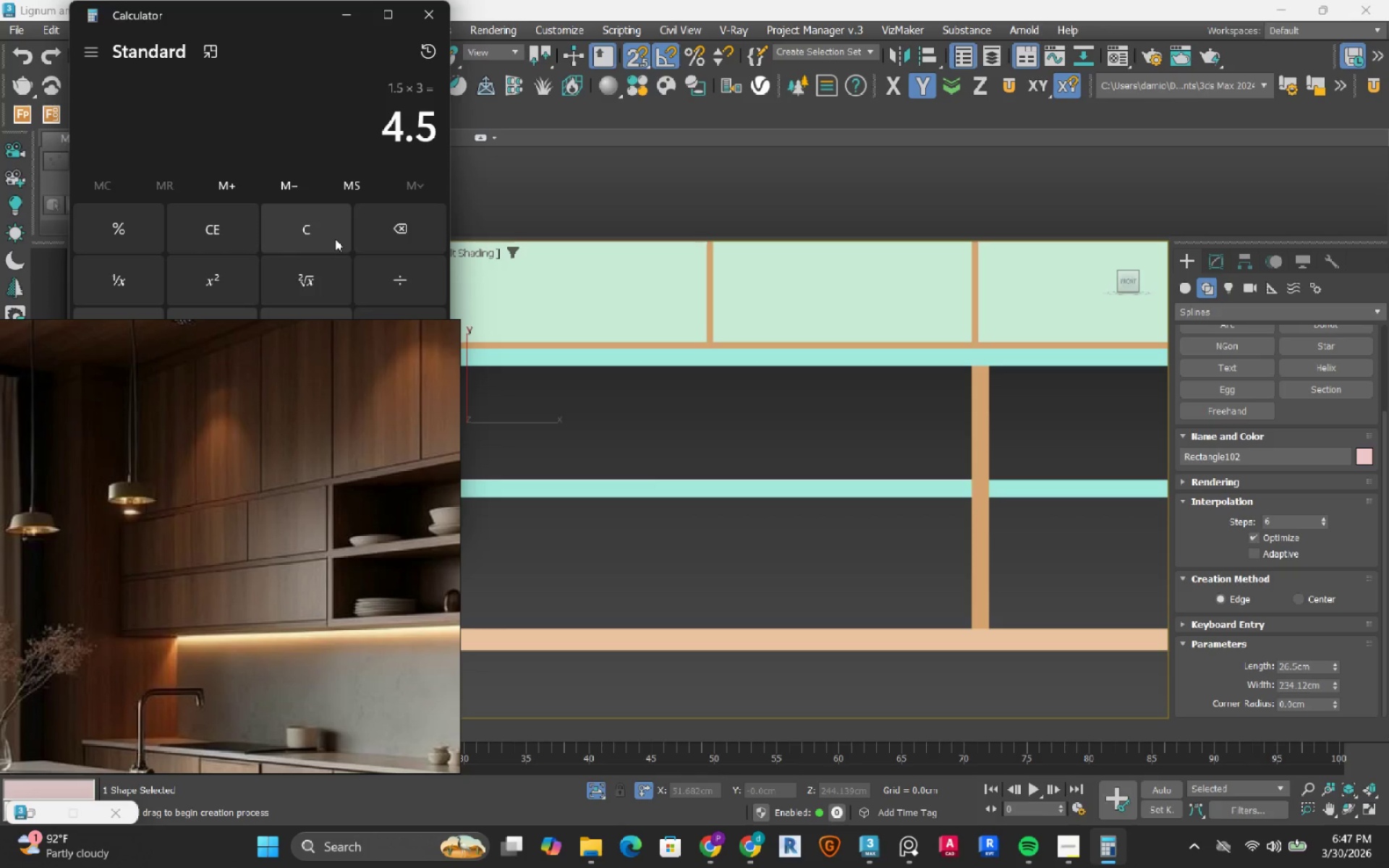 
key(Numpad7)
 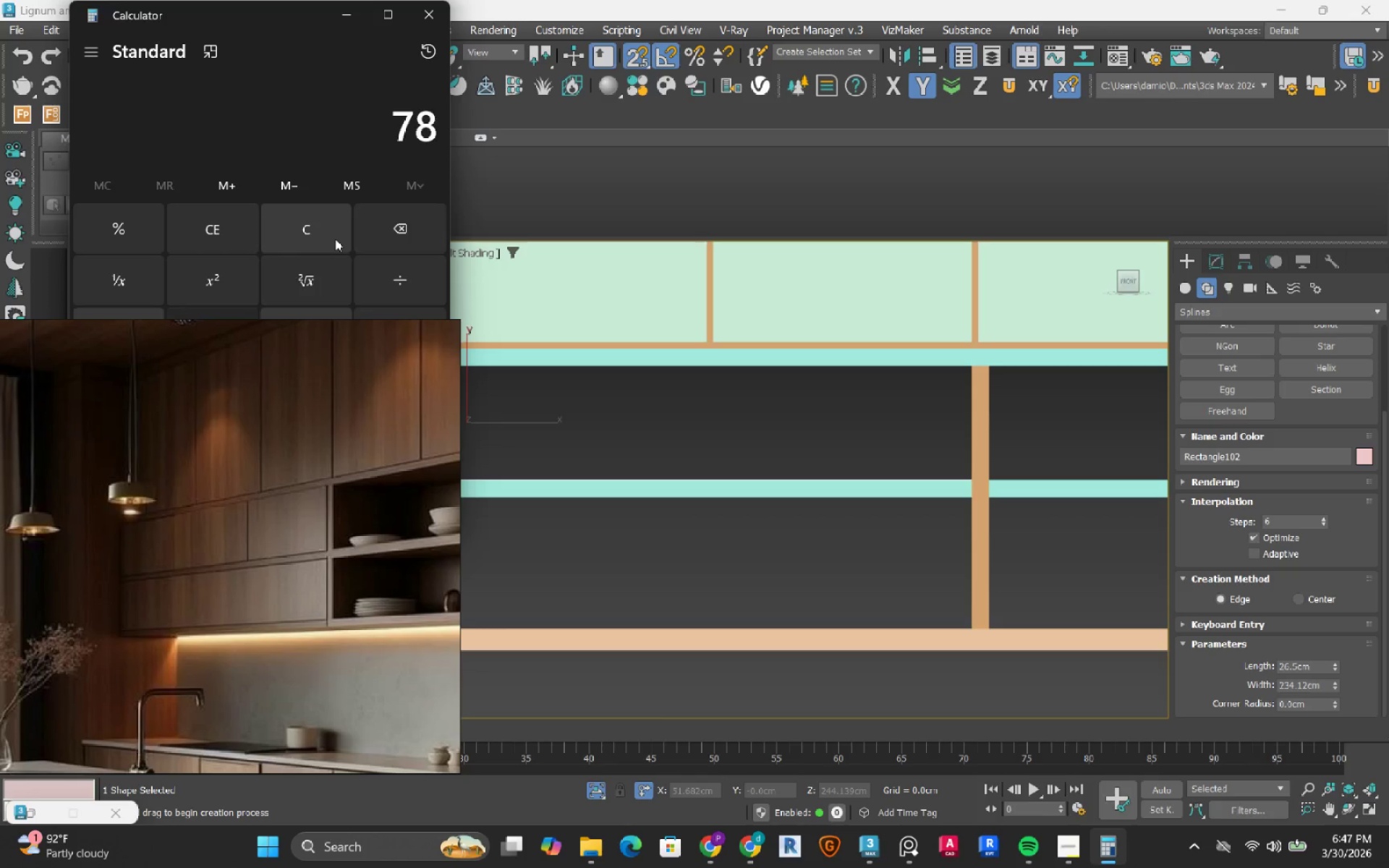 
key(Numpad8)
 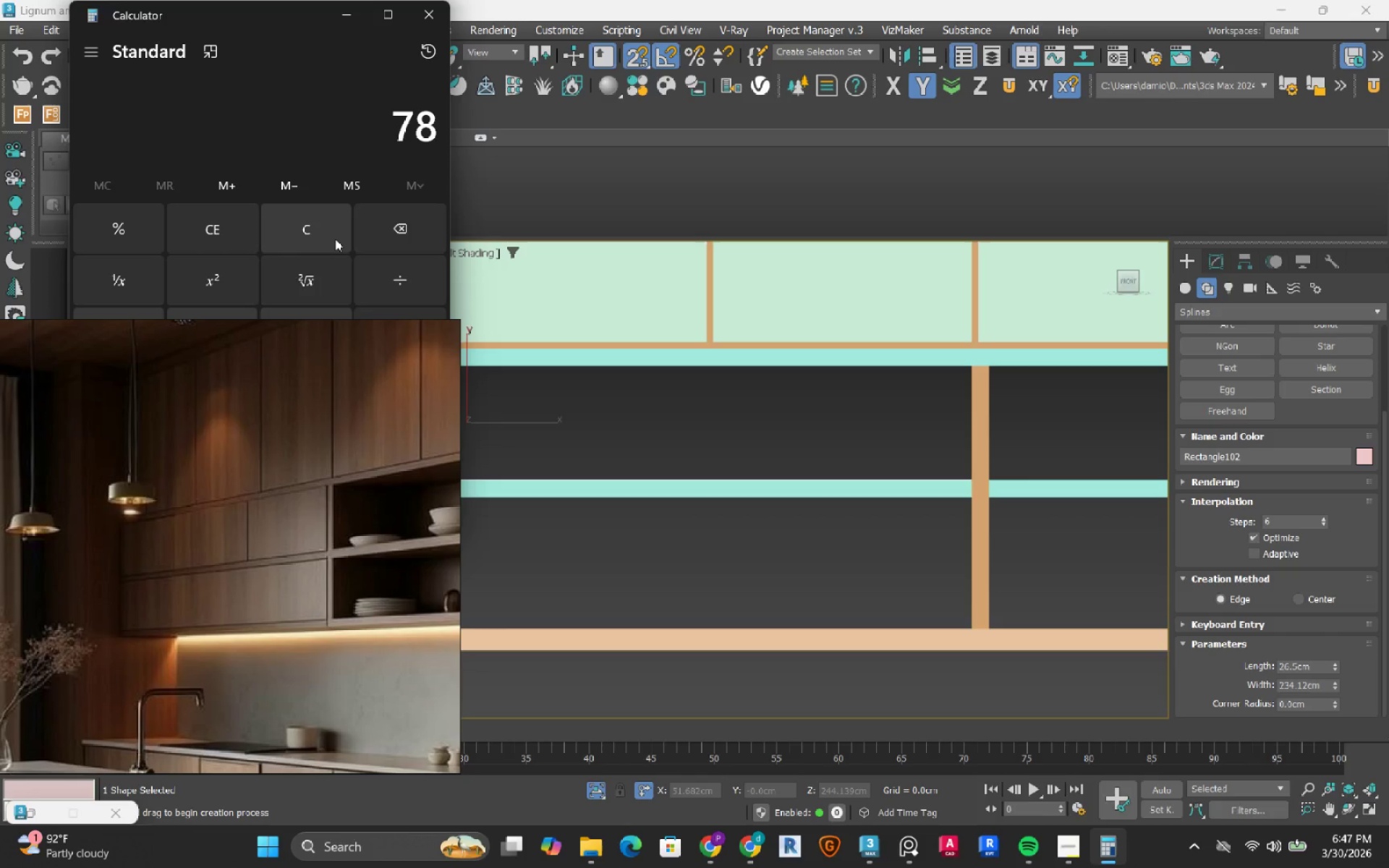 
left_click_drag(start_coordinate=[239, 17], to_coordinate=[715, 71])
 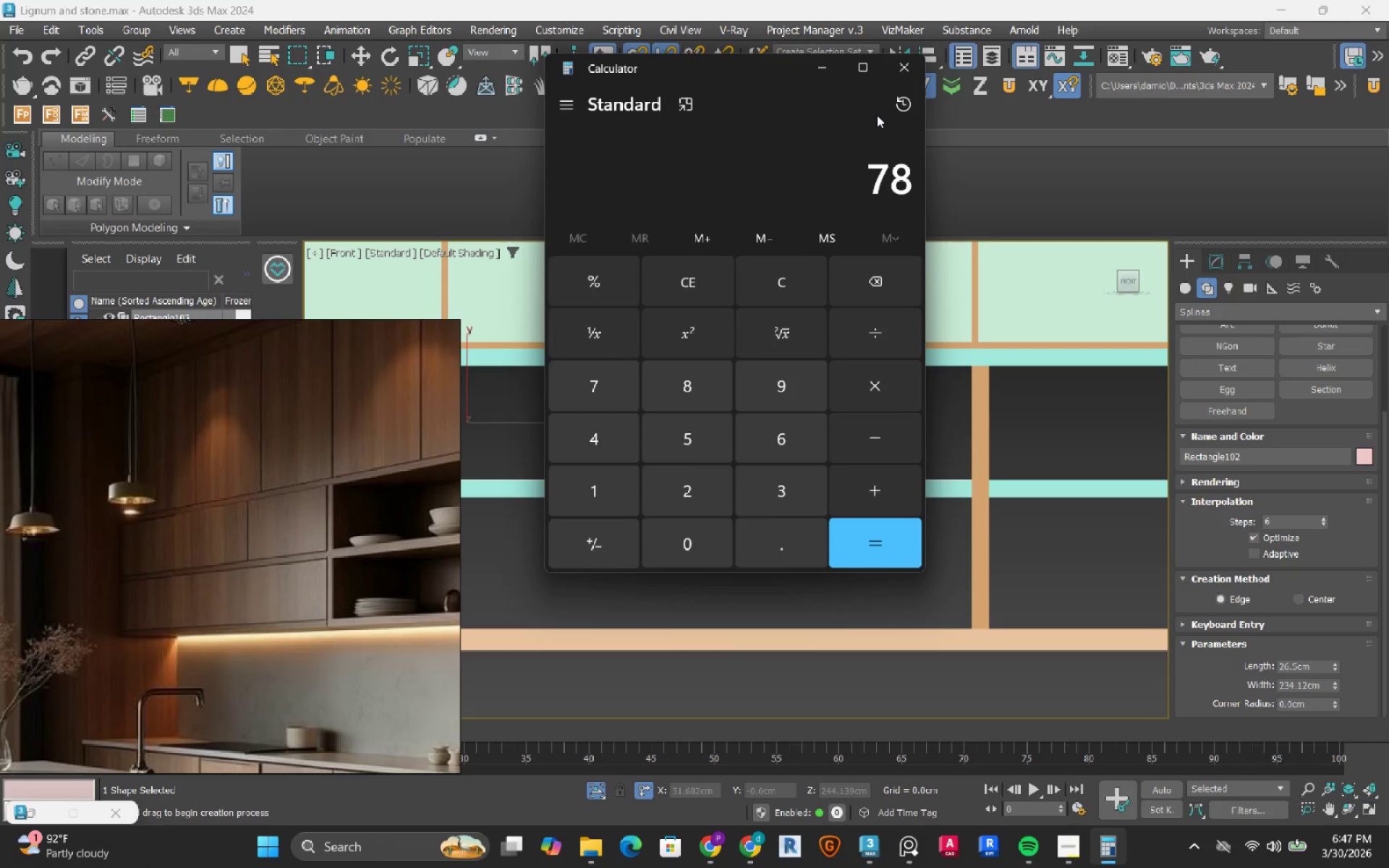 
left_click([894, 110])
 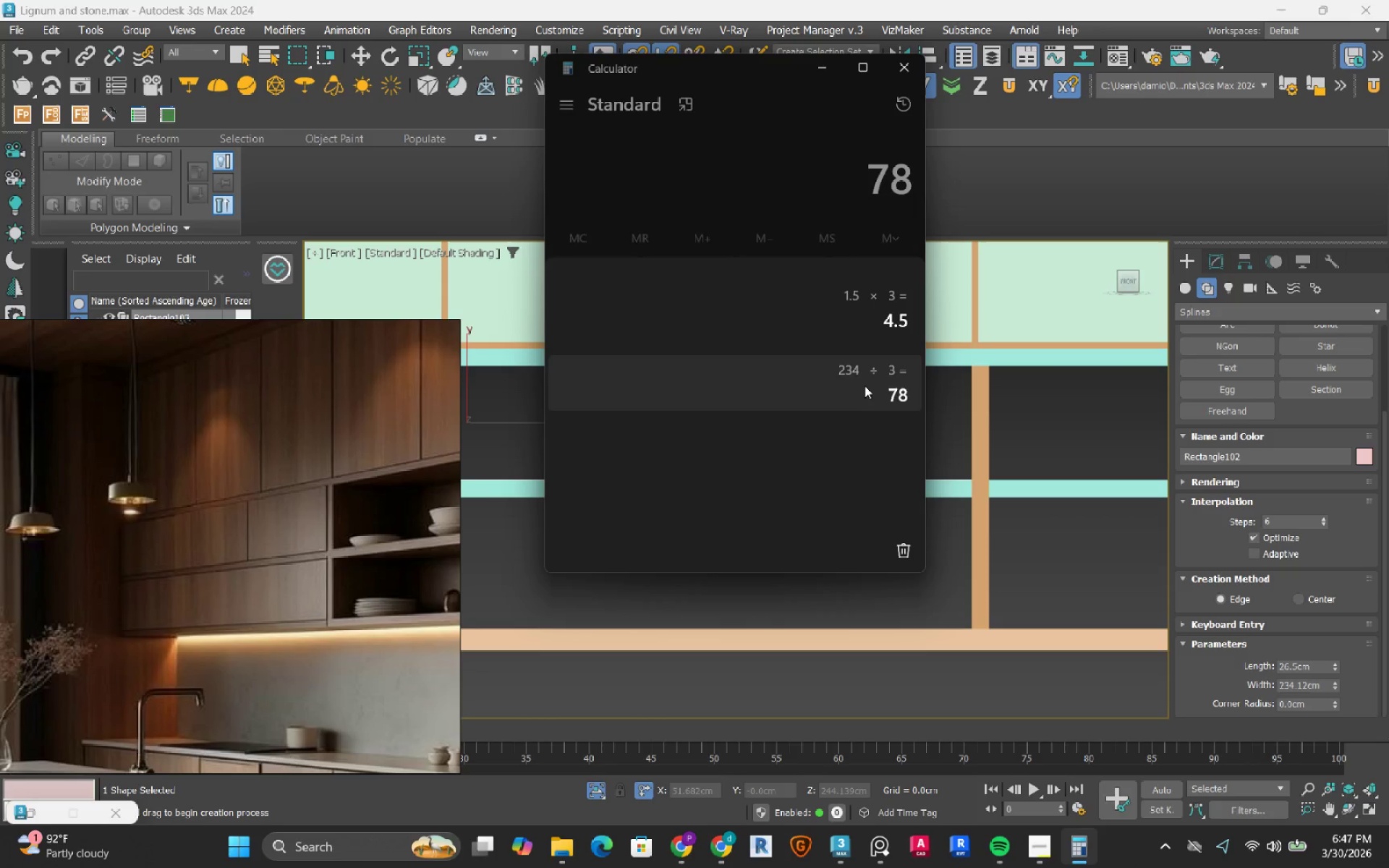 
wait(11.36)
 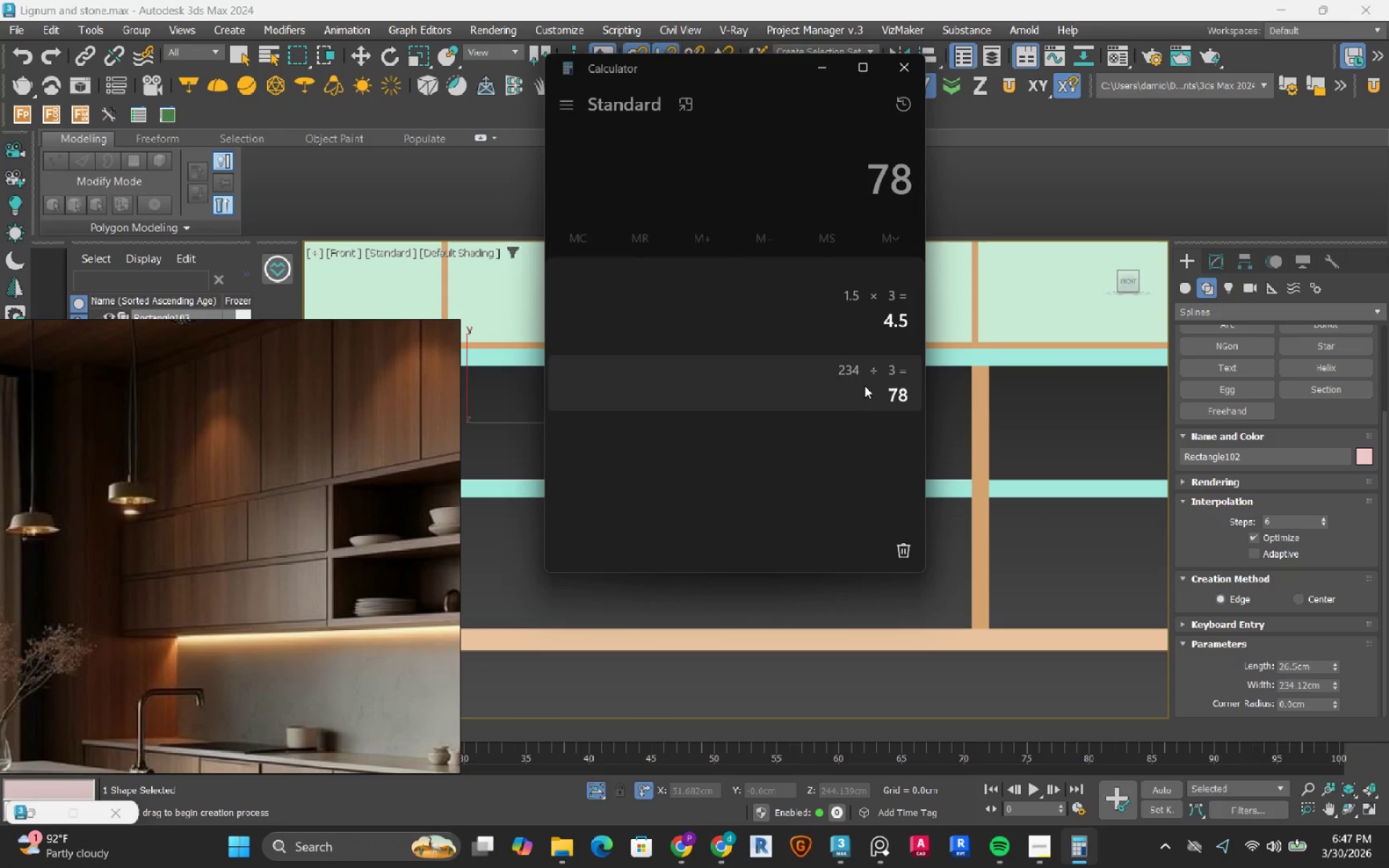 
left_click([733, 190])
 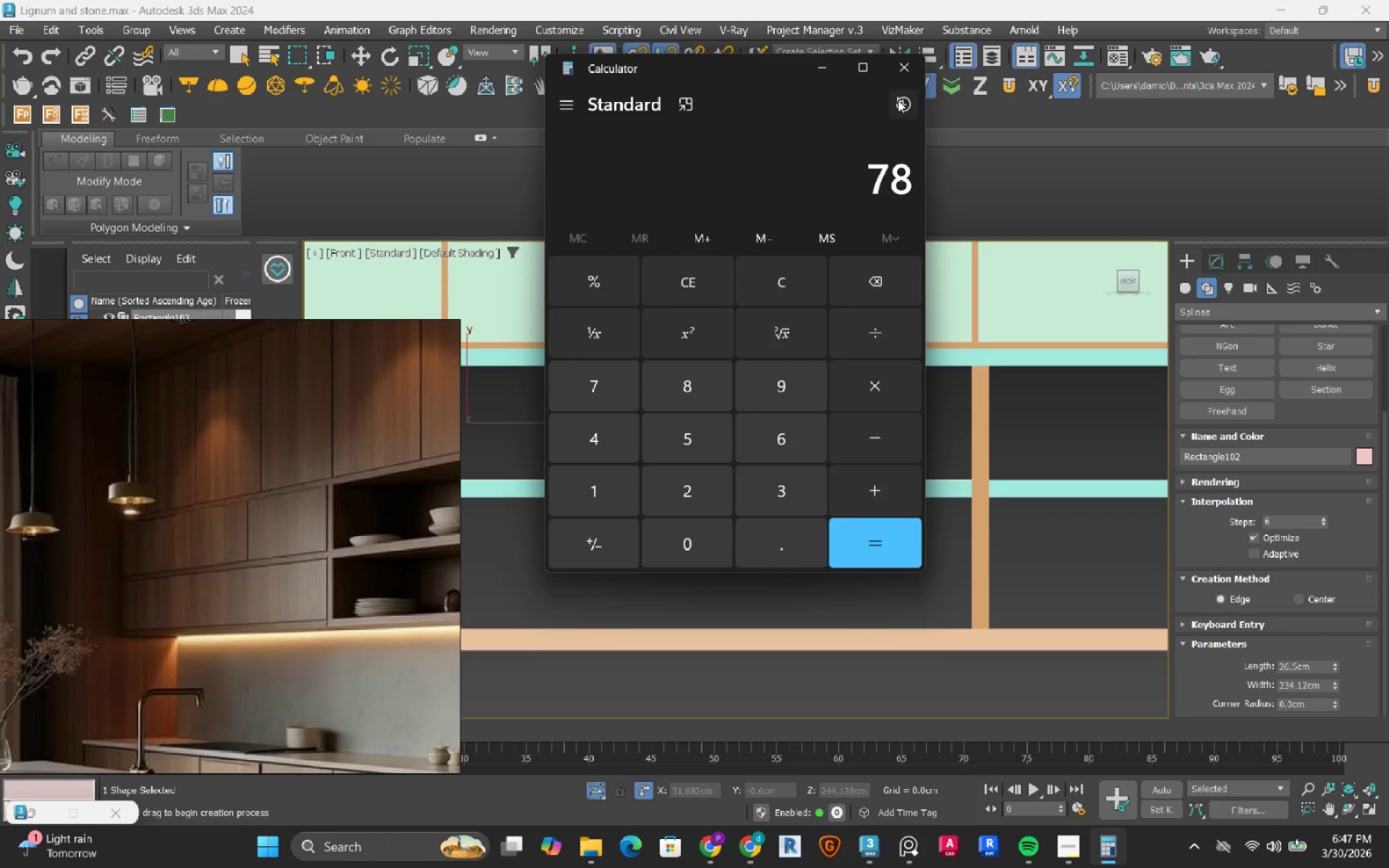 
left_click([901, 109])
 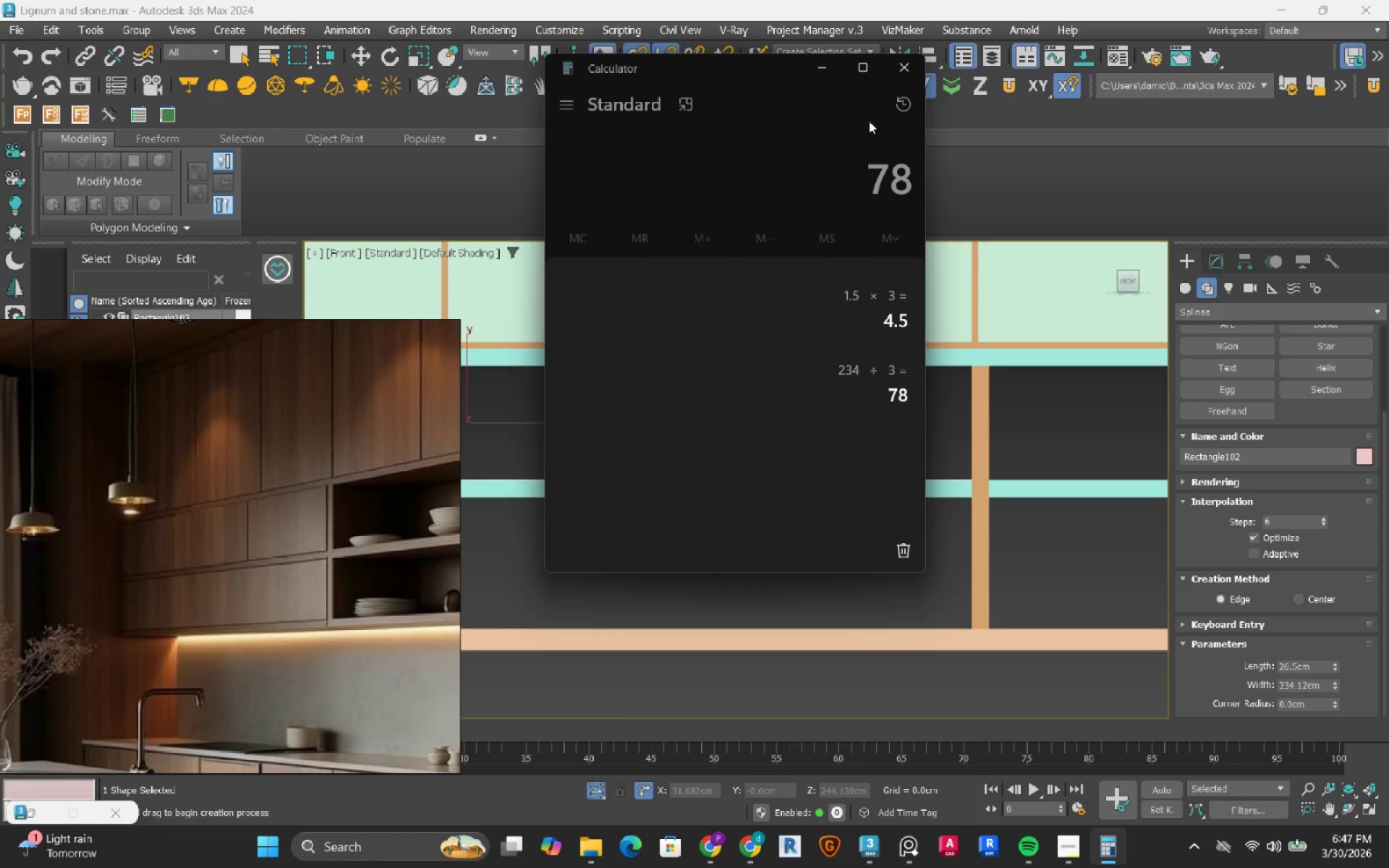 
left_click([803, 142])
 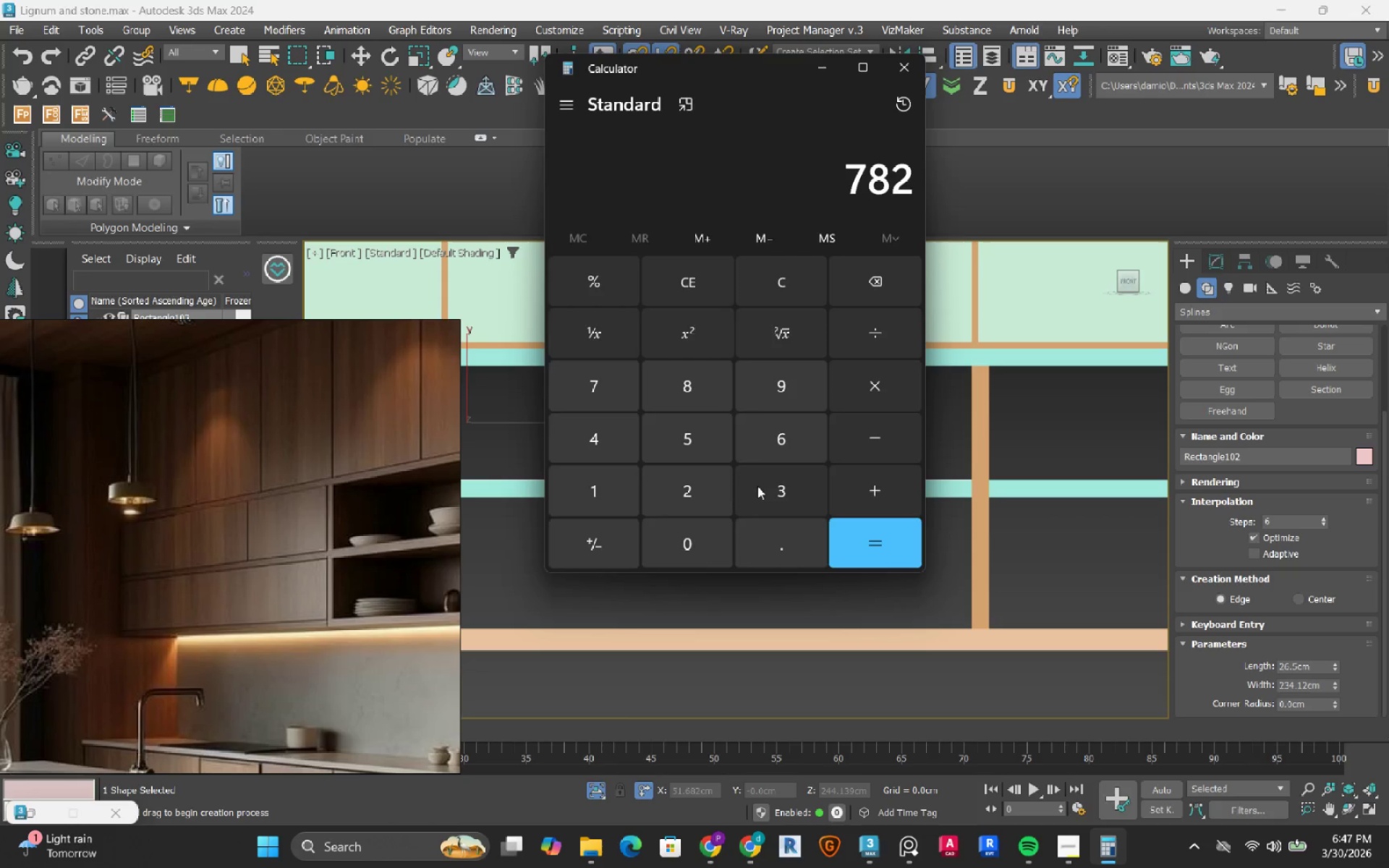 
double_click([777, 498])
 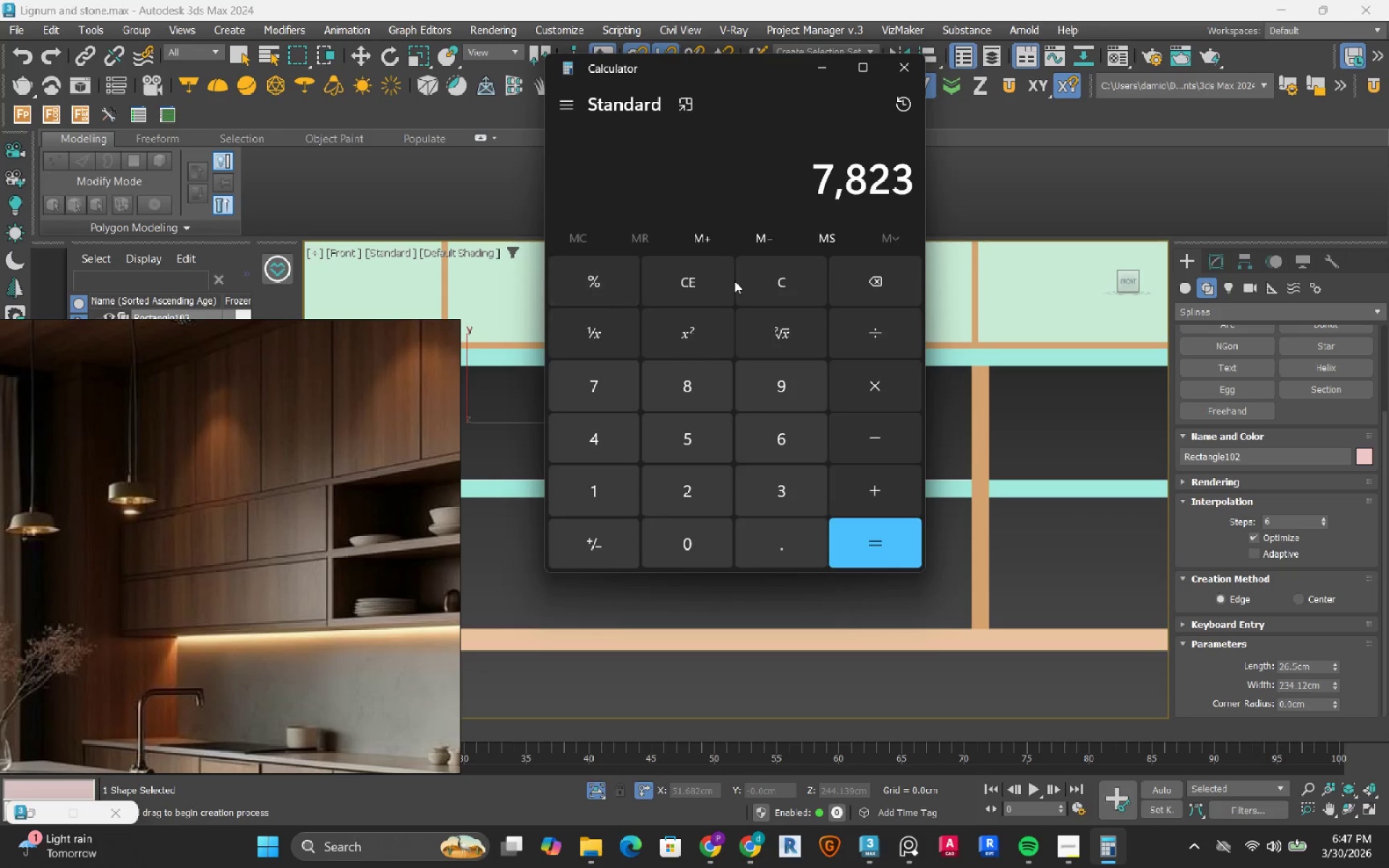 
left_click([781, 285])
 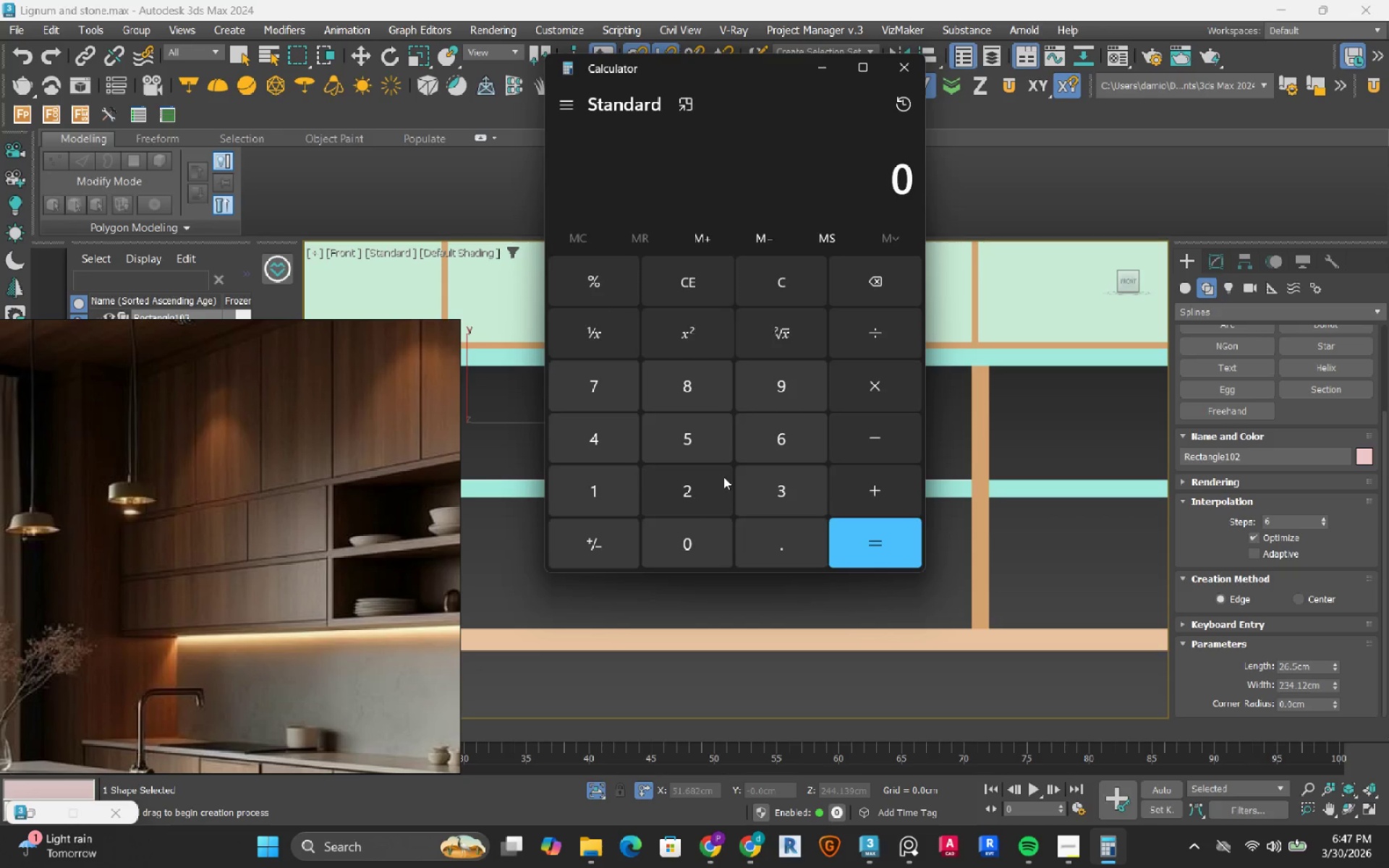 
left_click_drag(start_coordinate=[723, 477], to_coordinate=[730, 478])
 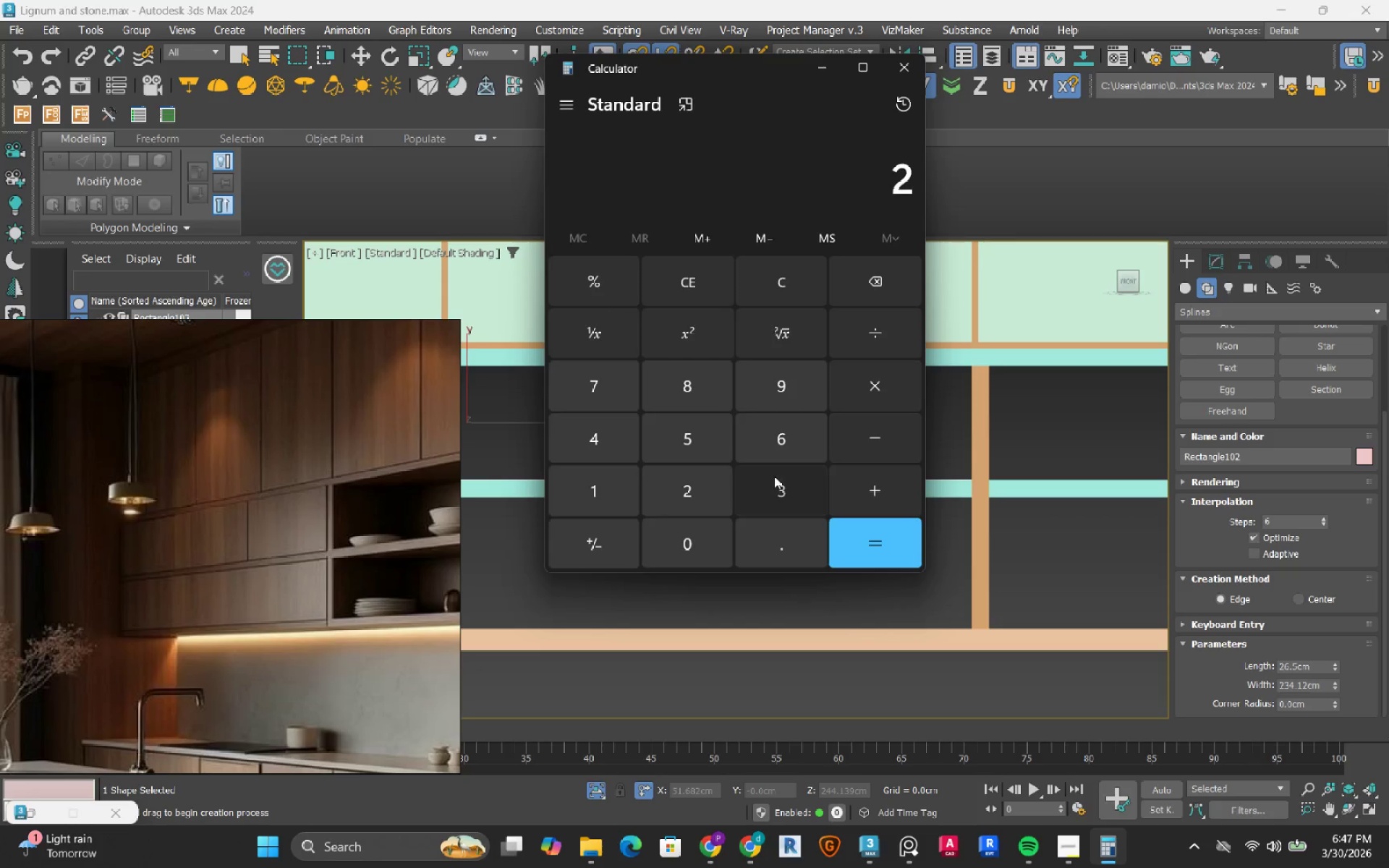 
left_click_drag(start_coordinate=[774, 476], to_coordinate=[757, 476])
 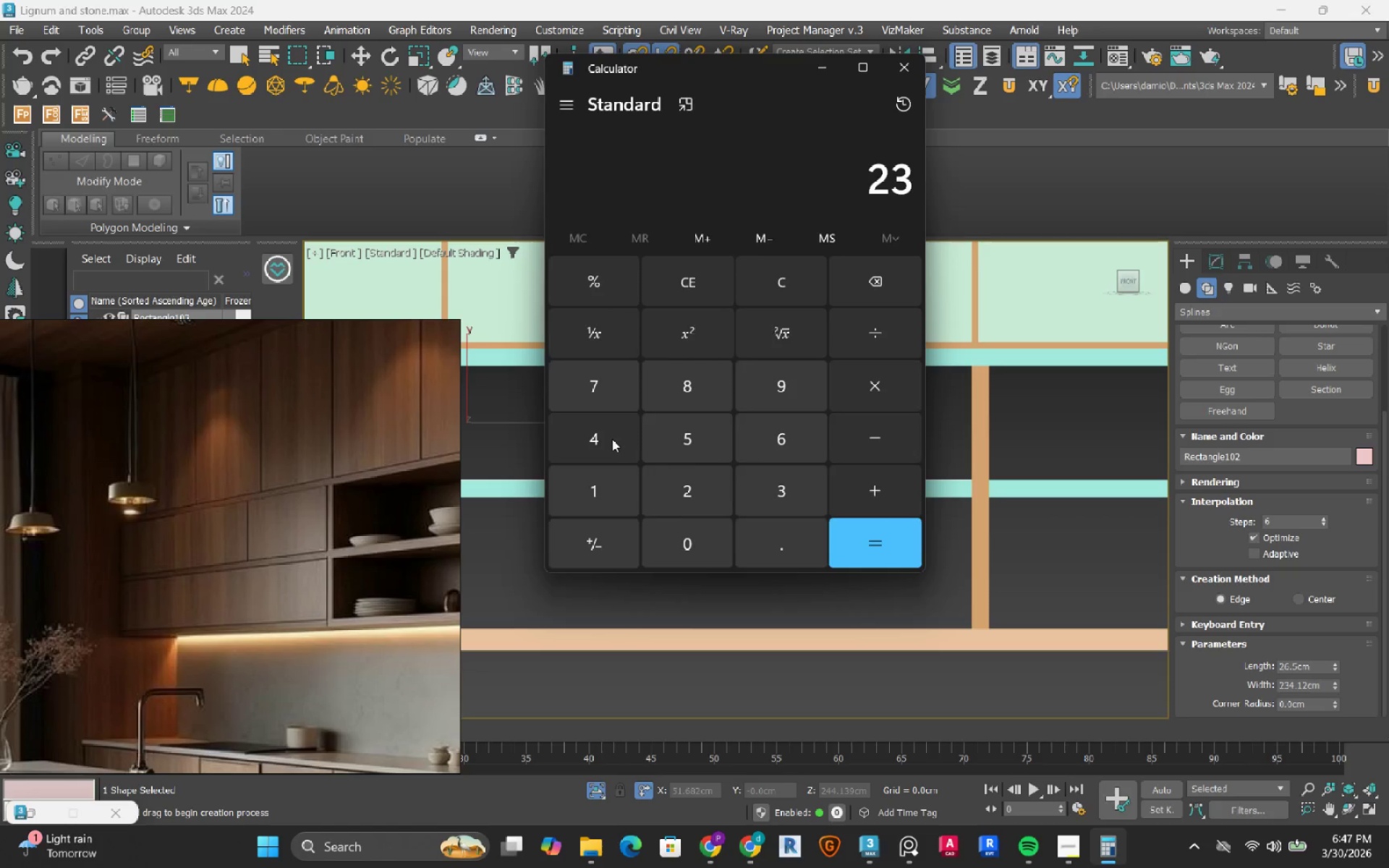 
triple_click([612, 439])
 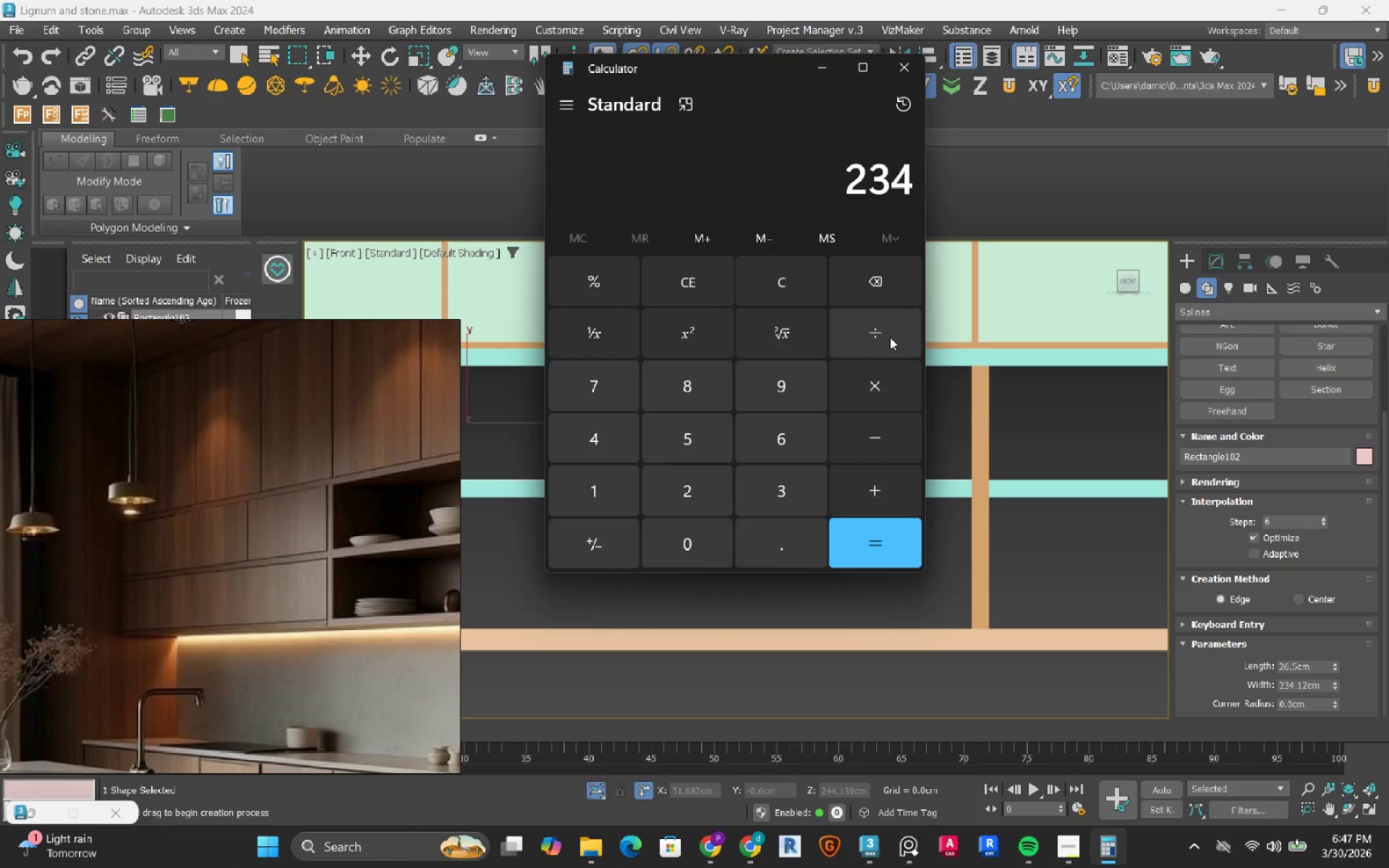 
left_click([890, 337])
 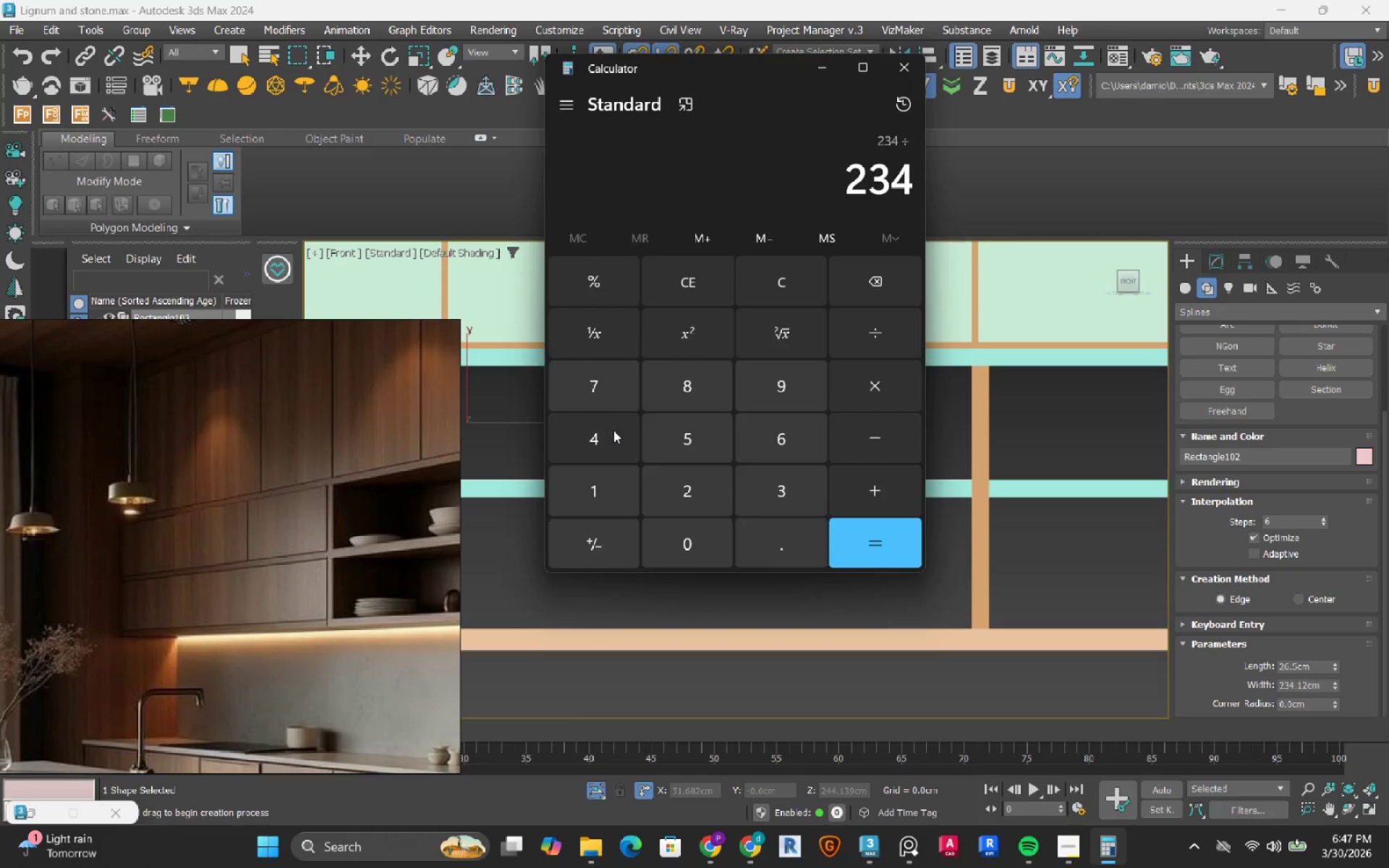 
left_click_drag(start_coordinate=[611, 433], to_coordinate=[620, 437])
 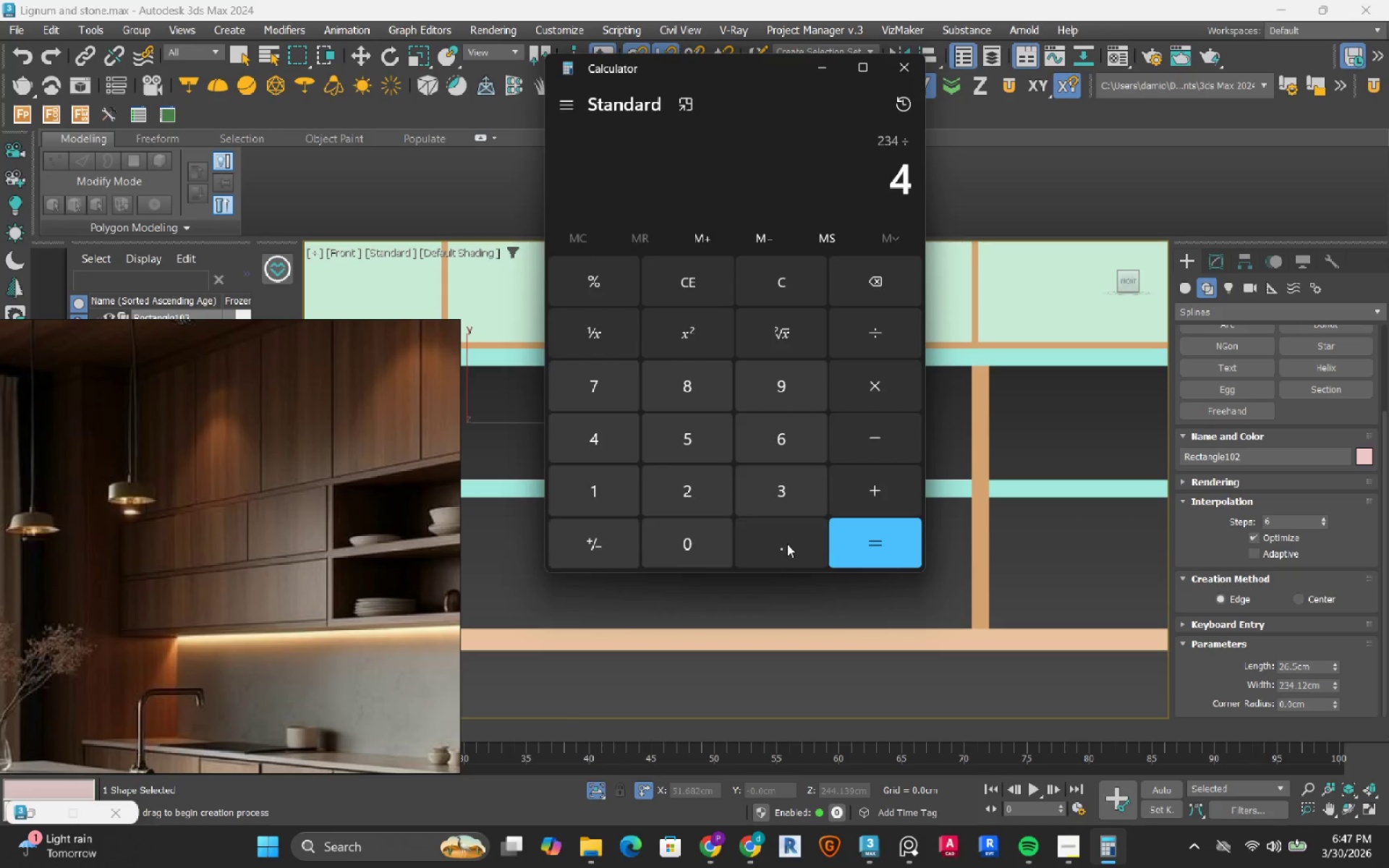 
left_click_drag(start_coordinate=[787, 544], to_coordinate=[781, 539])
 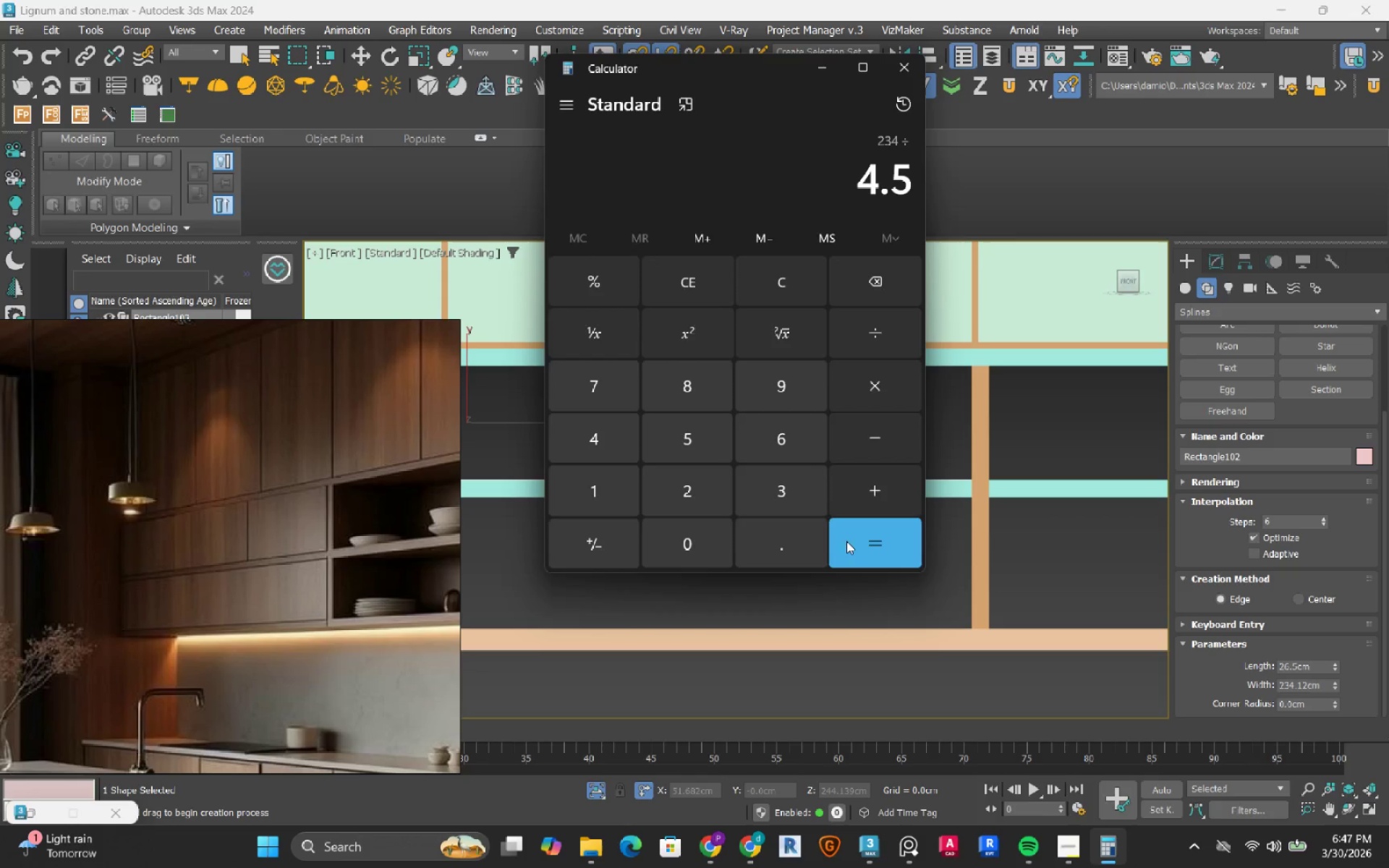 
left_click([864, 535])
 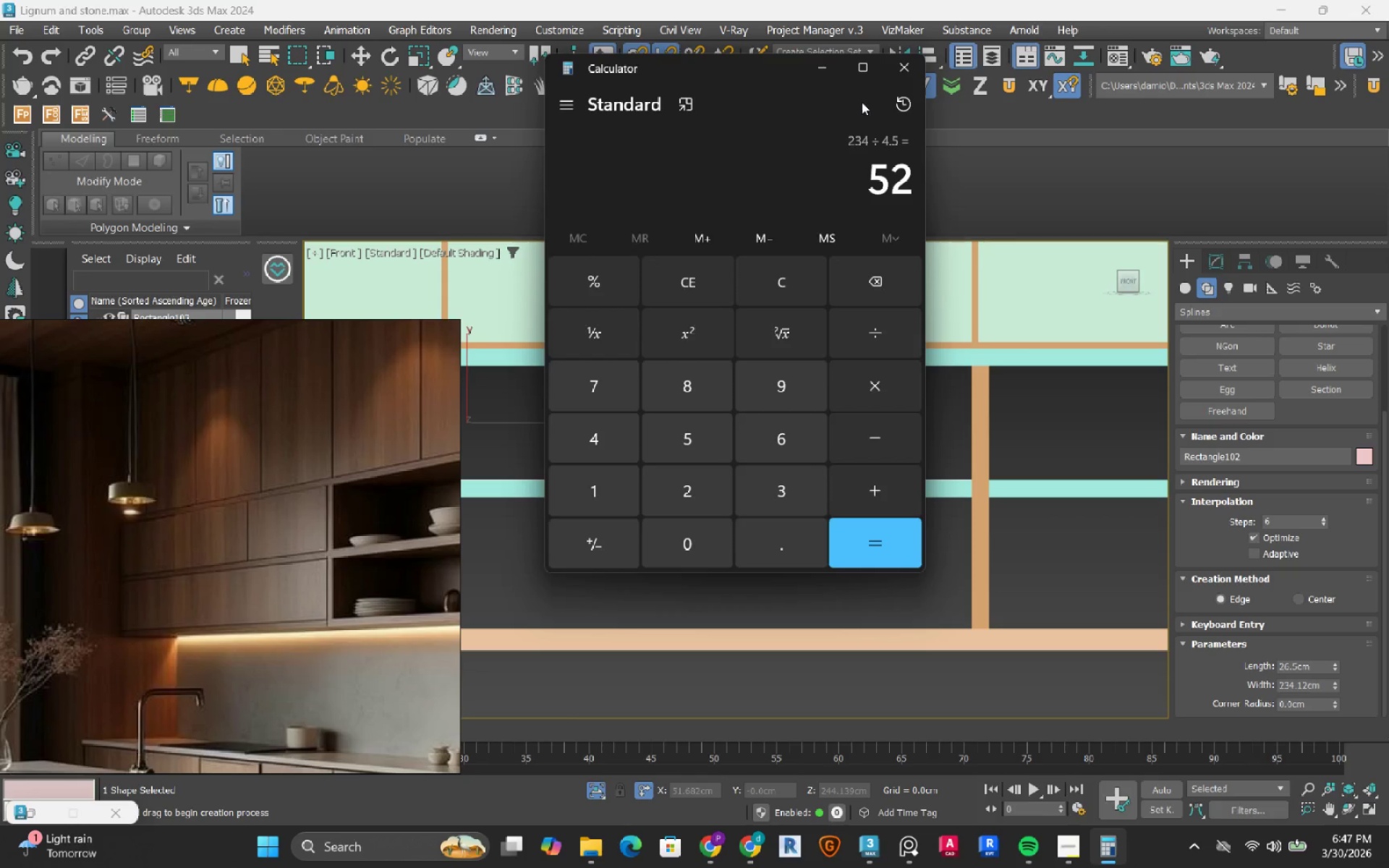 
left_click([897, 106])
 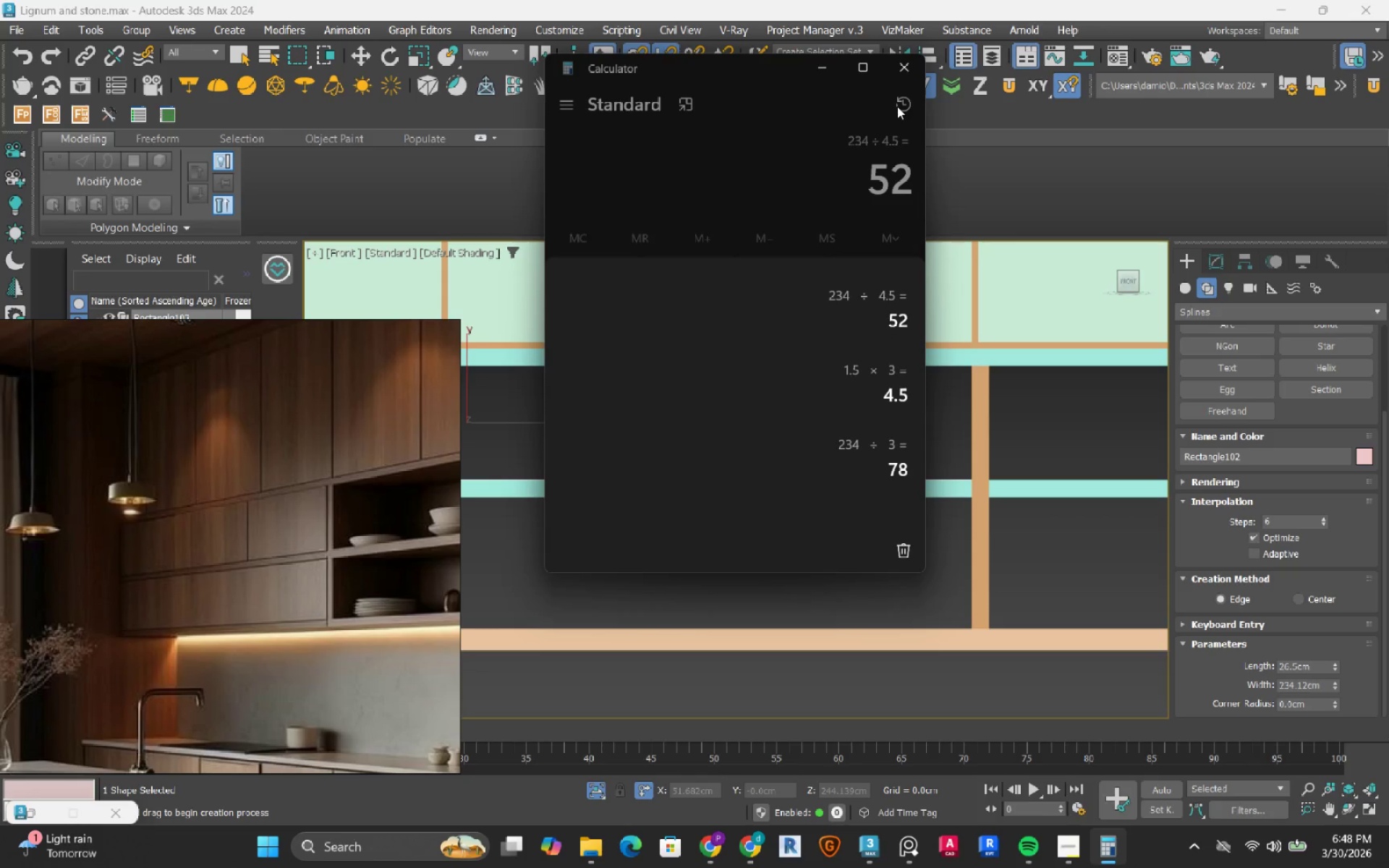 
wait(8.11)
 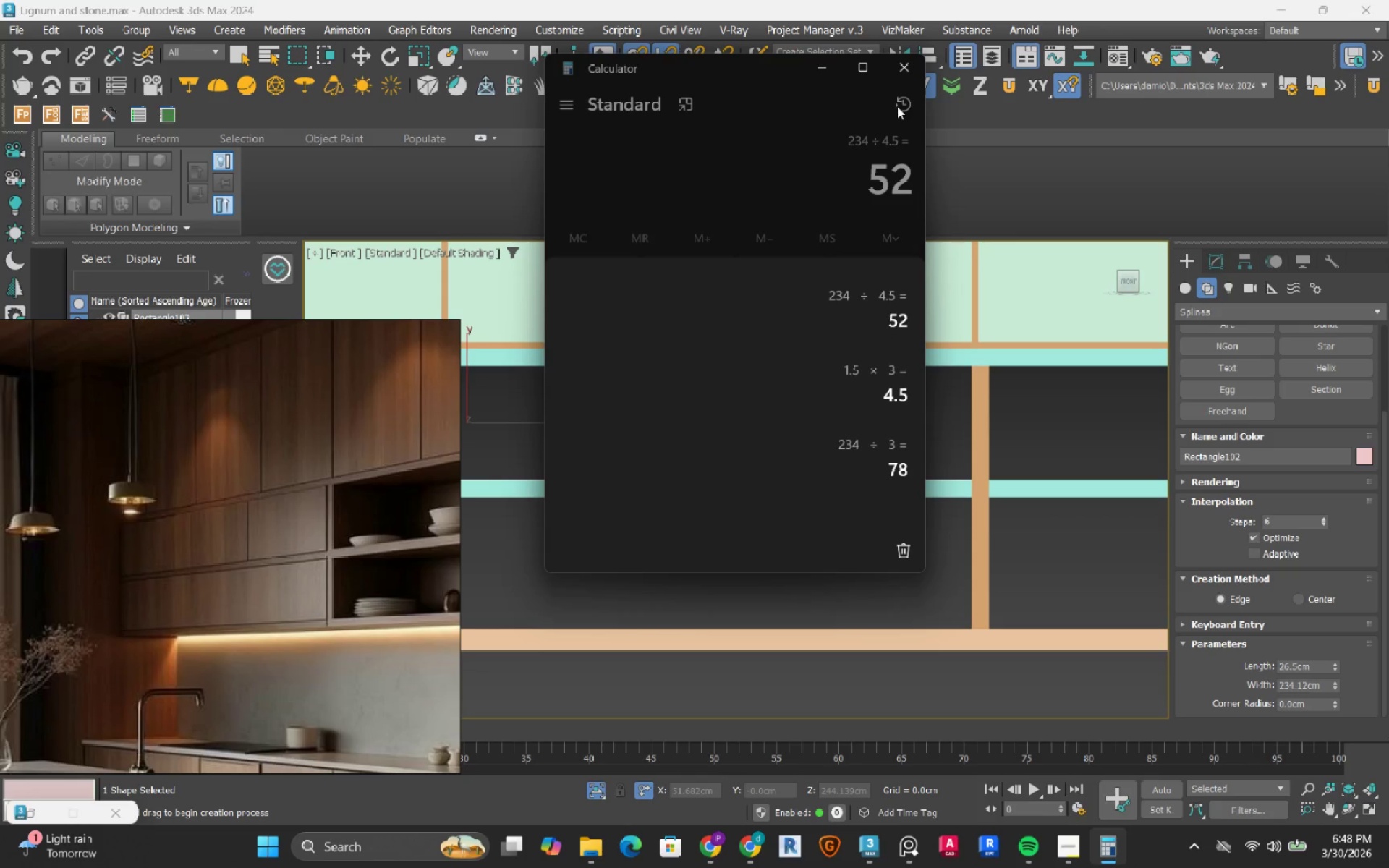 
left_click([684, 195])
 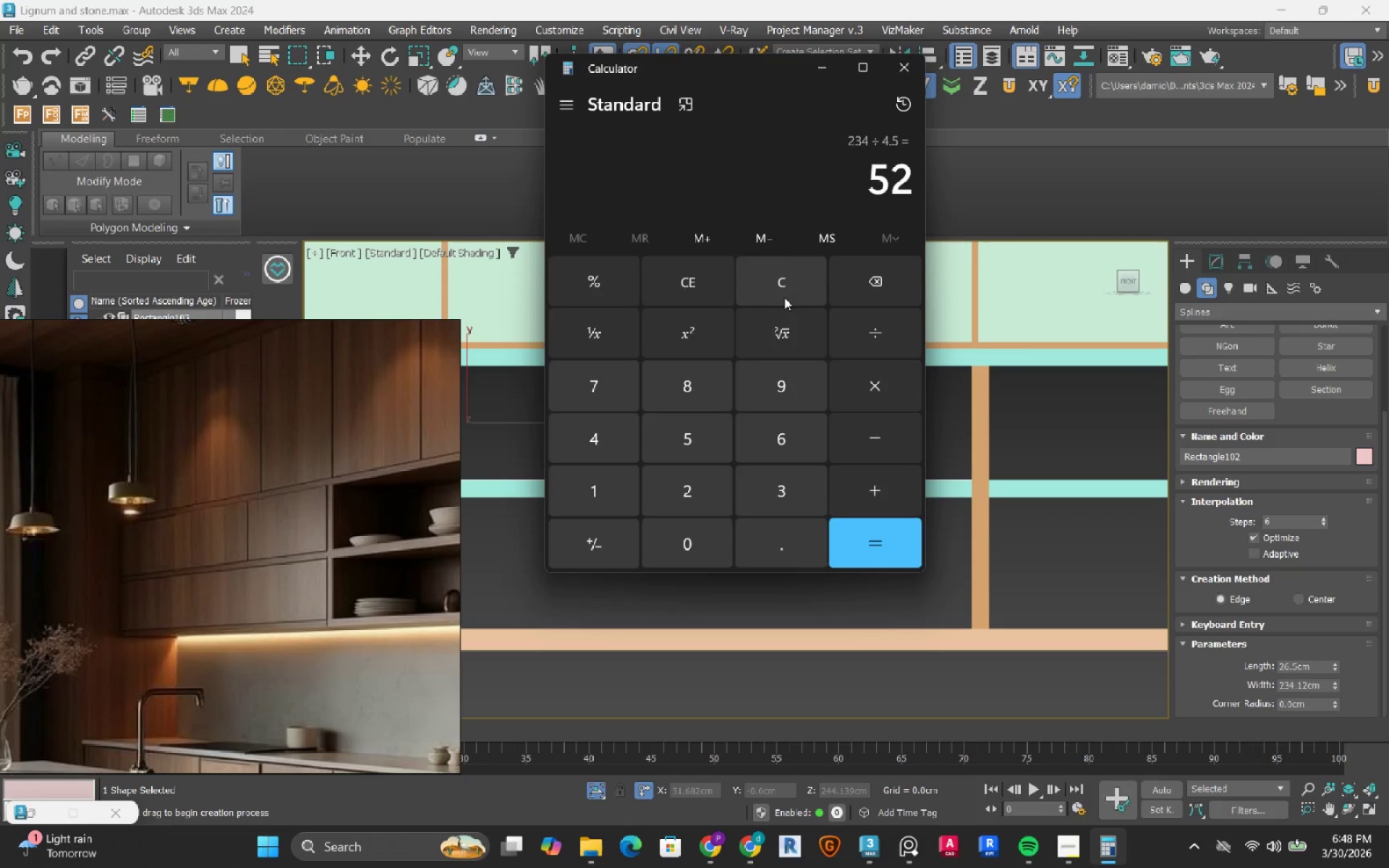 
left_click([786, 293])
 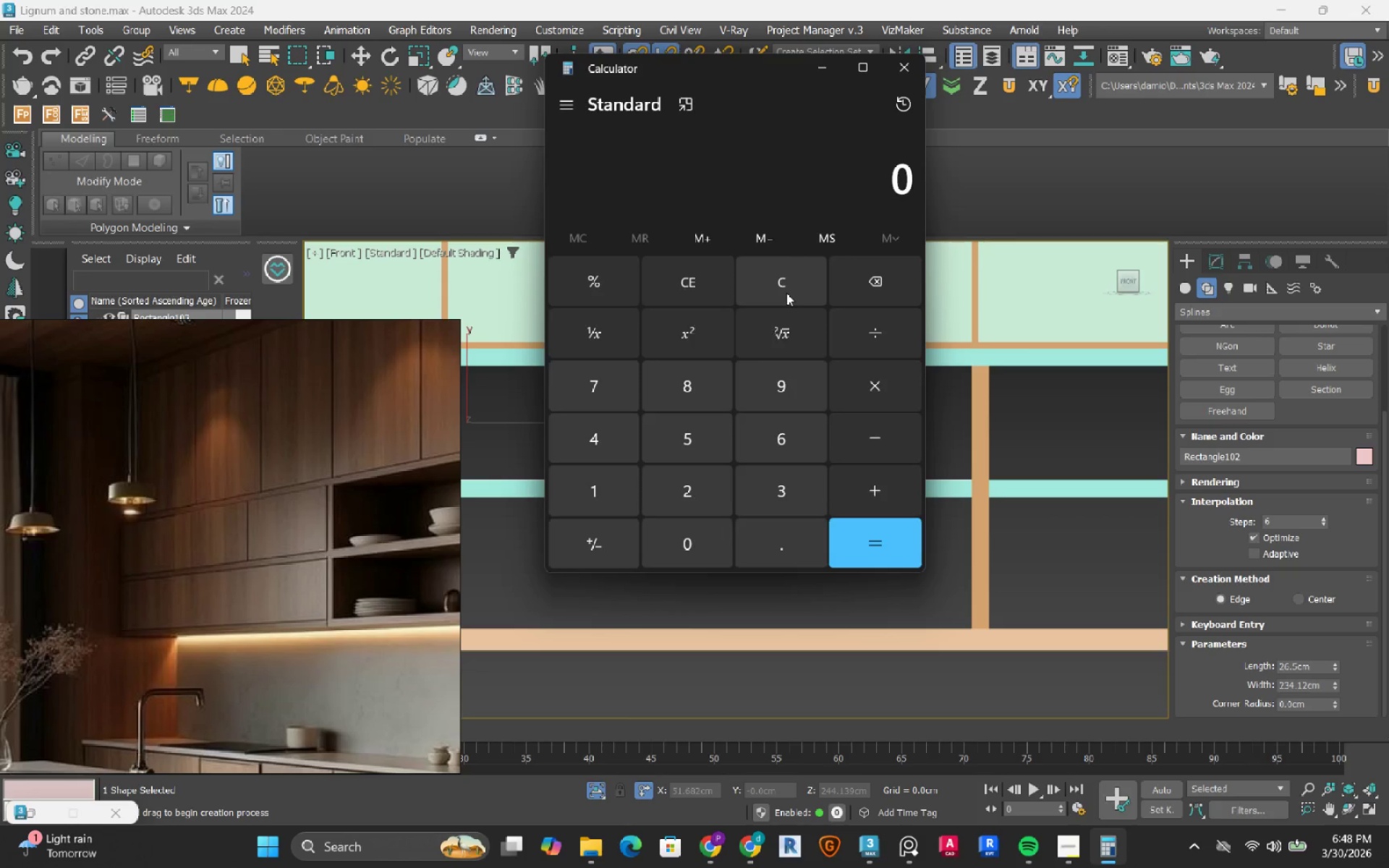 
key(Numpad7)
 